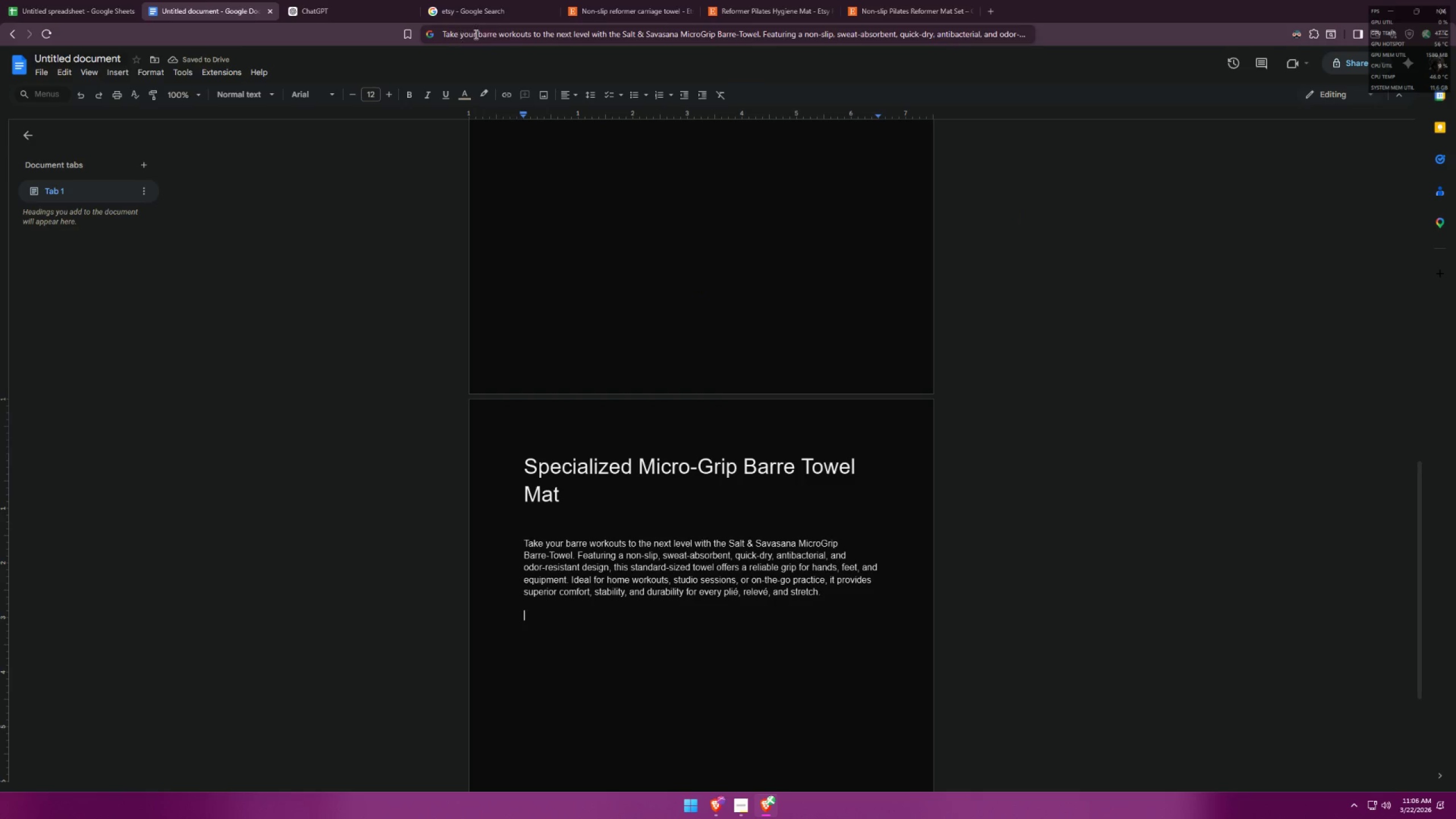 
key(Control+V)
 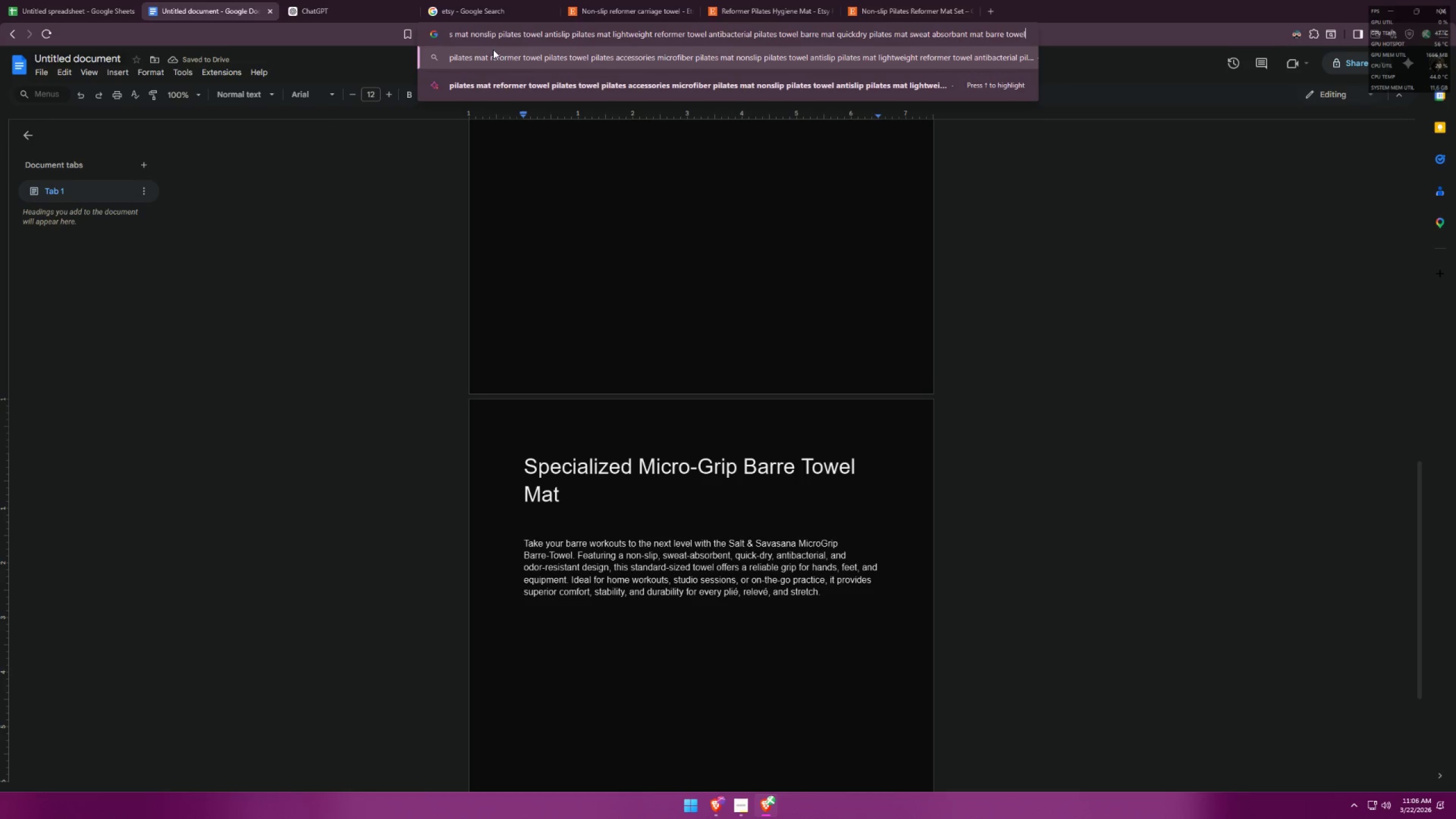 
key(Control+A)
 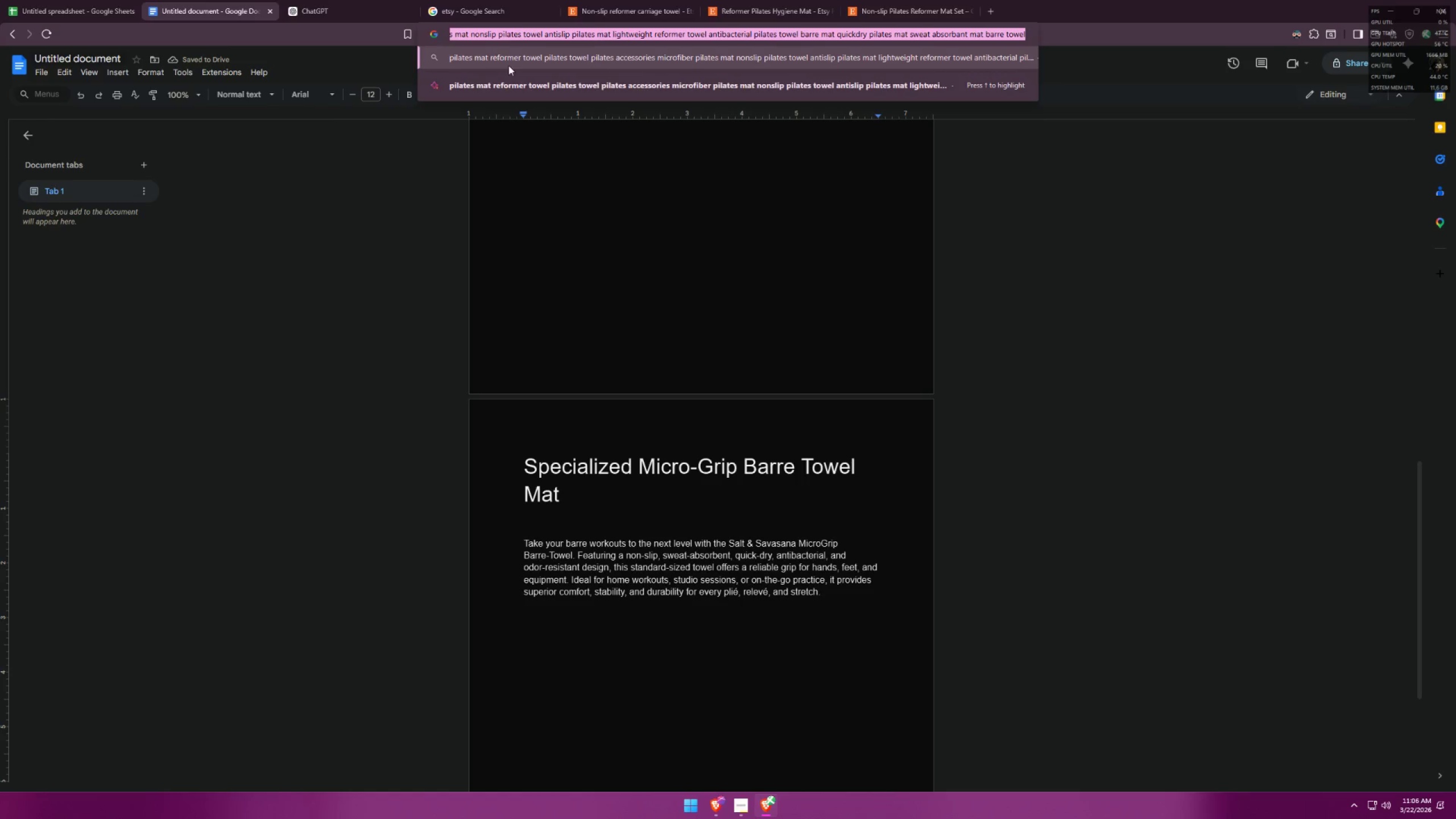 
key(Control+C)
 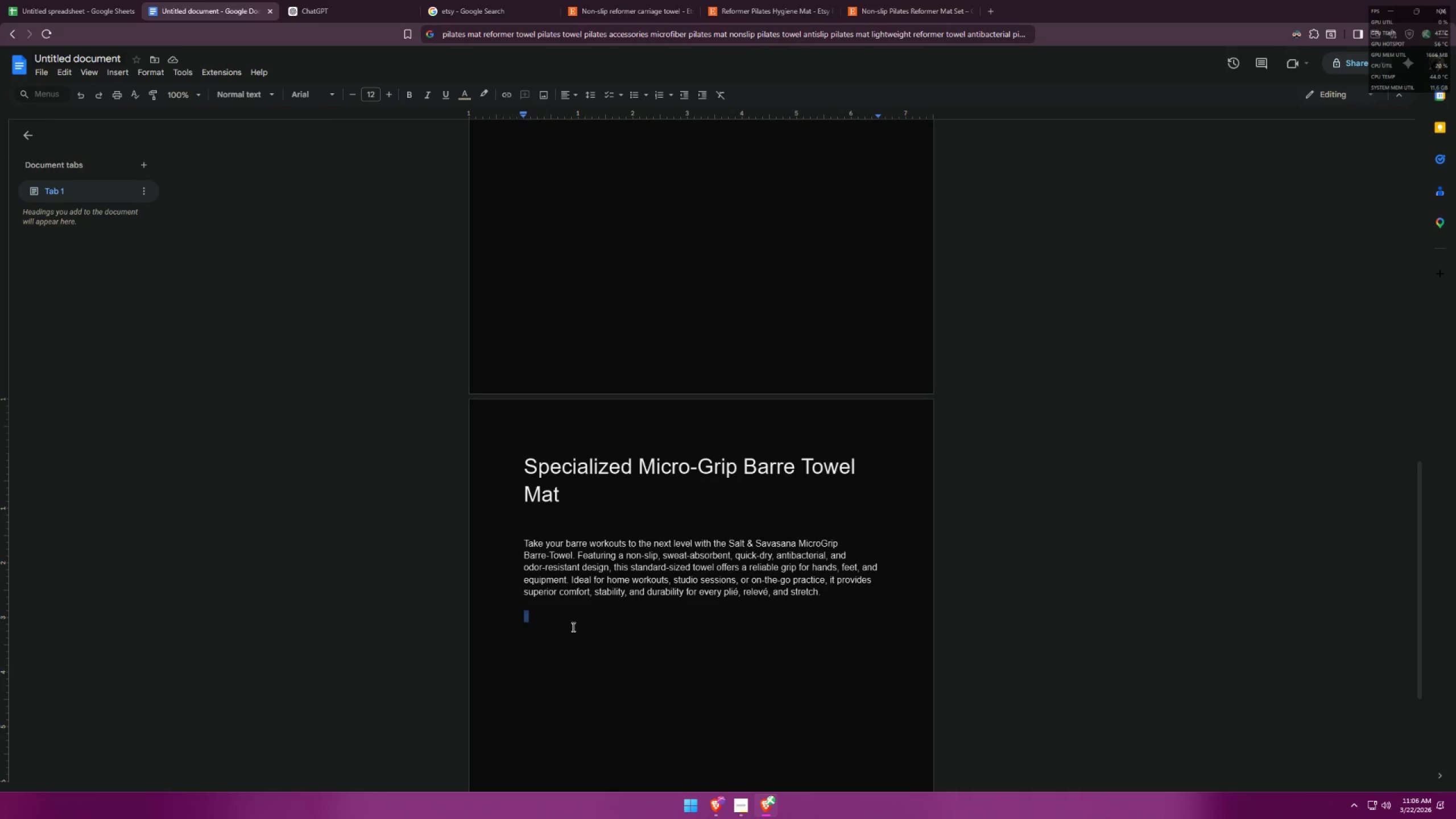 
left_click([570, 622])
 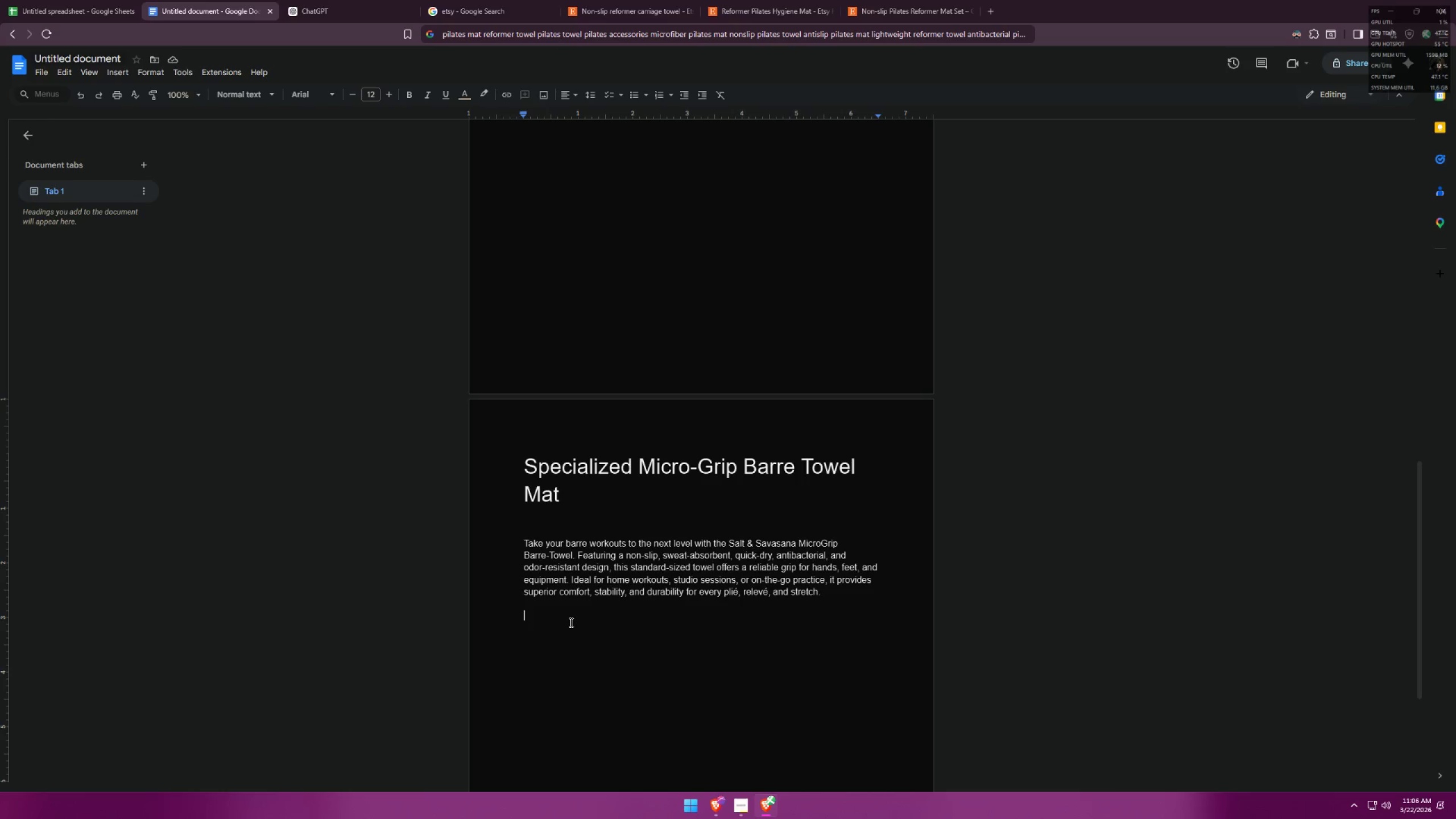 
key(Control+ControlLeft)
 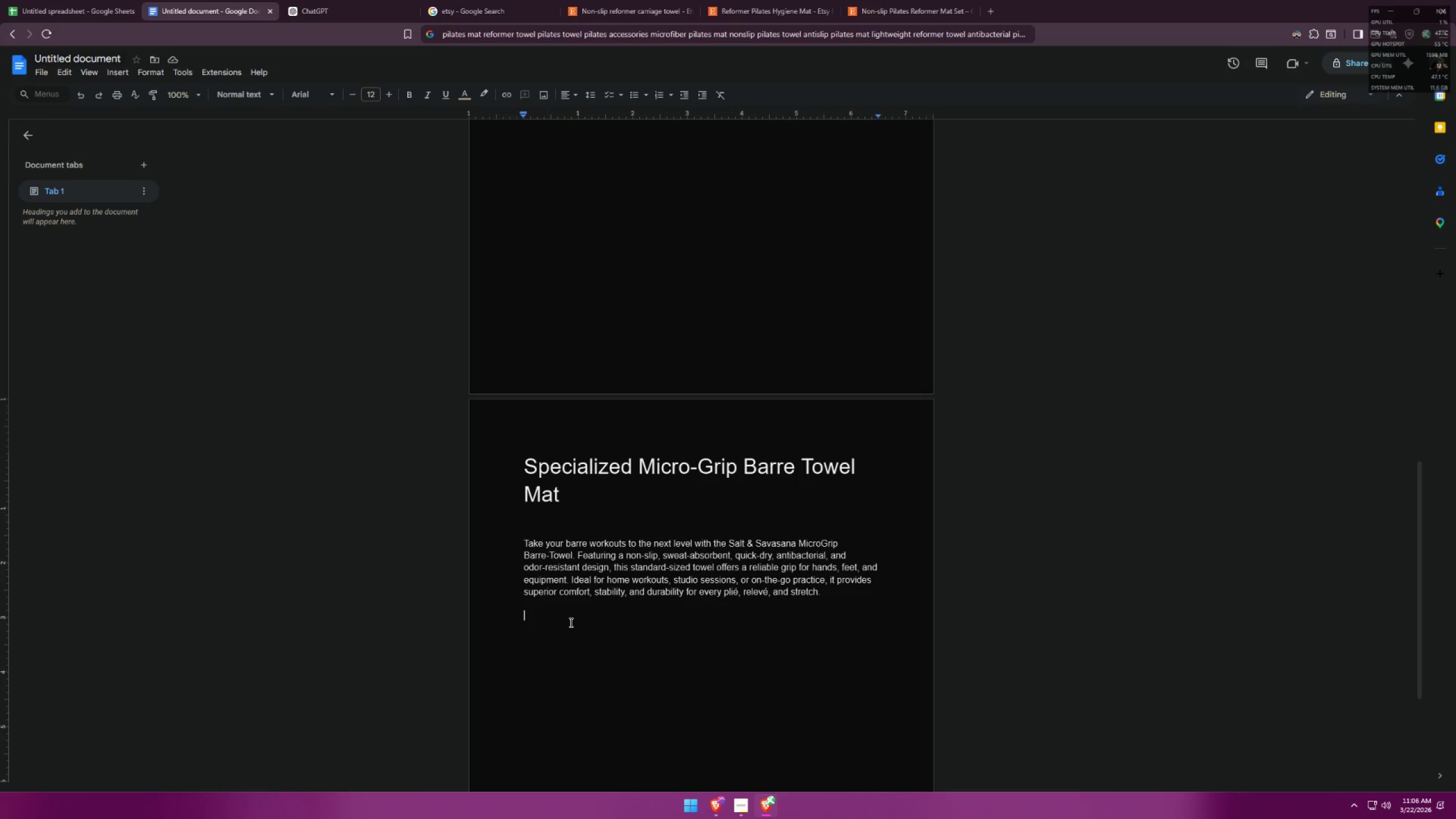 
key(Control+V)
 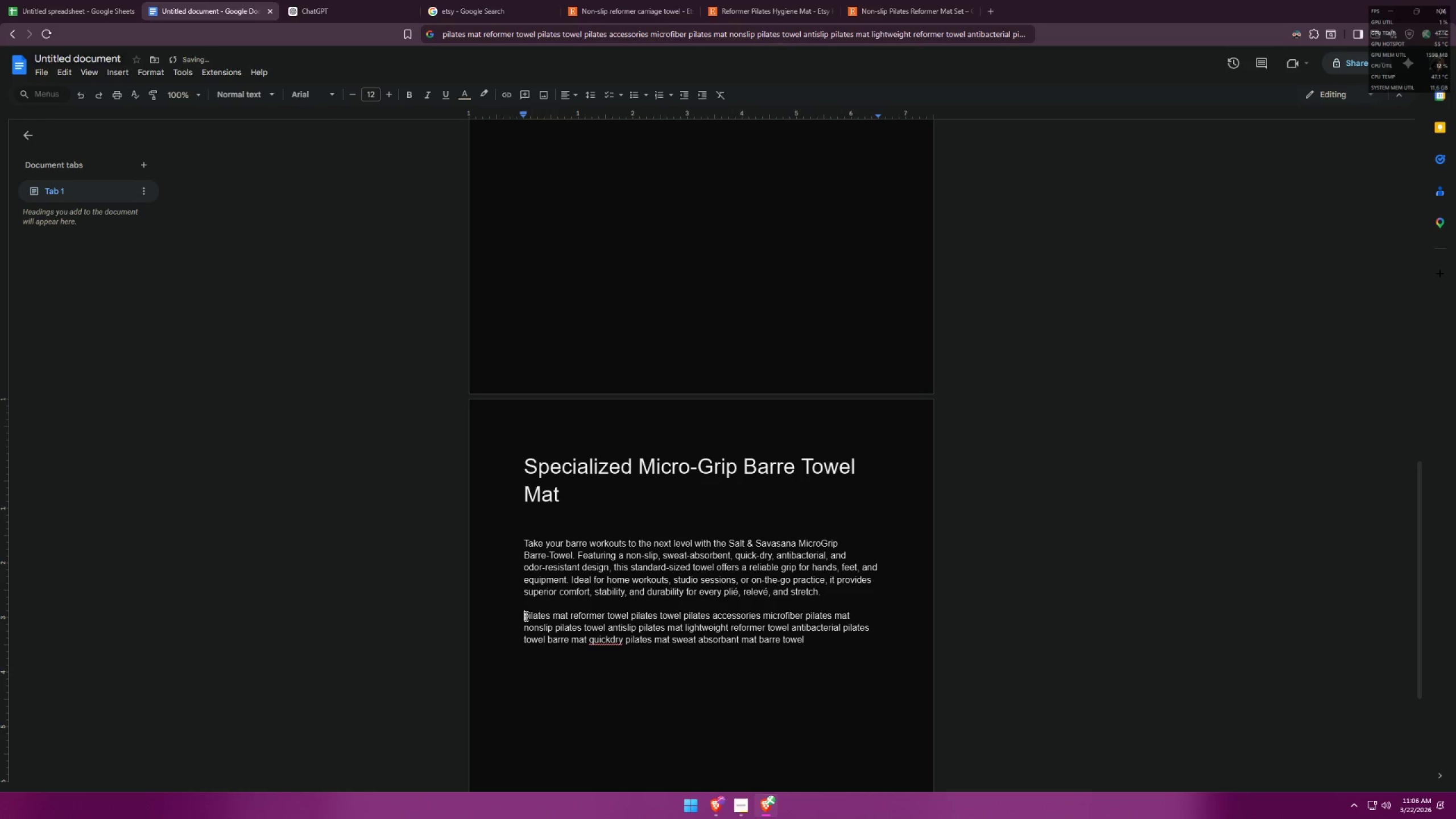 
scroll: coordinate [639, 477], scroll_direction: up, amount: 7.0
 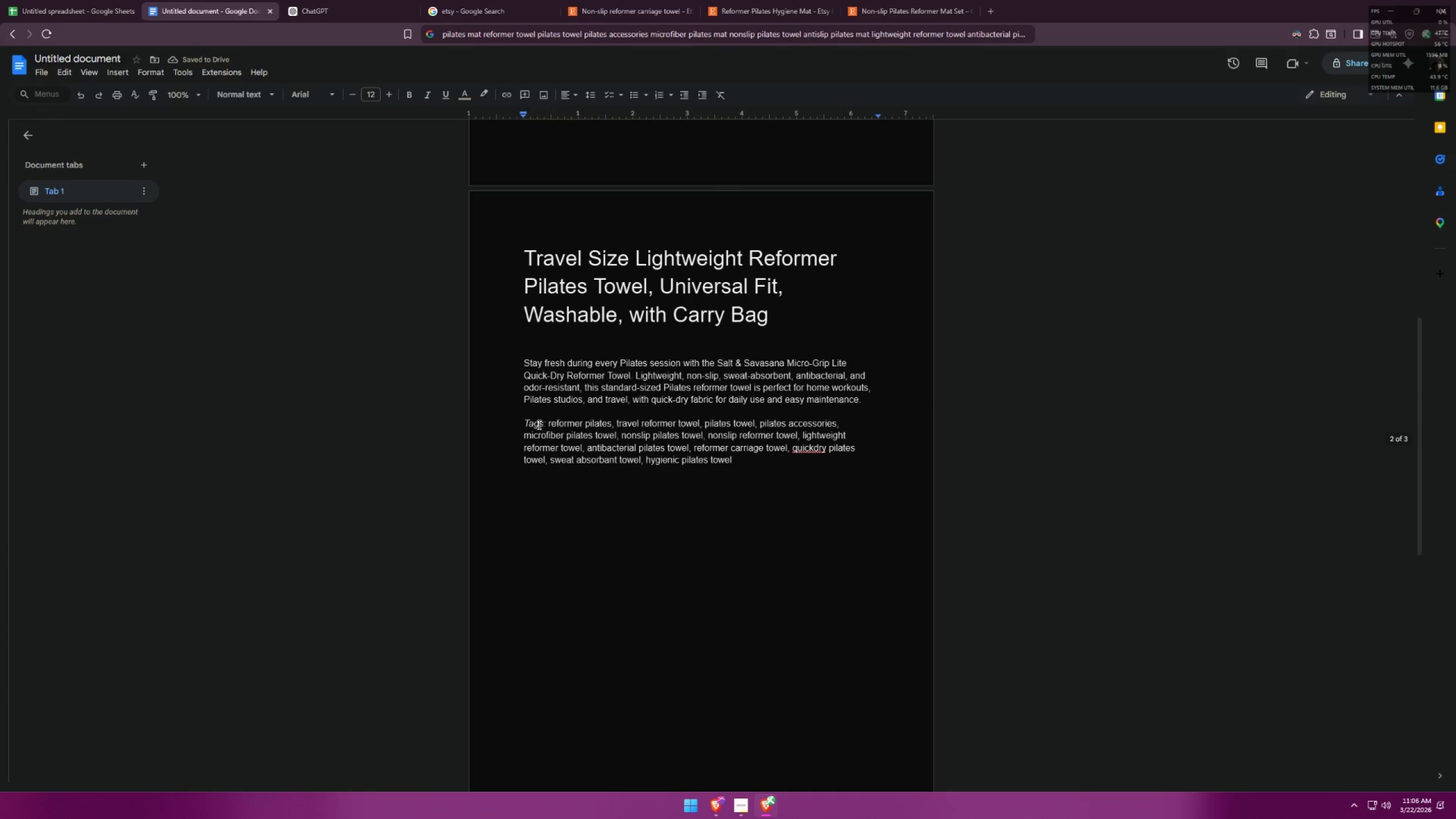 
left_click_drag(start_coordinate=[522, 421], to_coordinate=[546, 423])
 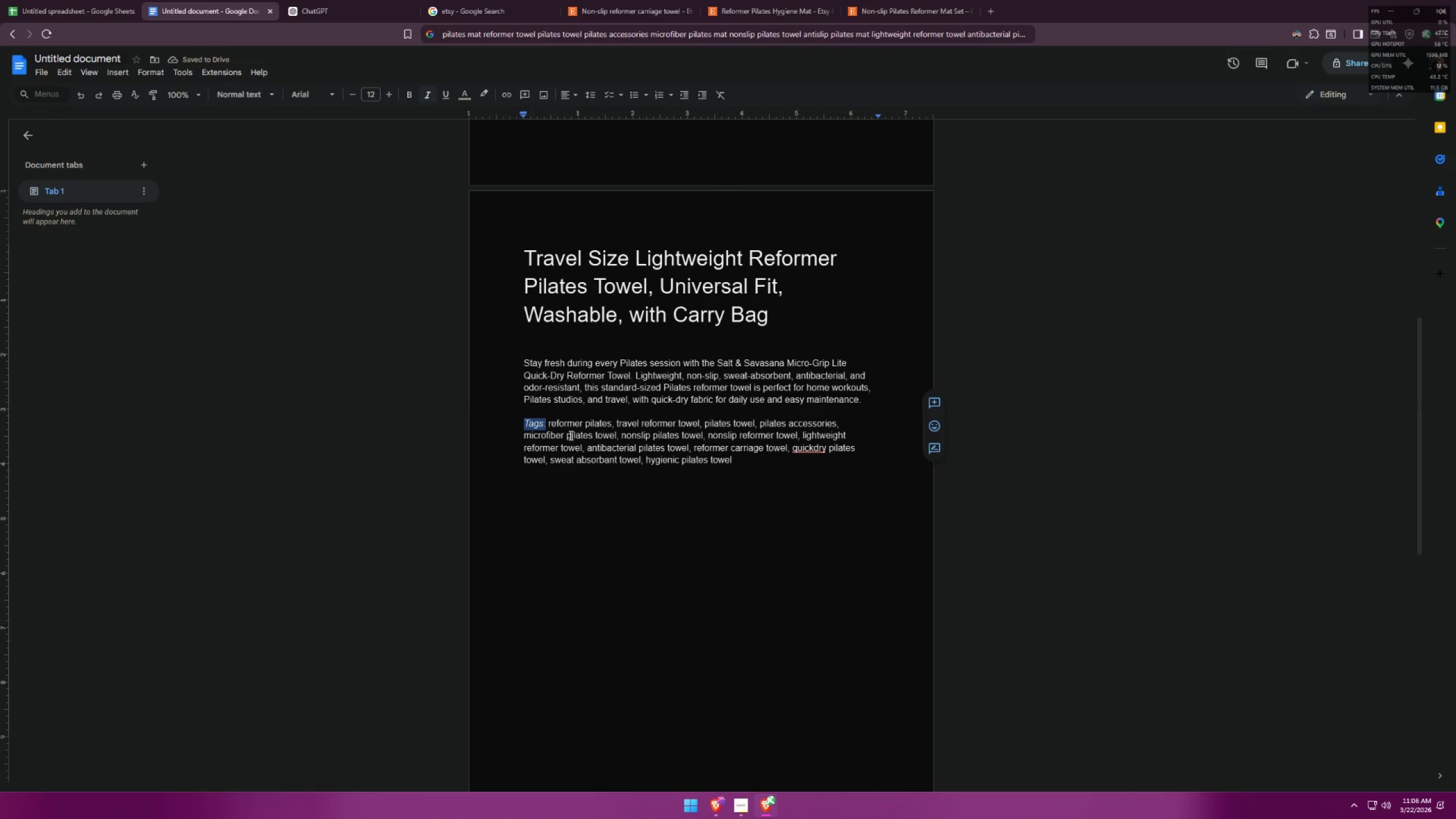 
key(Control+ControlLeft)
 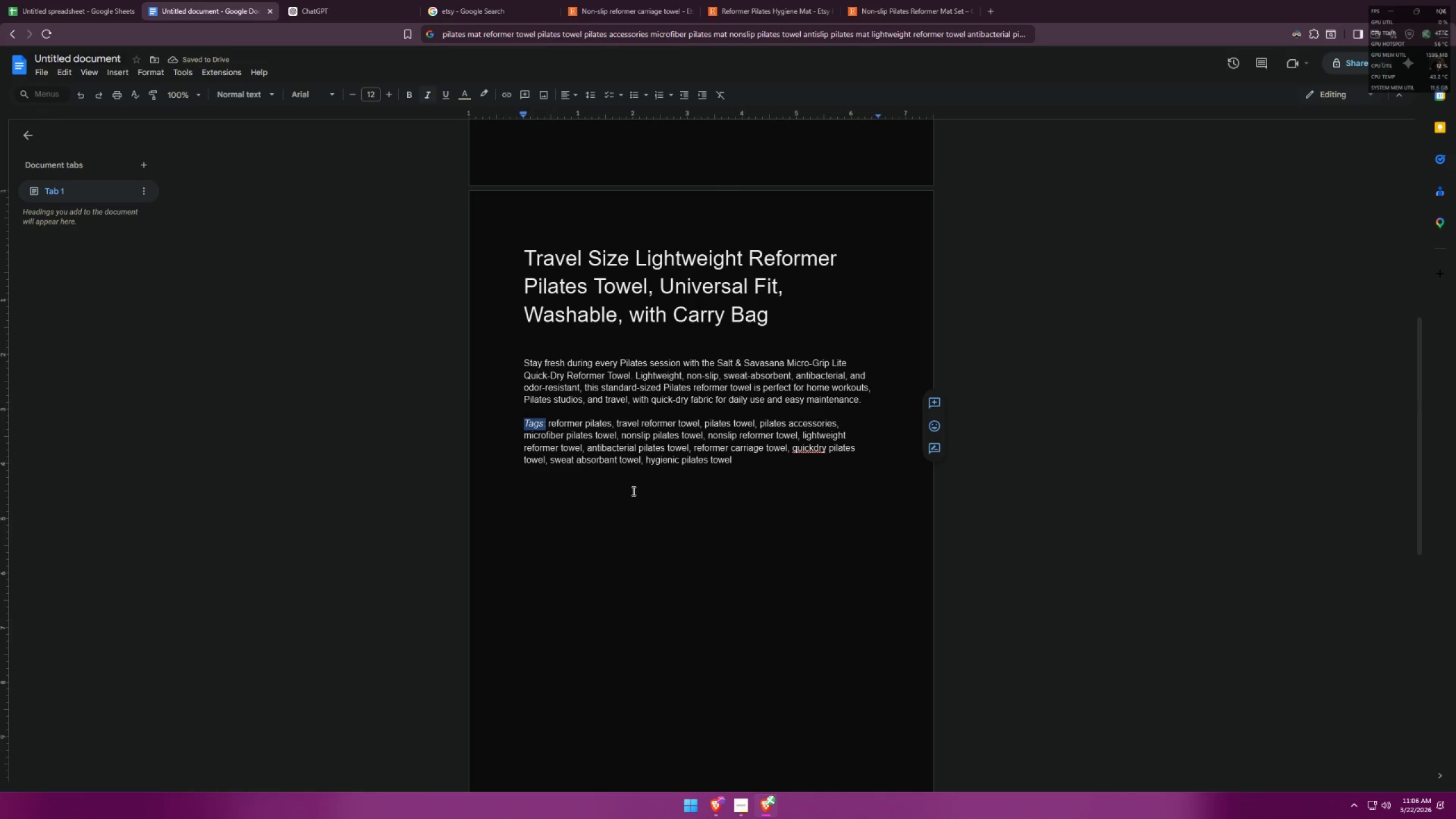 
key(Control+C)
 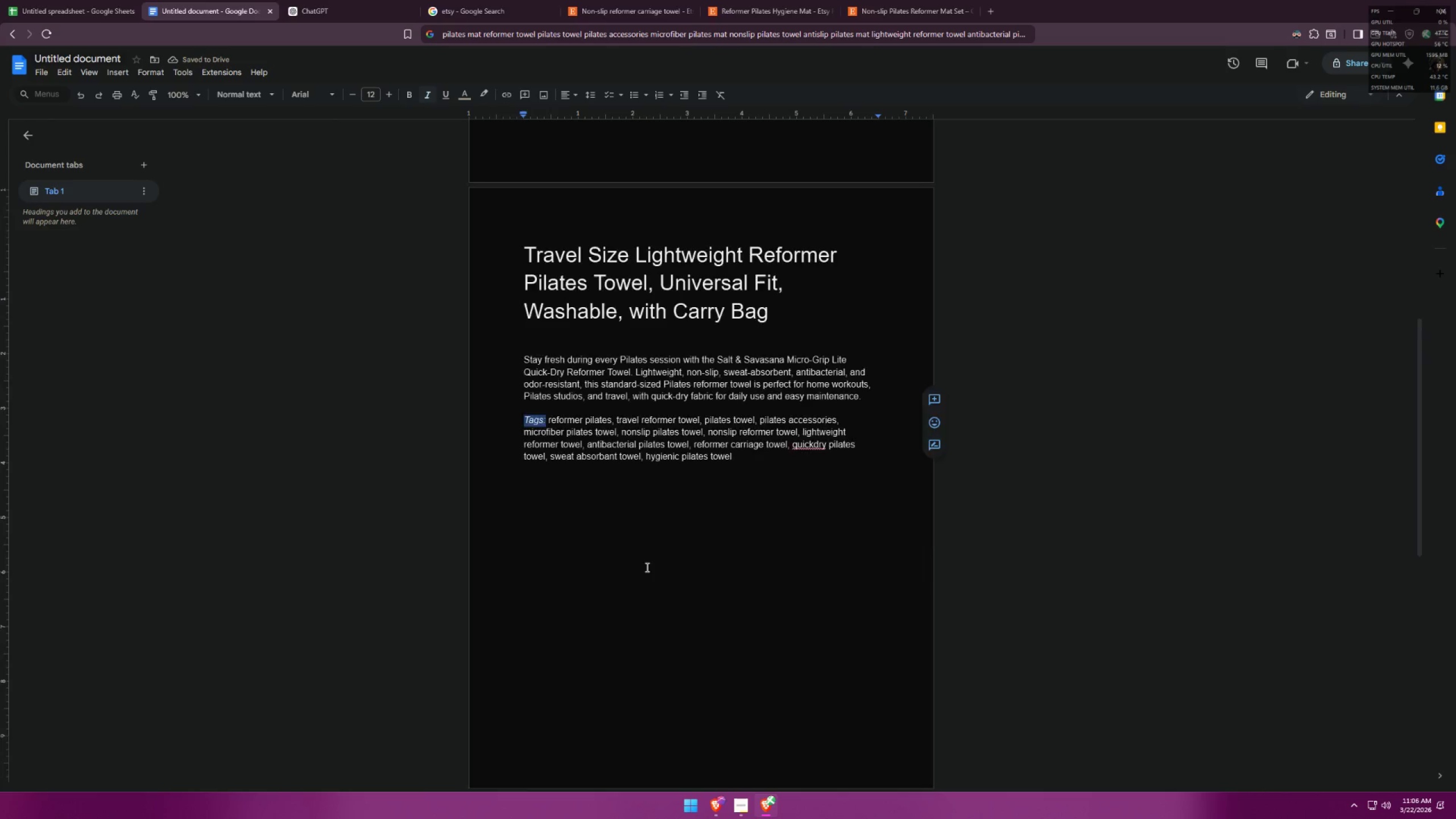 
scroll: coordinate [643, 562], scroll_direction: down, amount: 6.0
 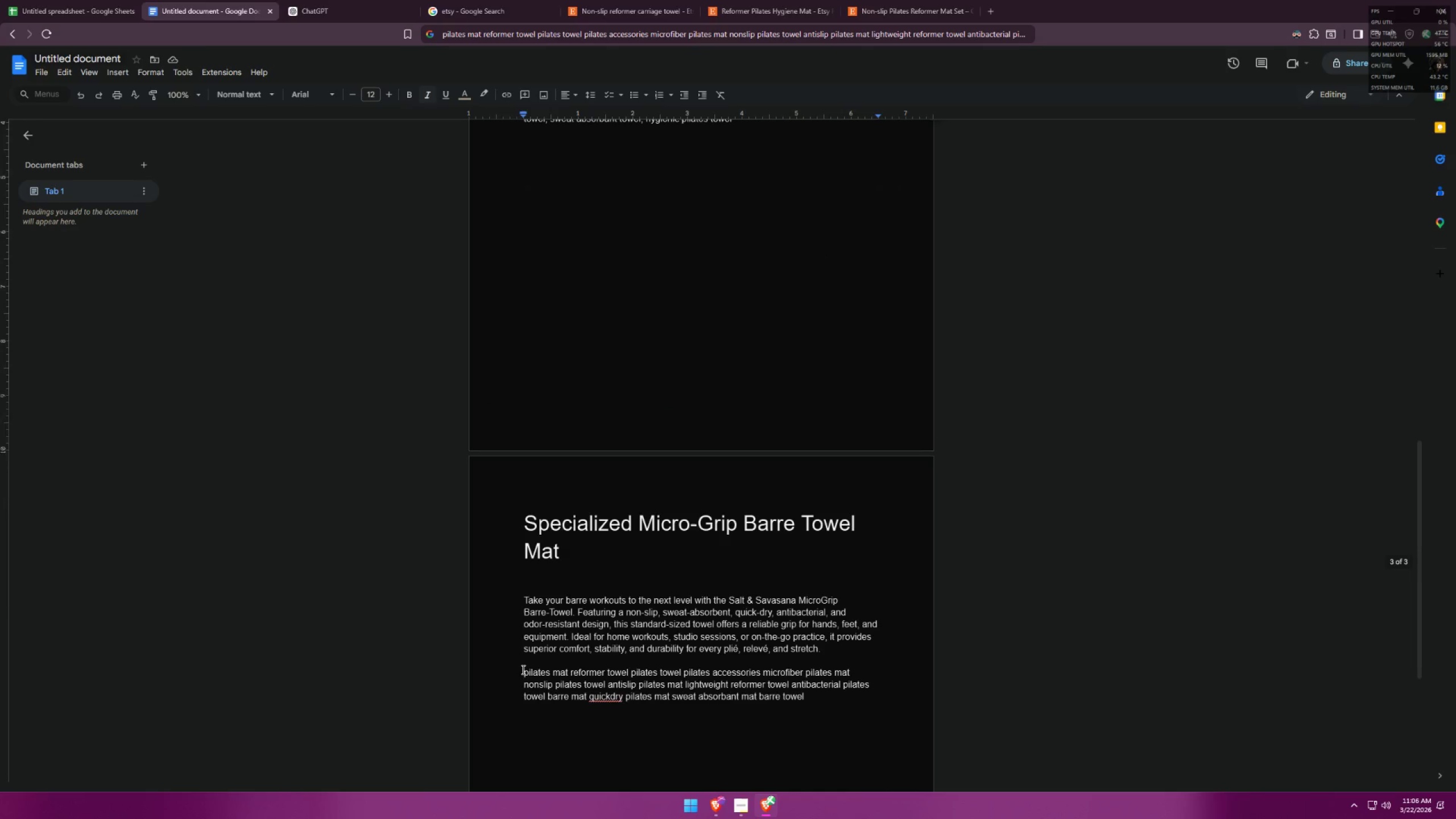 
key(Control+ControlLeft)
 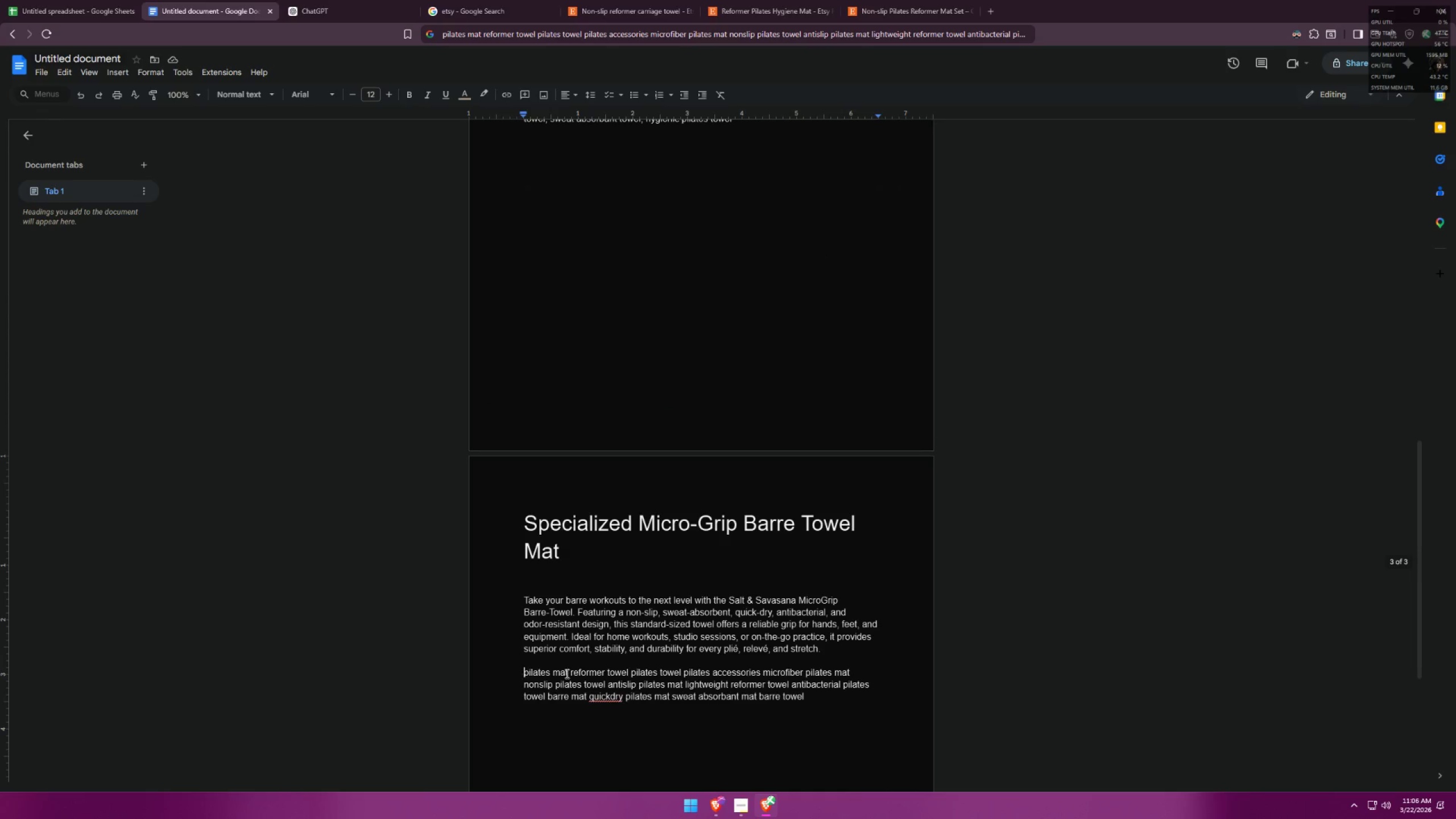 
key(Control+V)
 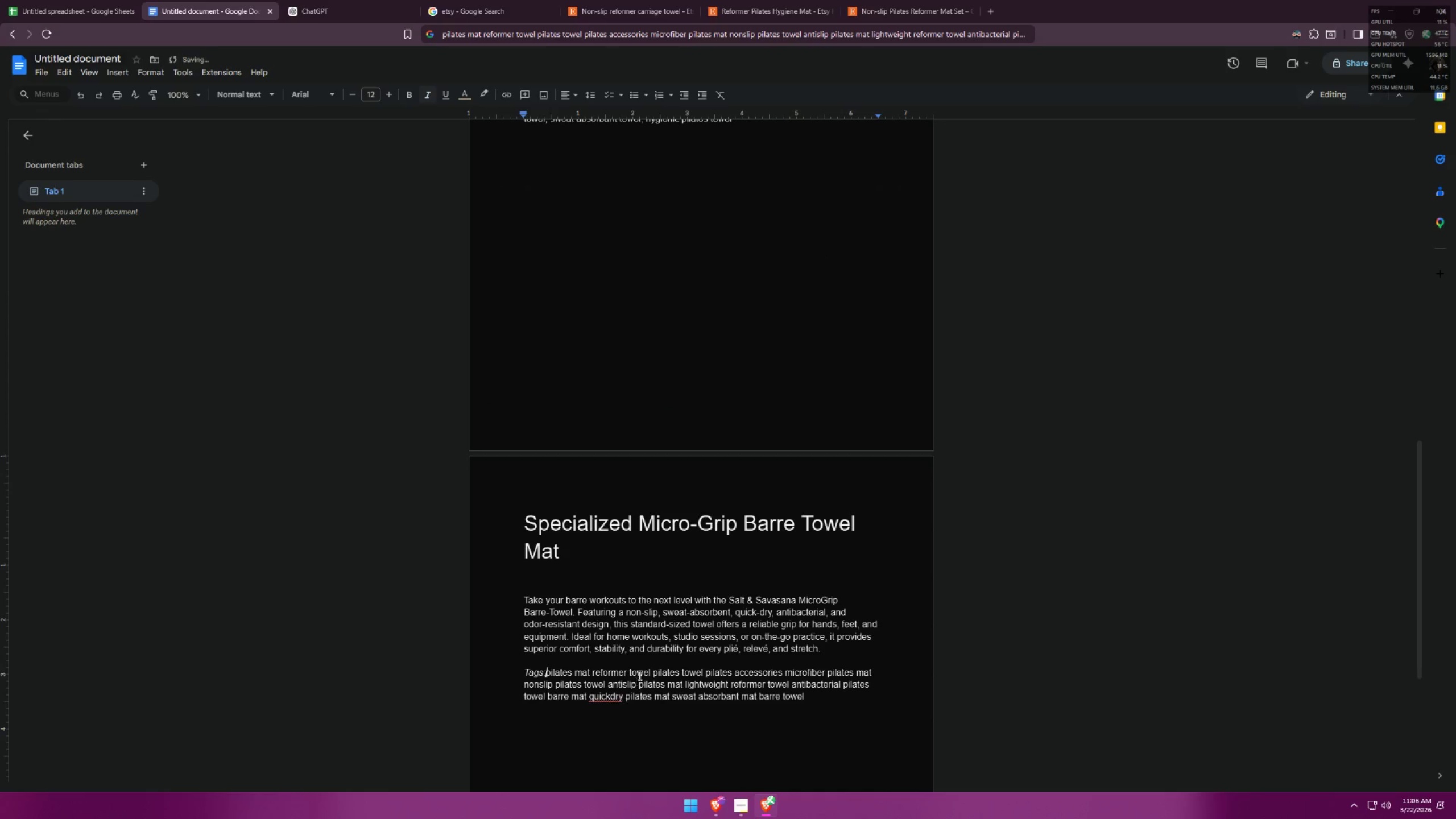 
key(Space)
 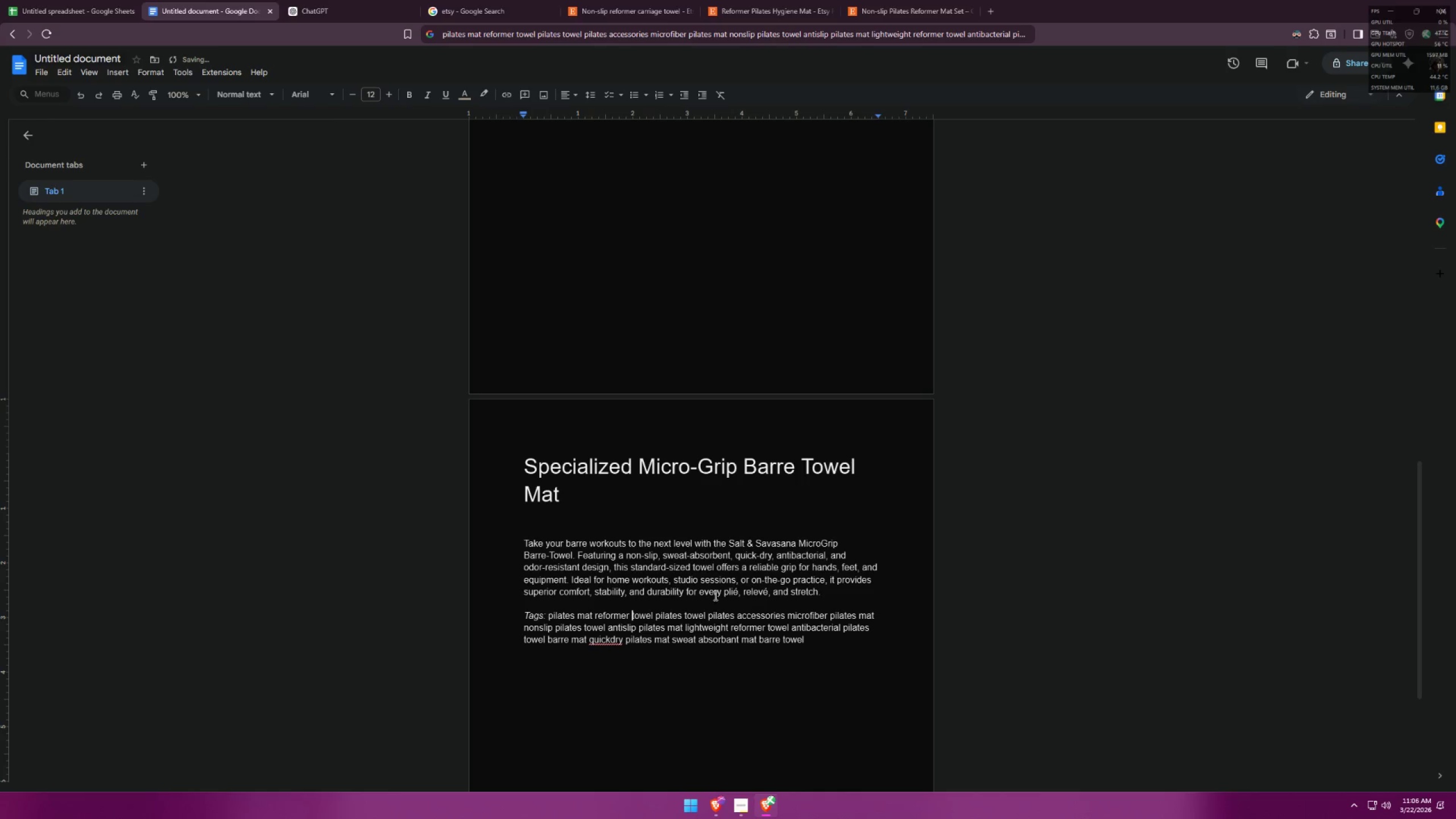 
scroll: coordinate [639, 675], scroll_direction: down, amount: 1.0
 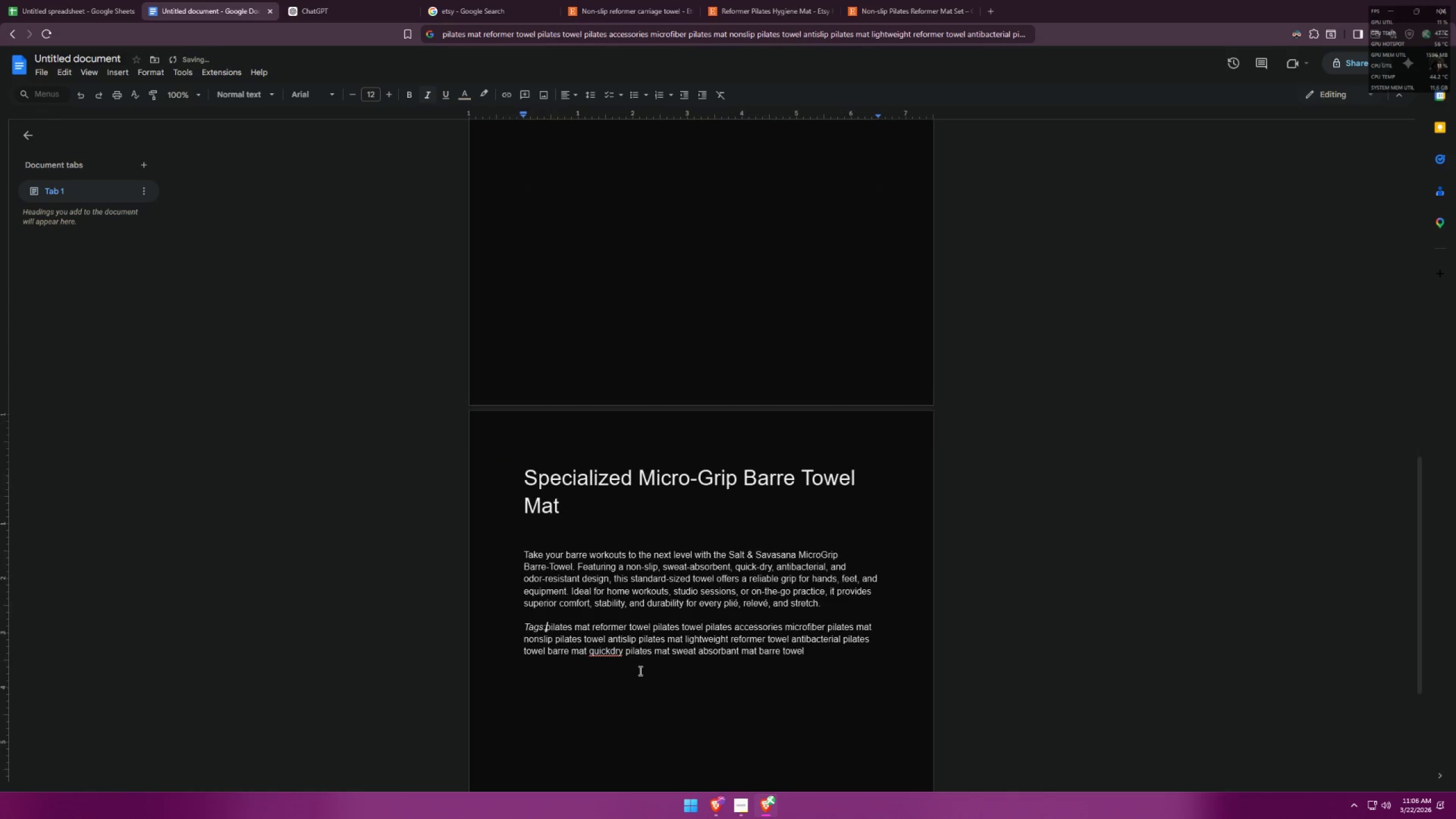 
key(ArrowLeft)
 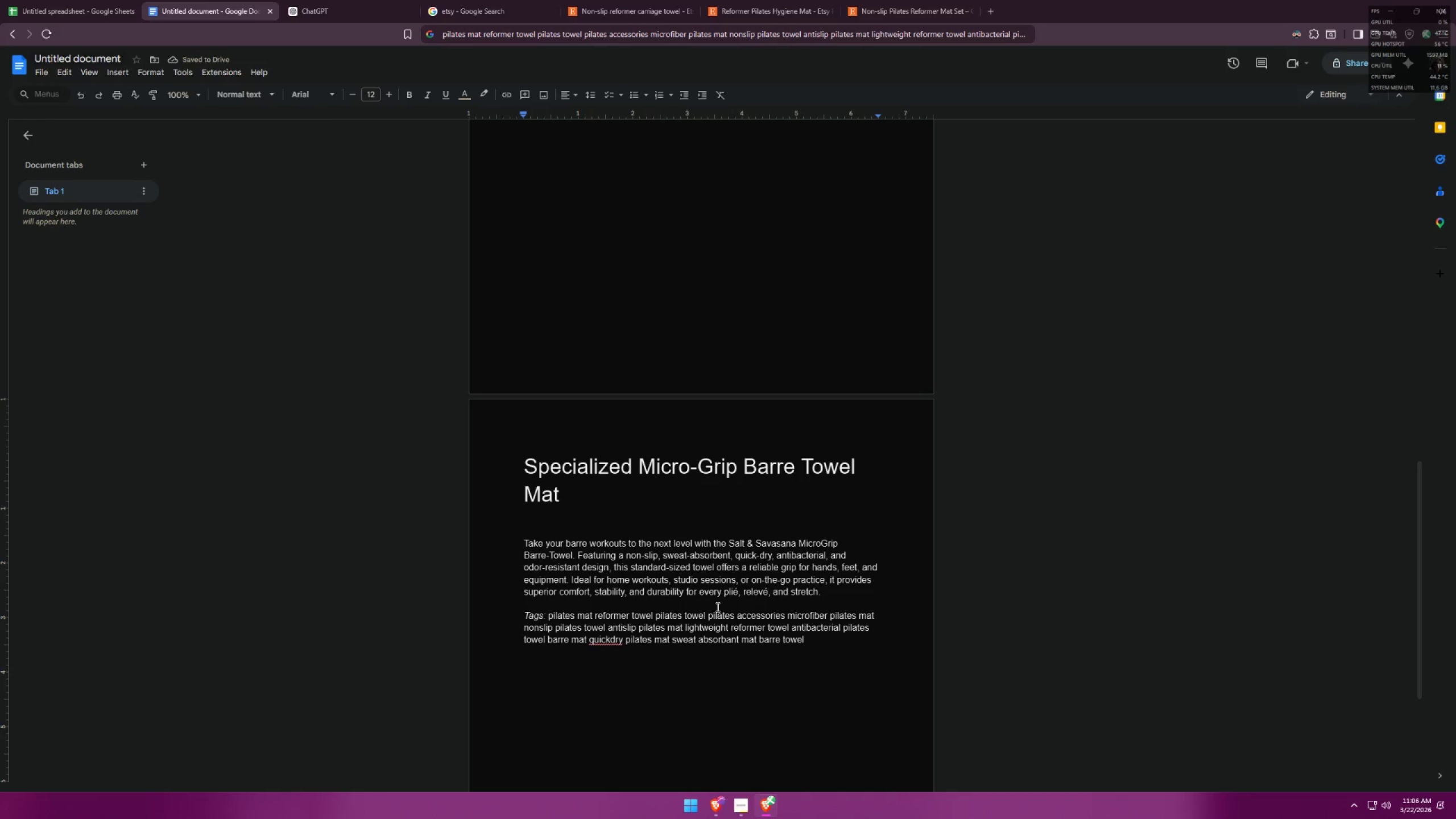 
key(Comma)
 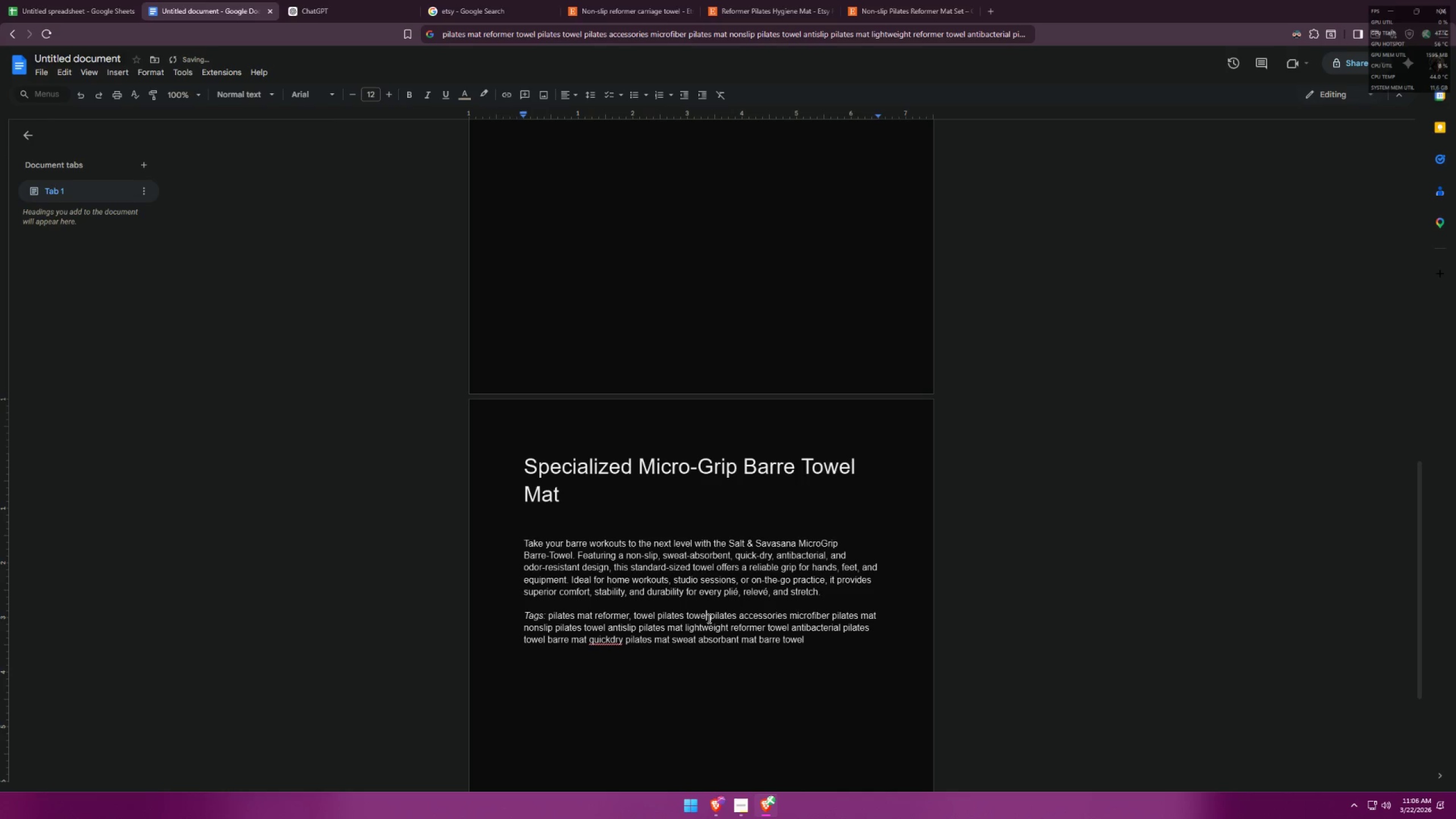 
key(Comma)
 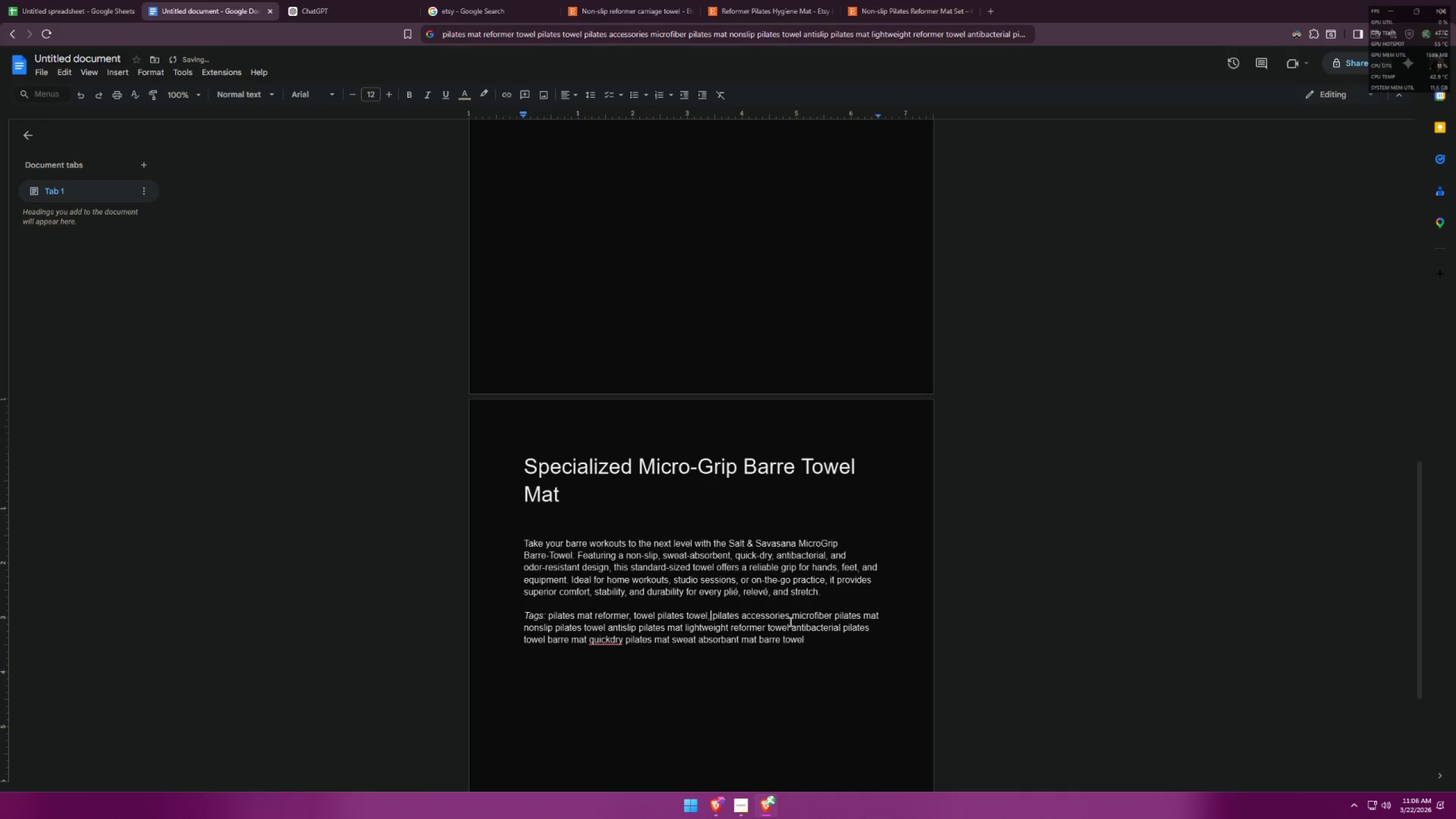 
left_click([788, 615])
 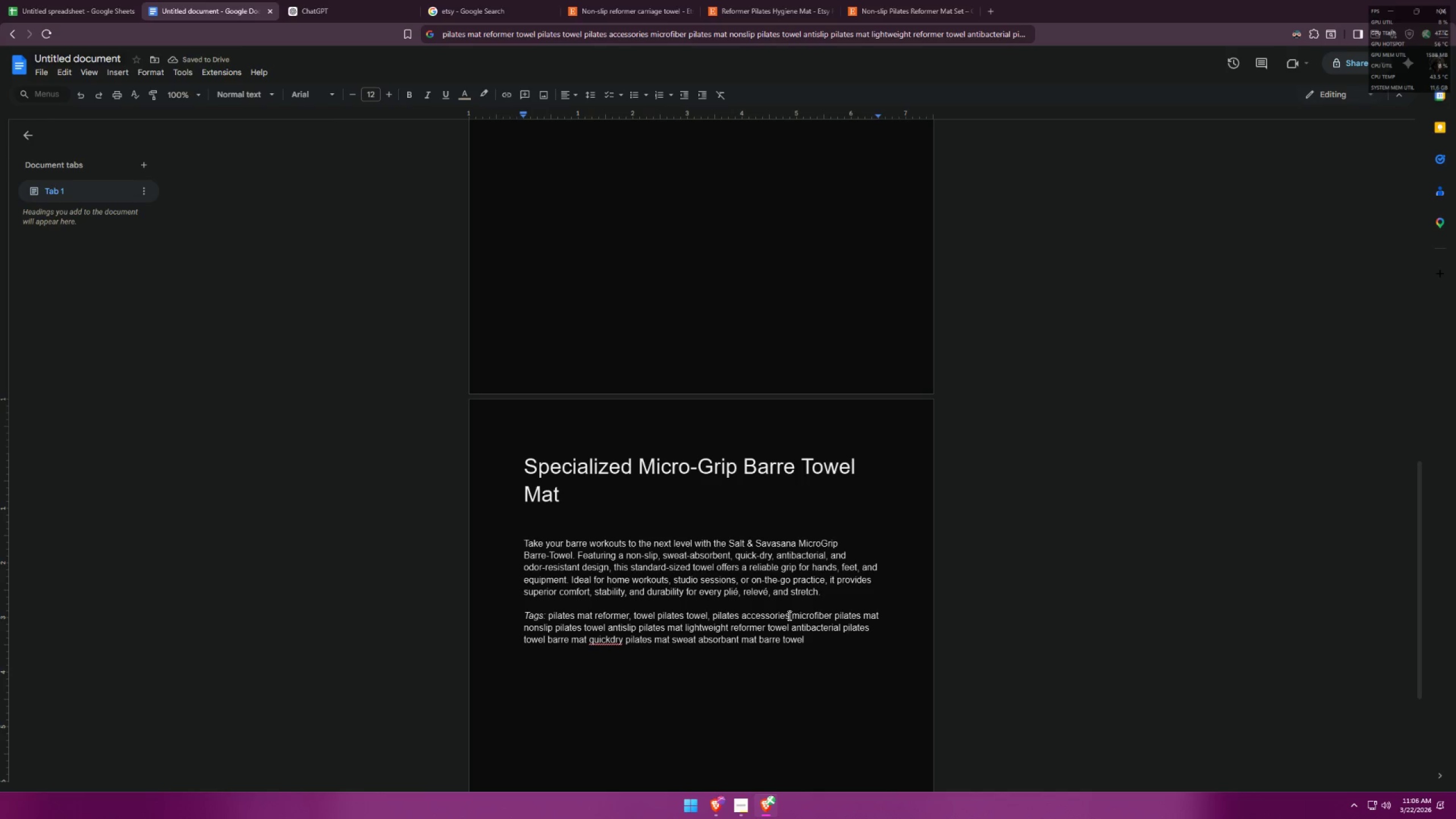 
key(Comma)
 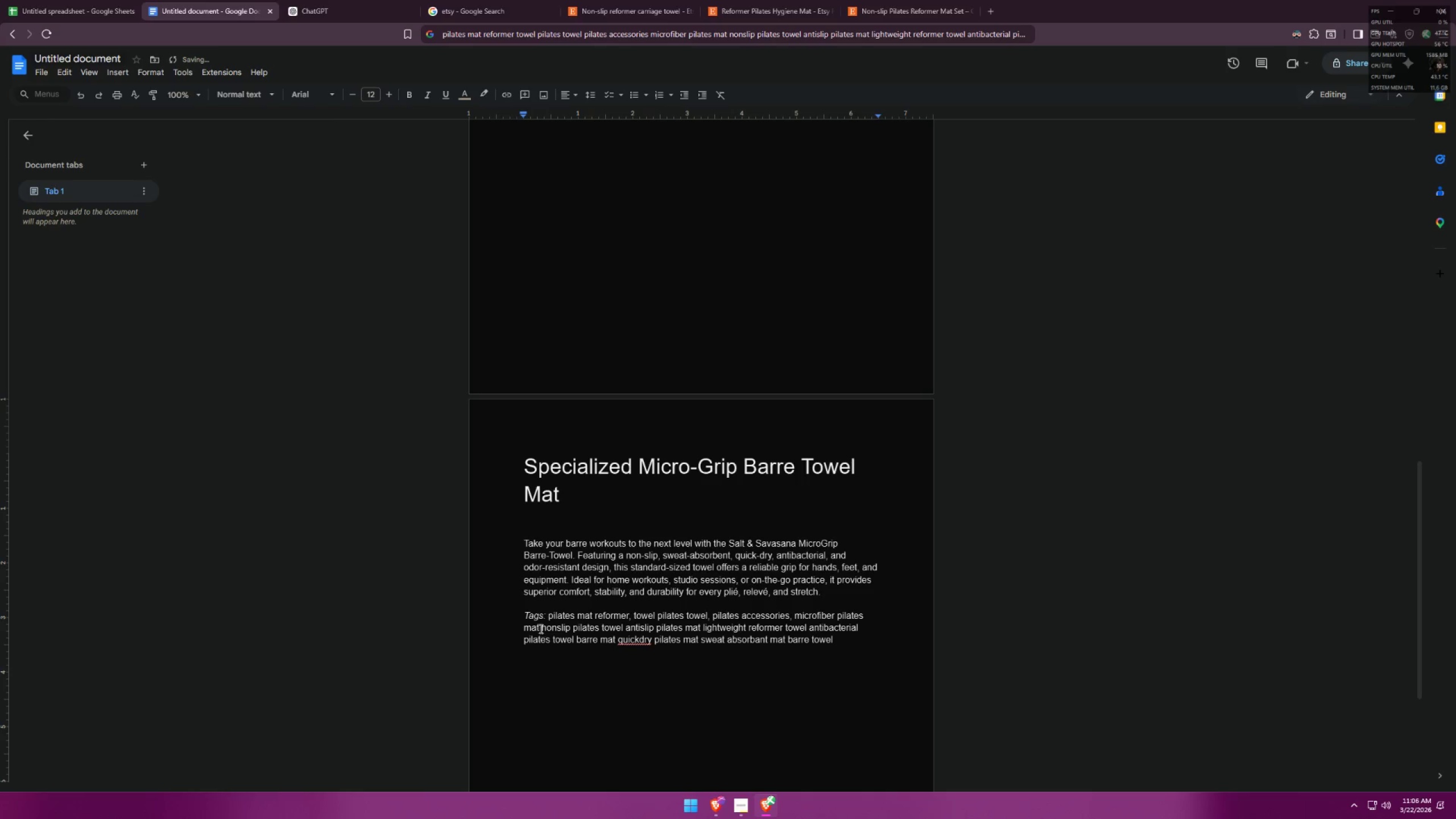 
key(Comma)
 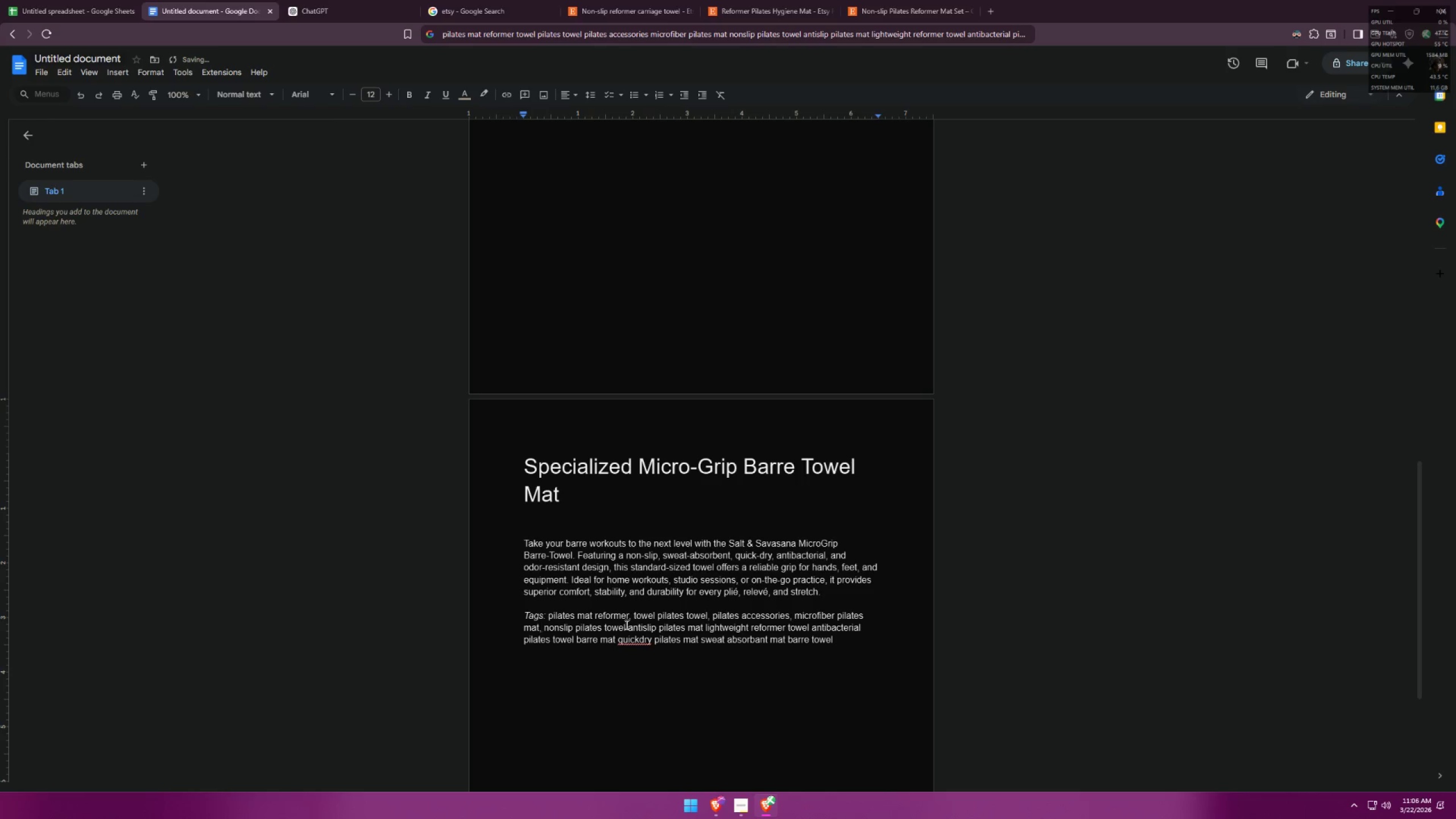 
key(Comma)
 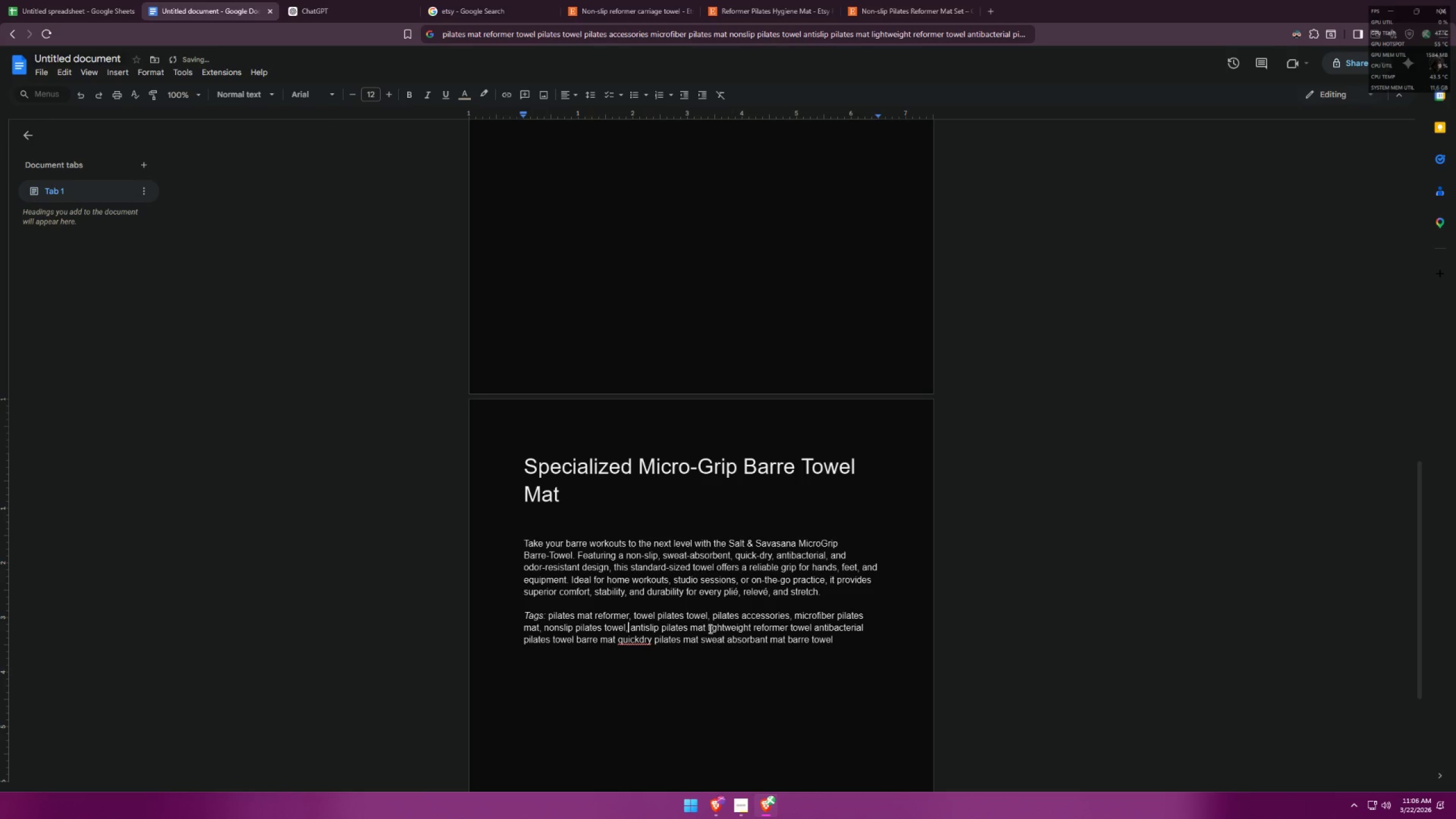 
left_click([704, 626])
 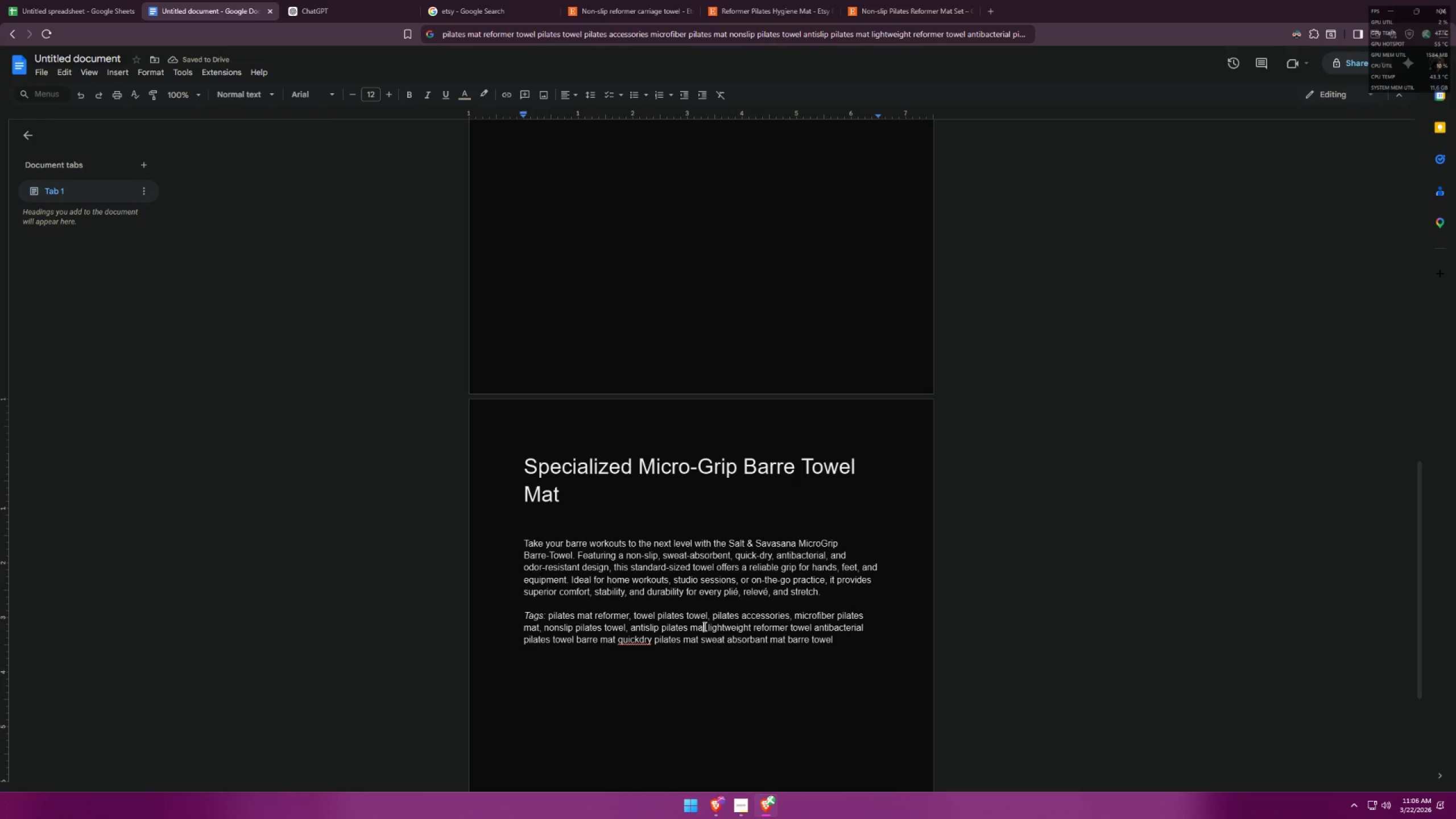 
wait(5.06)
 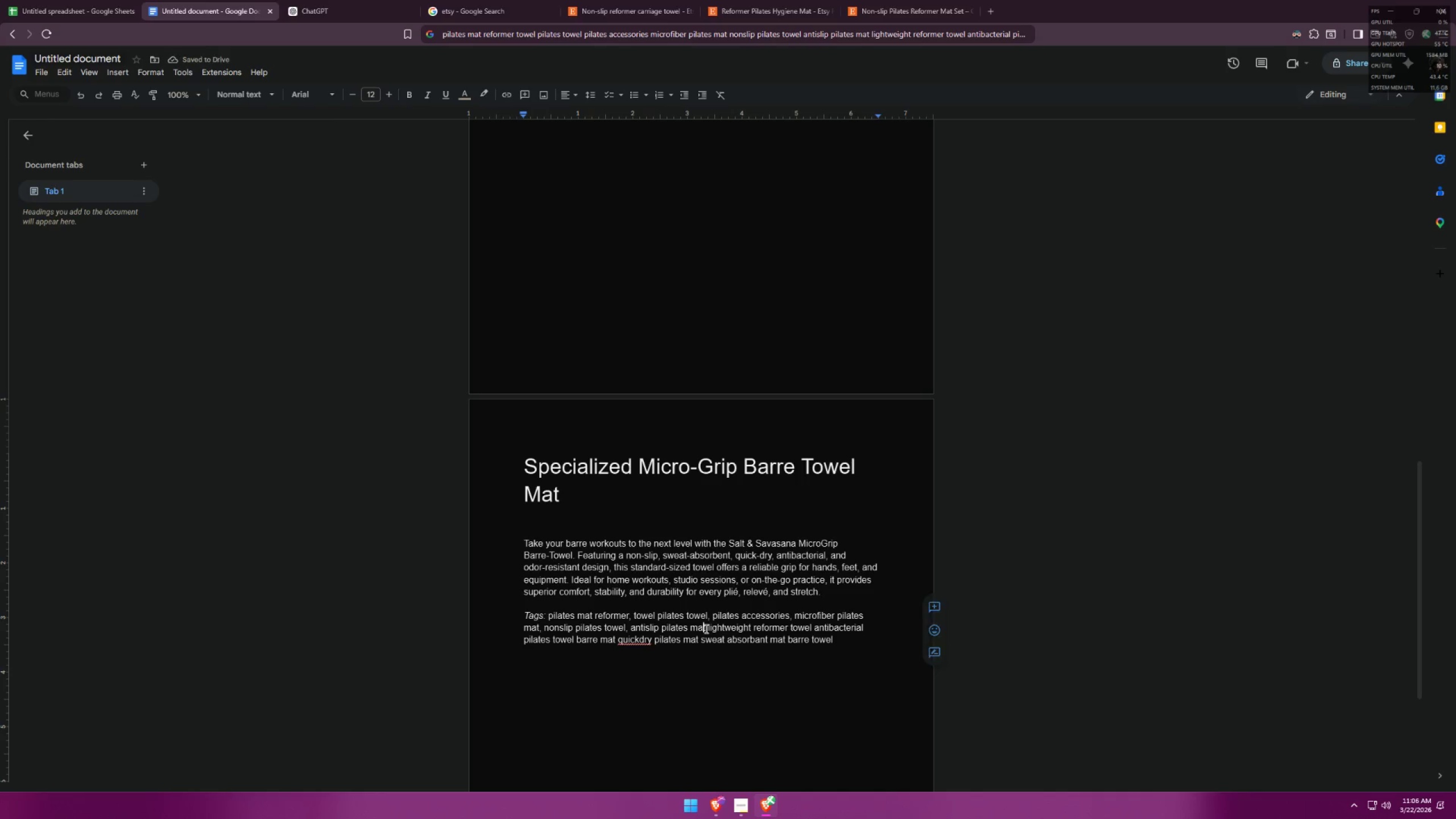 
key(Comma)
 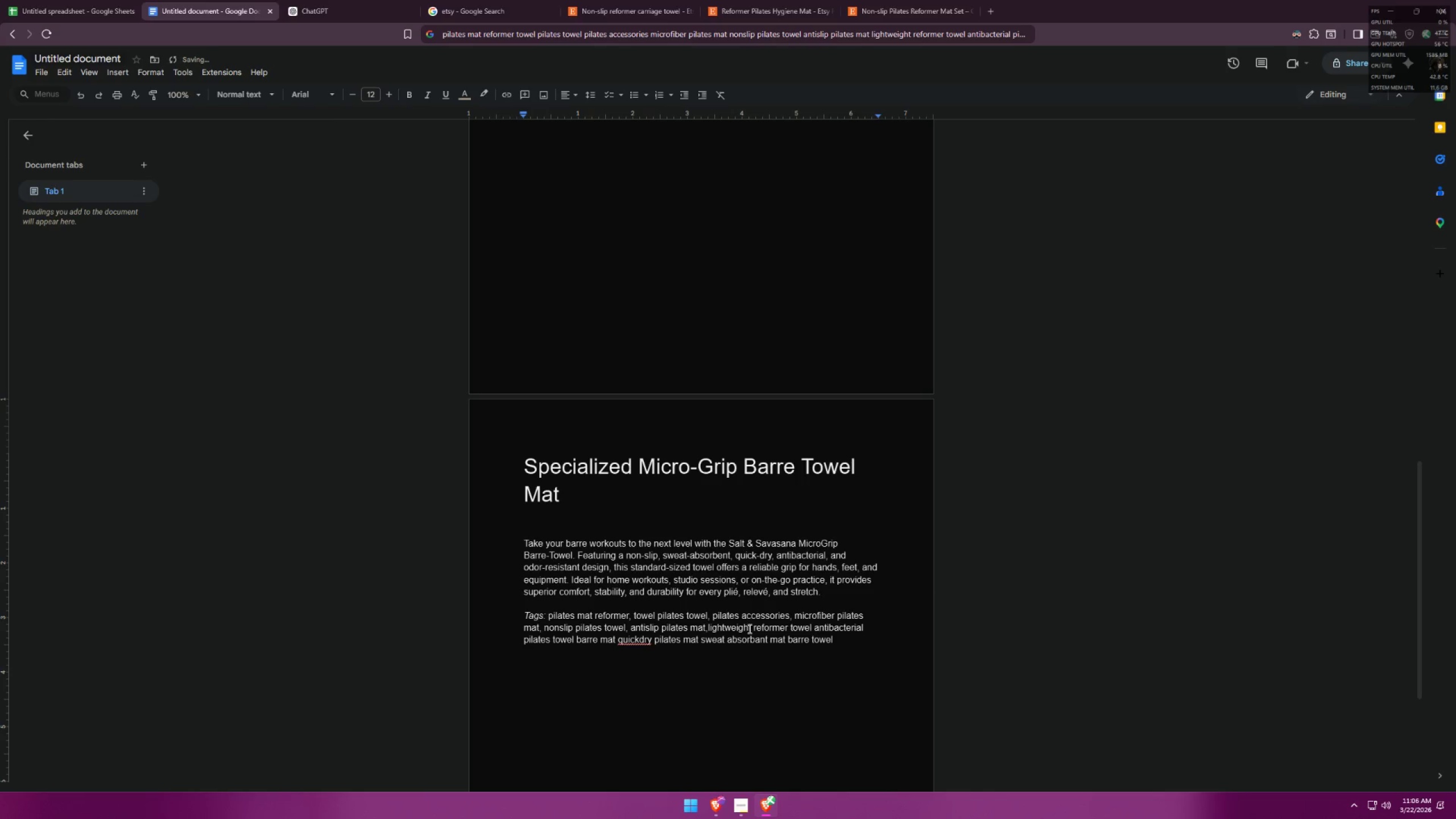 
left_click_drag(start_coordinate=[752, 627], to_coordinate=[709, 626])
 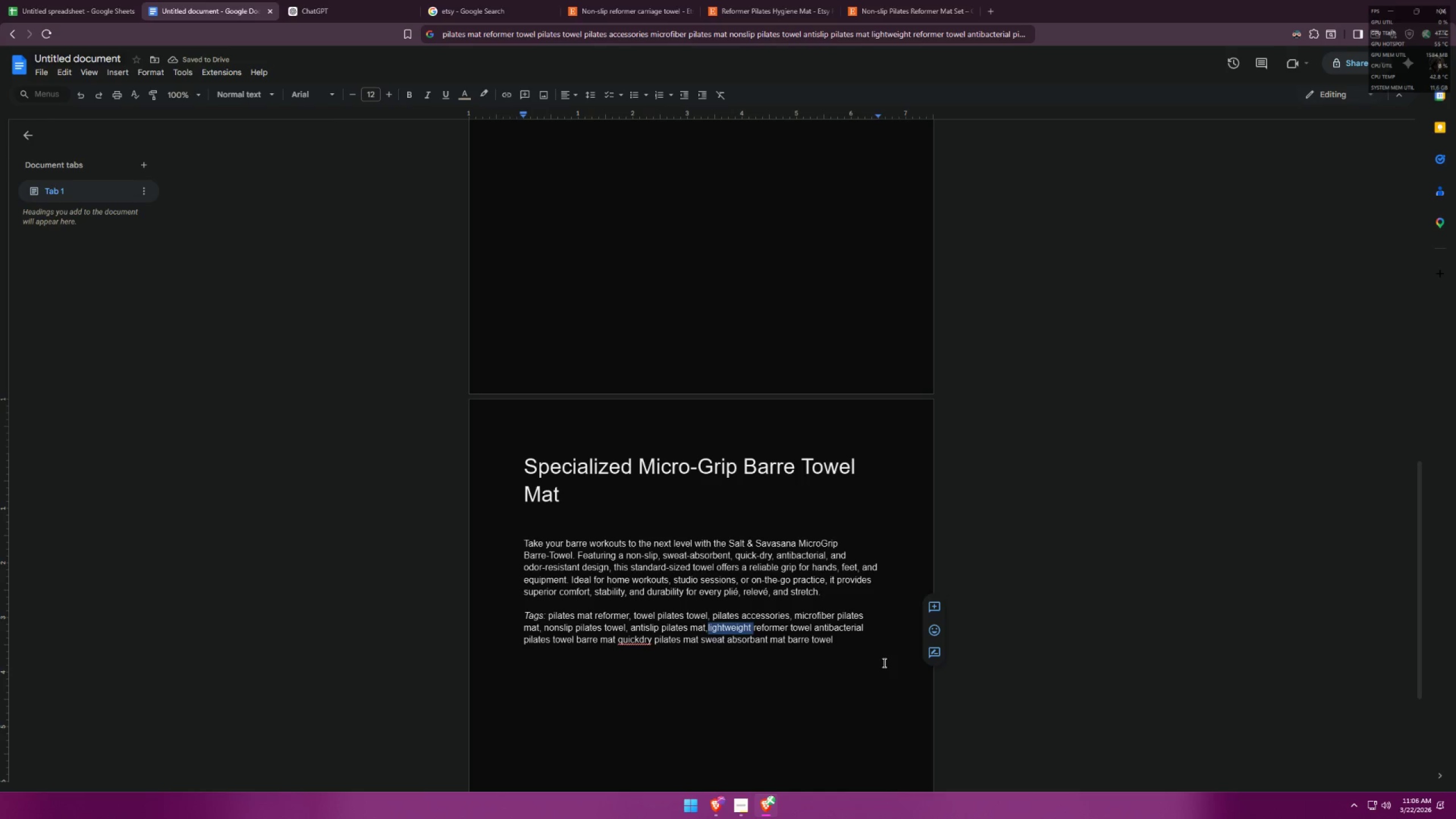 
key(Backspace)
type( y)
key(Backspace)
type(hygiene pilates )
 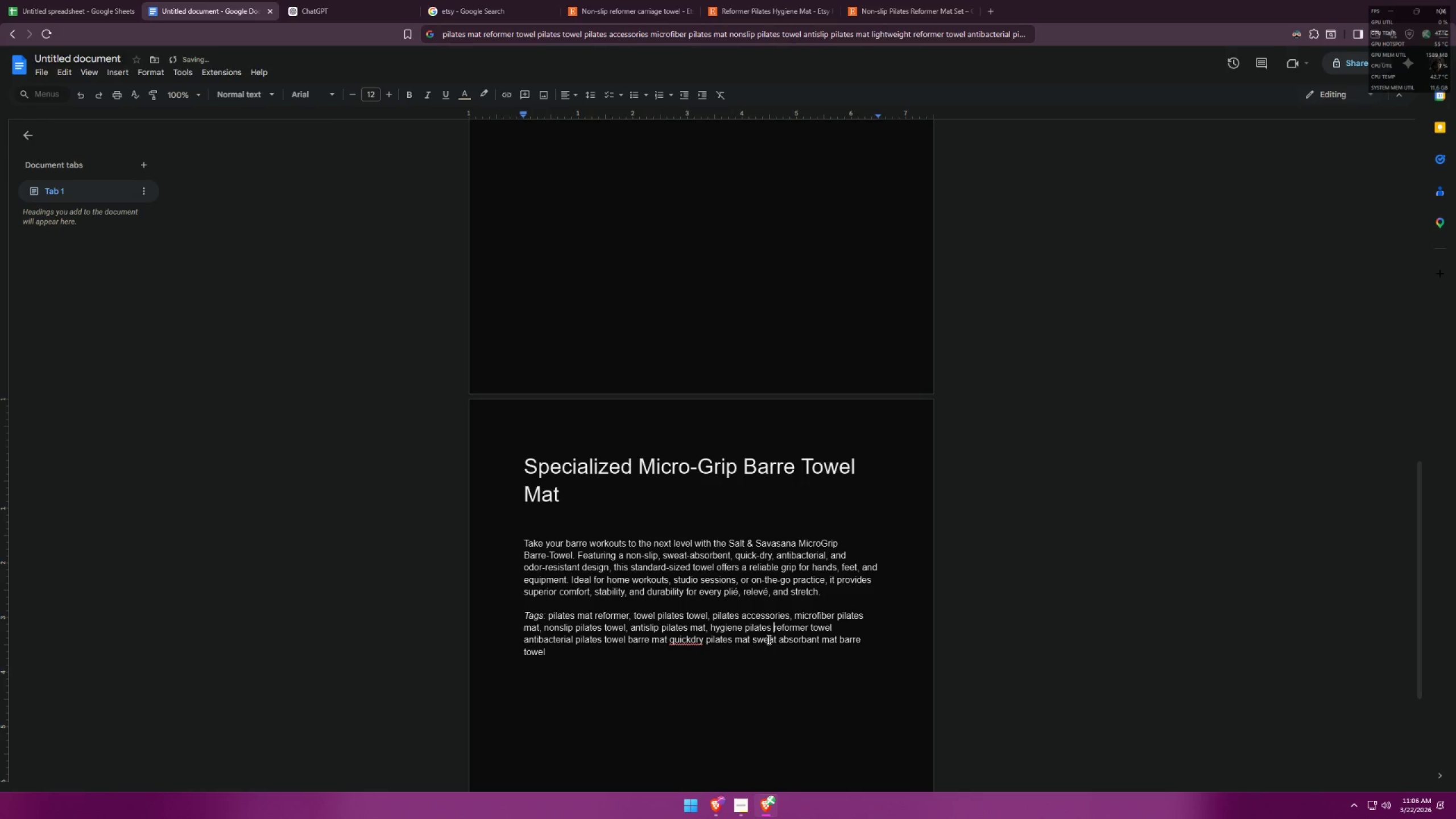 
left_click_drag(start_coordinate=[774, 631], to_coordinate=[833, 630])
 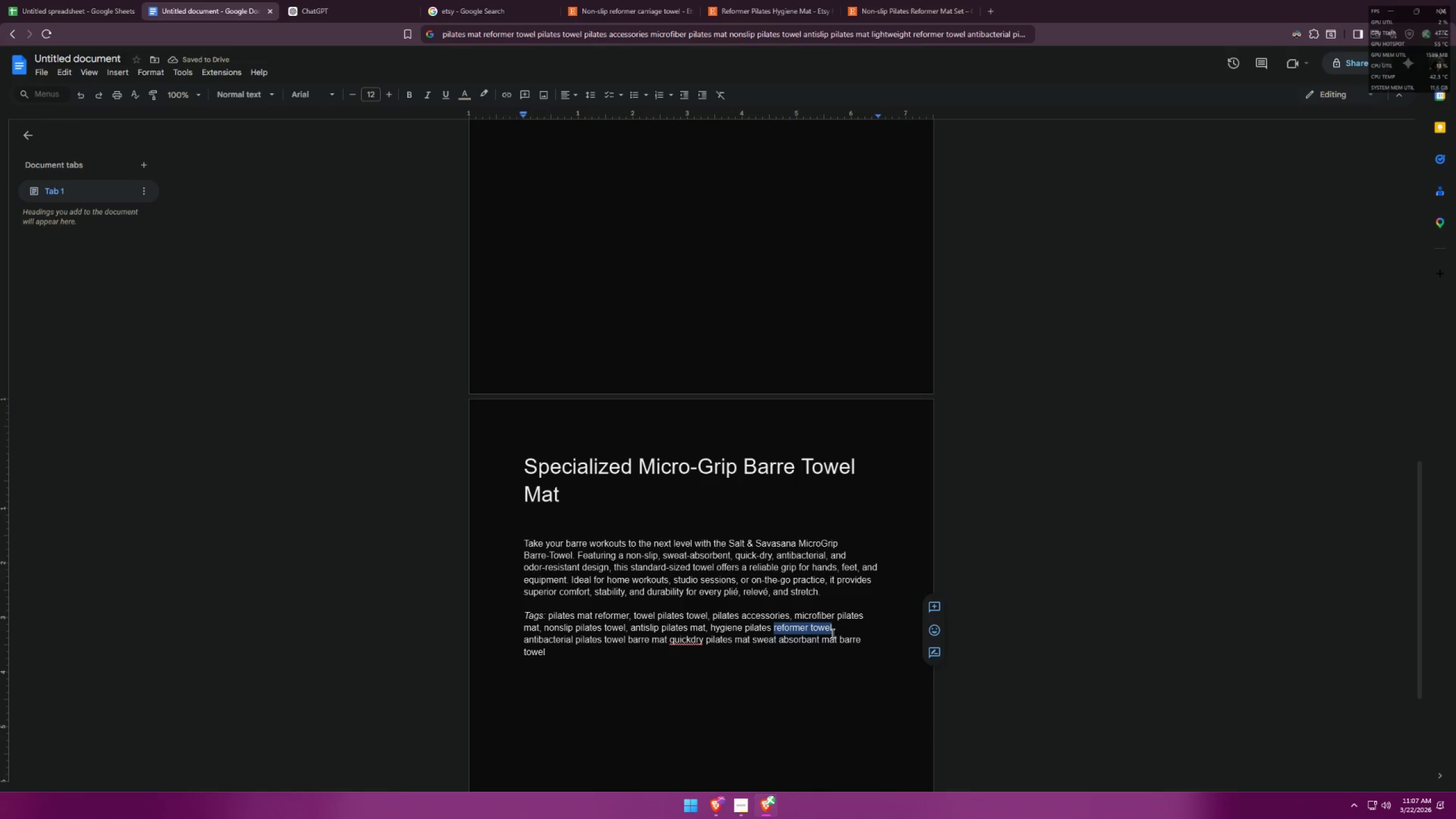 
key(Backspace)
type(mat, )
 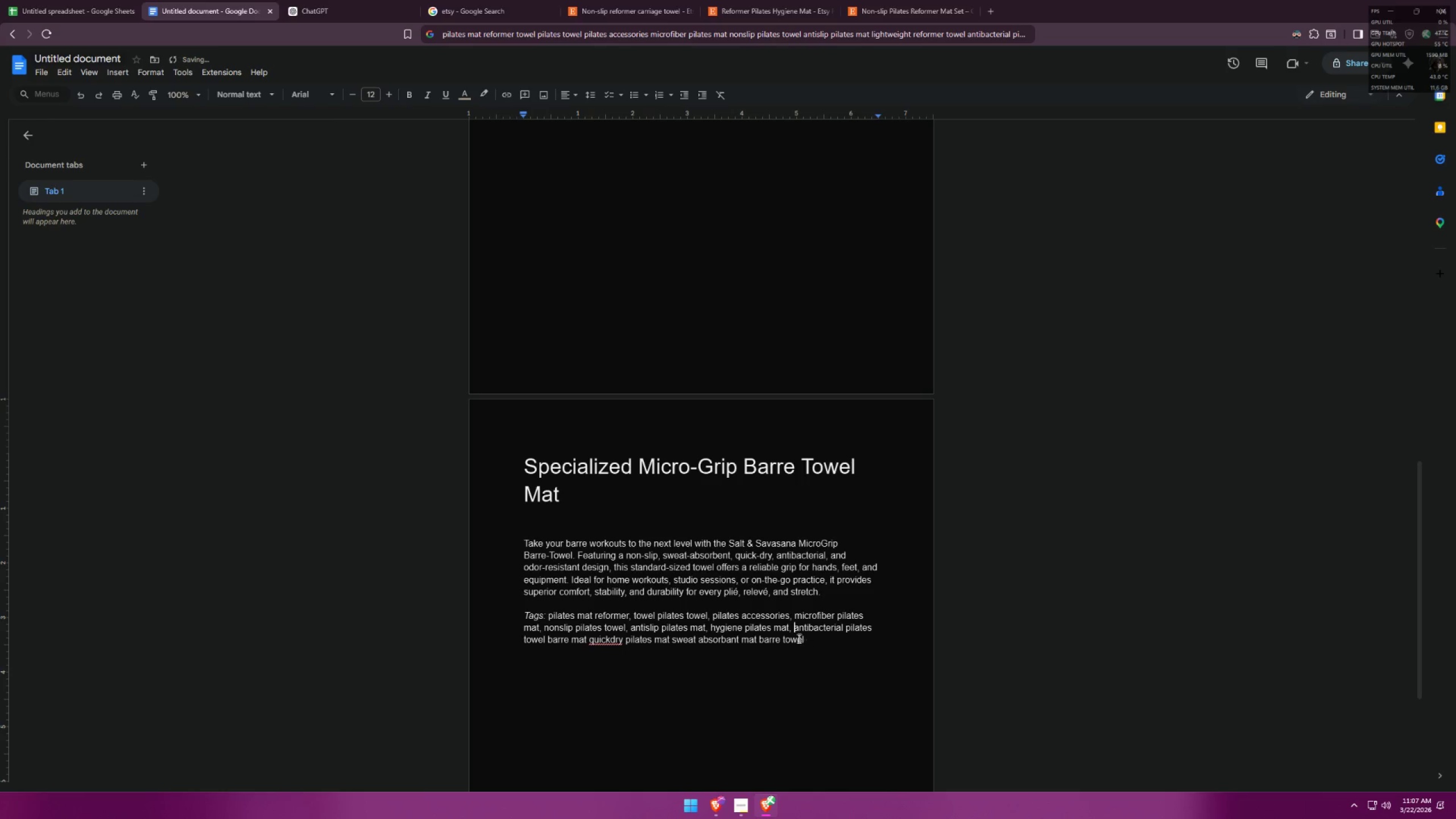 
left_click_drag(start_coordinate=[787, 628], to_coordinate=[756, 623])
 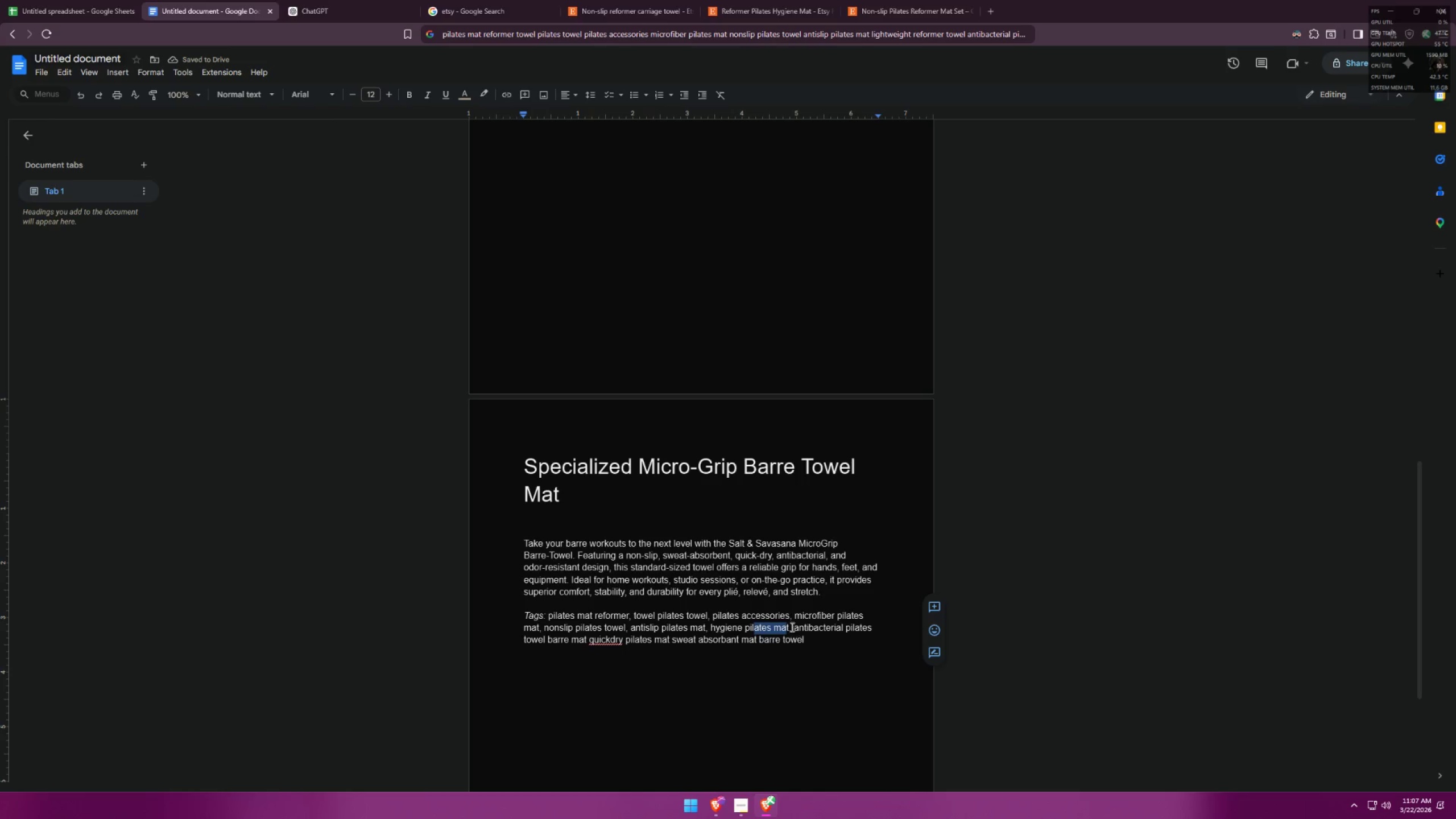 
left_click_drag(start_coordinate=[789, 626], to_coordinate=[713, 623])
 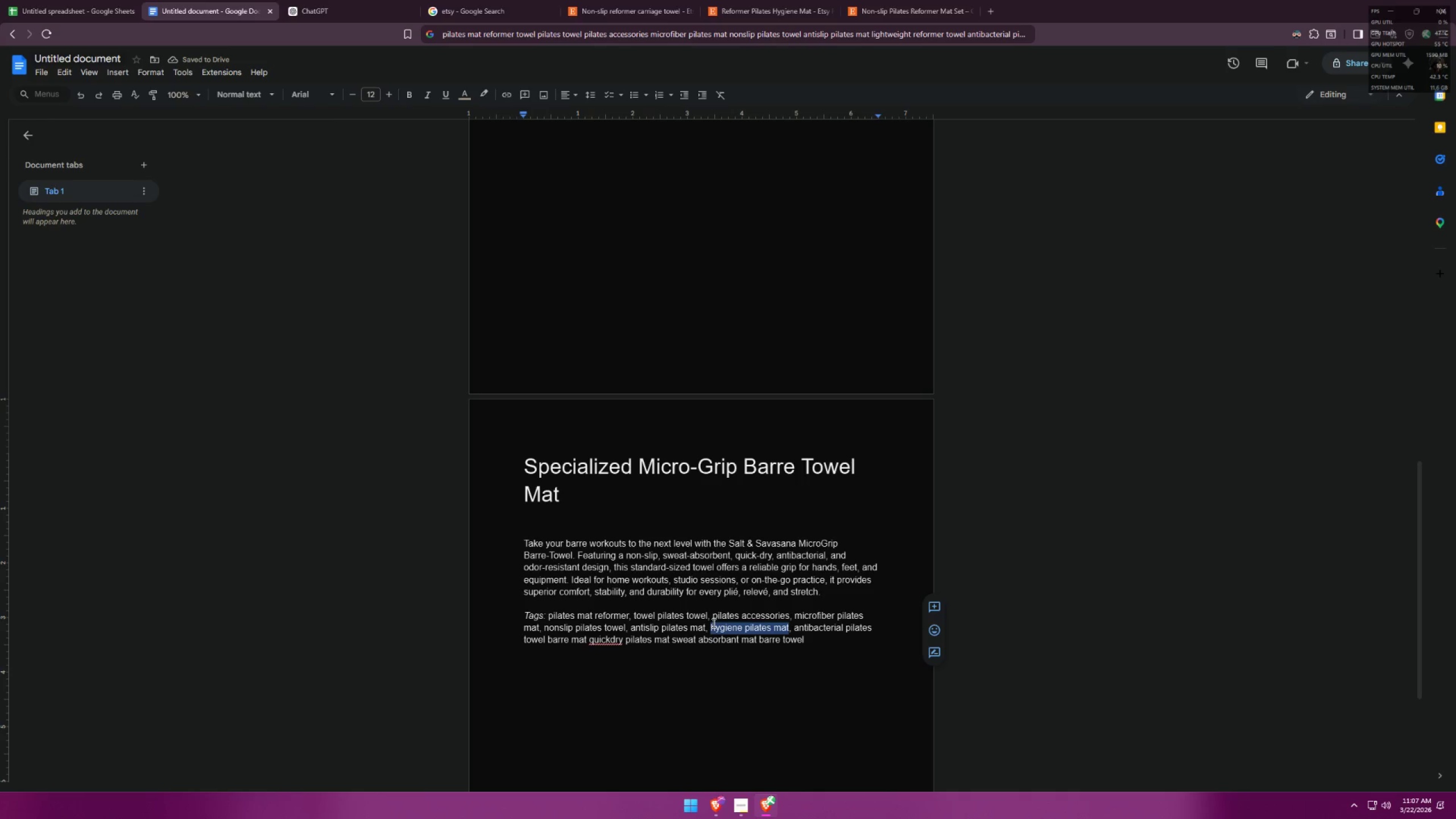 
key(Control+C)
 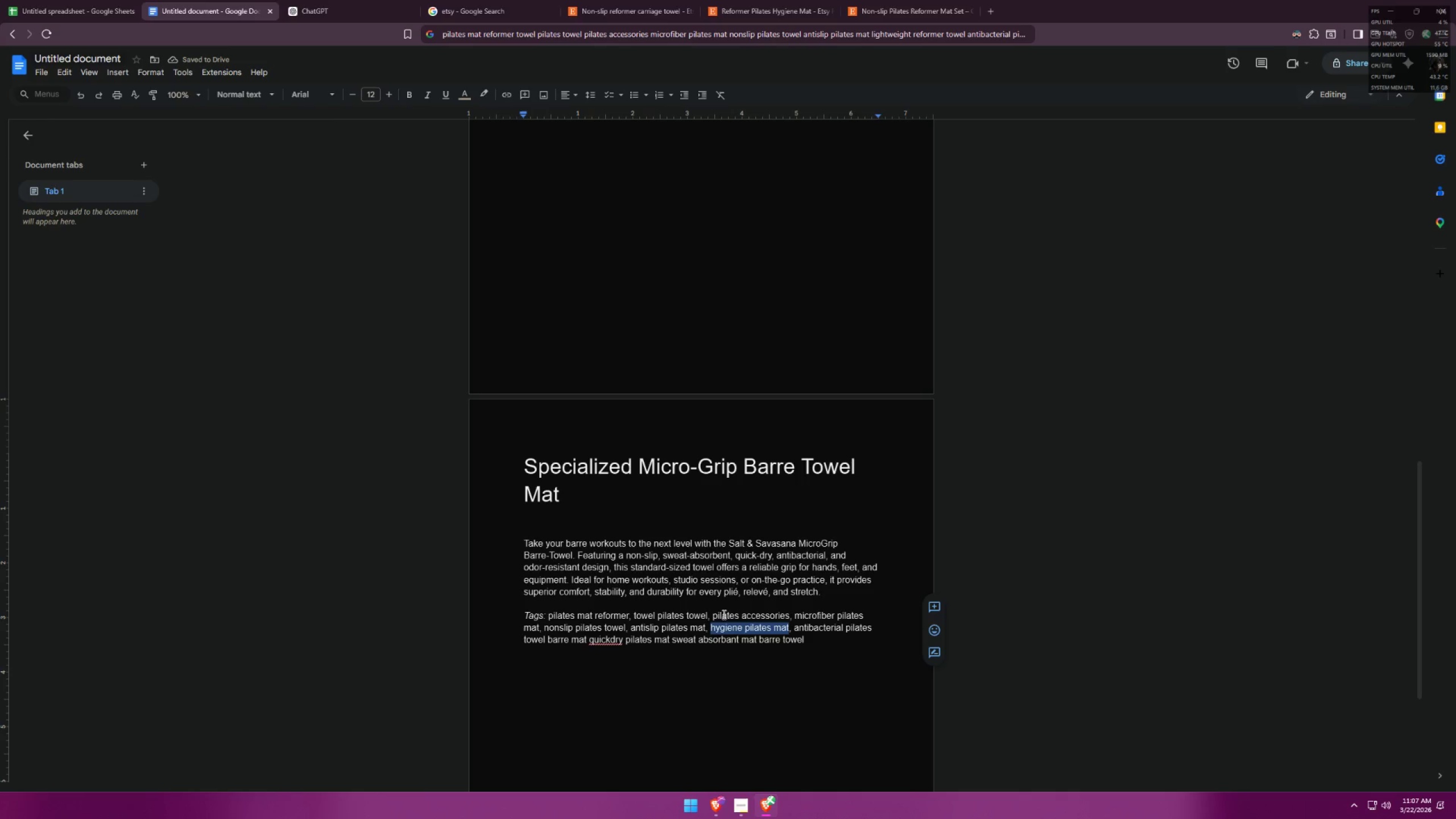 
key(Control+C)
 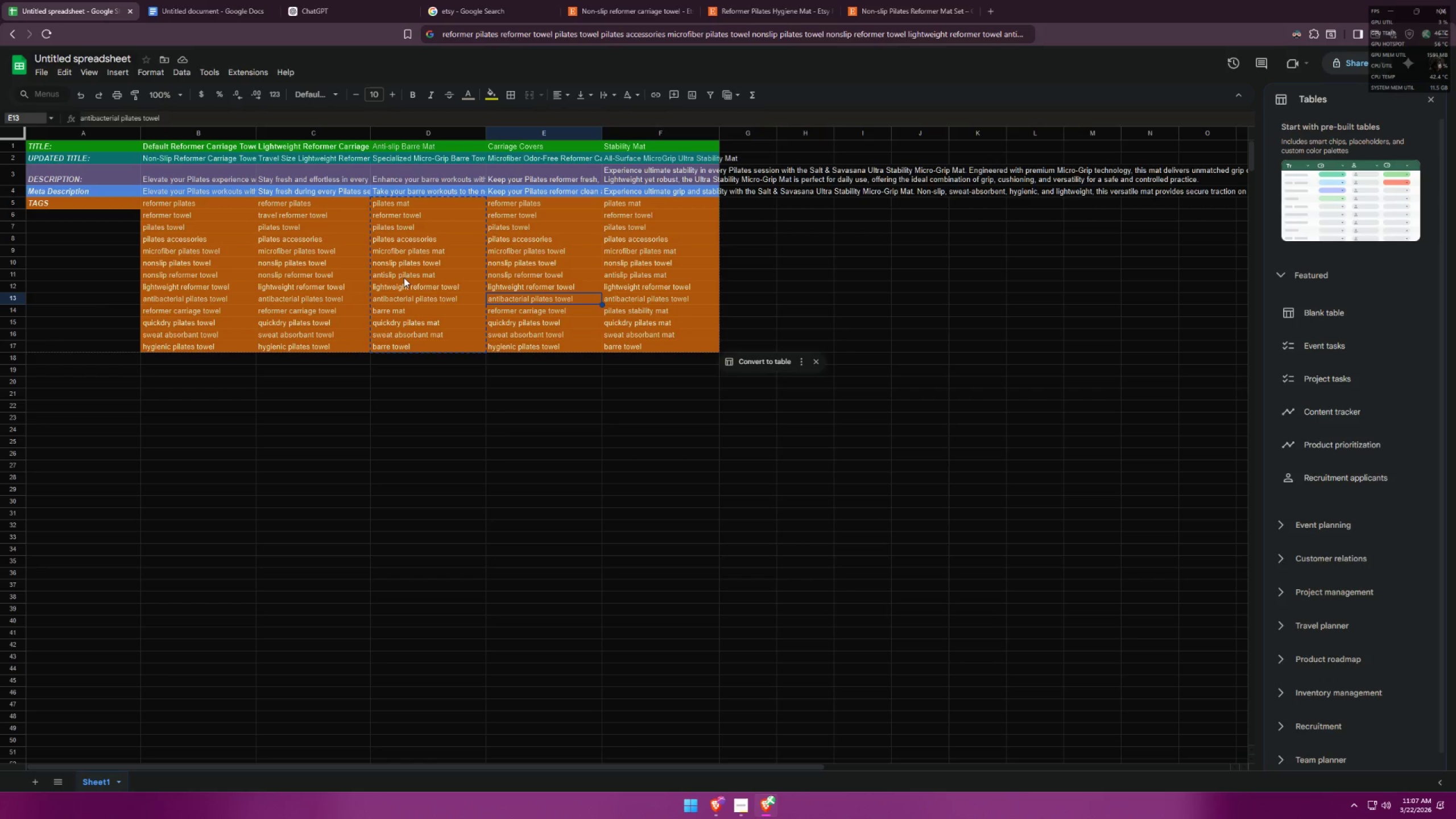 
wait(15.38)
 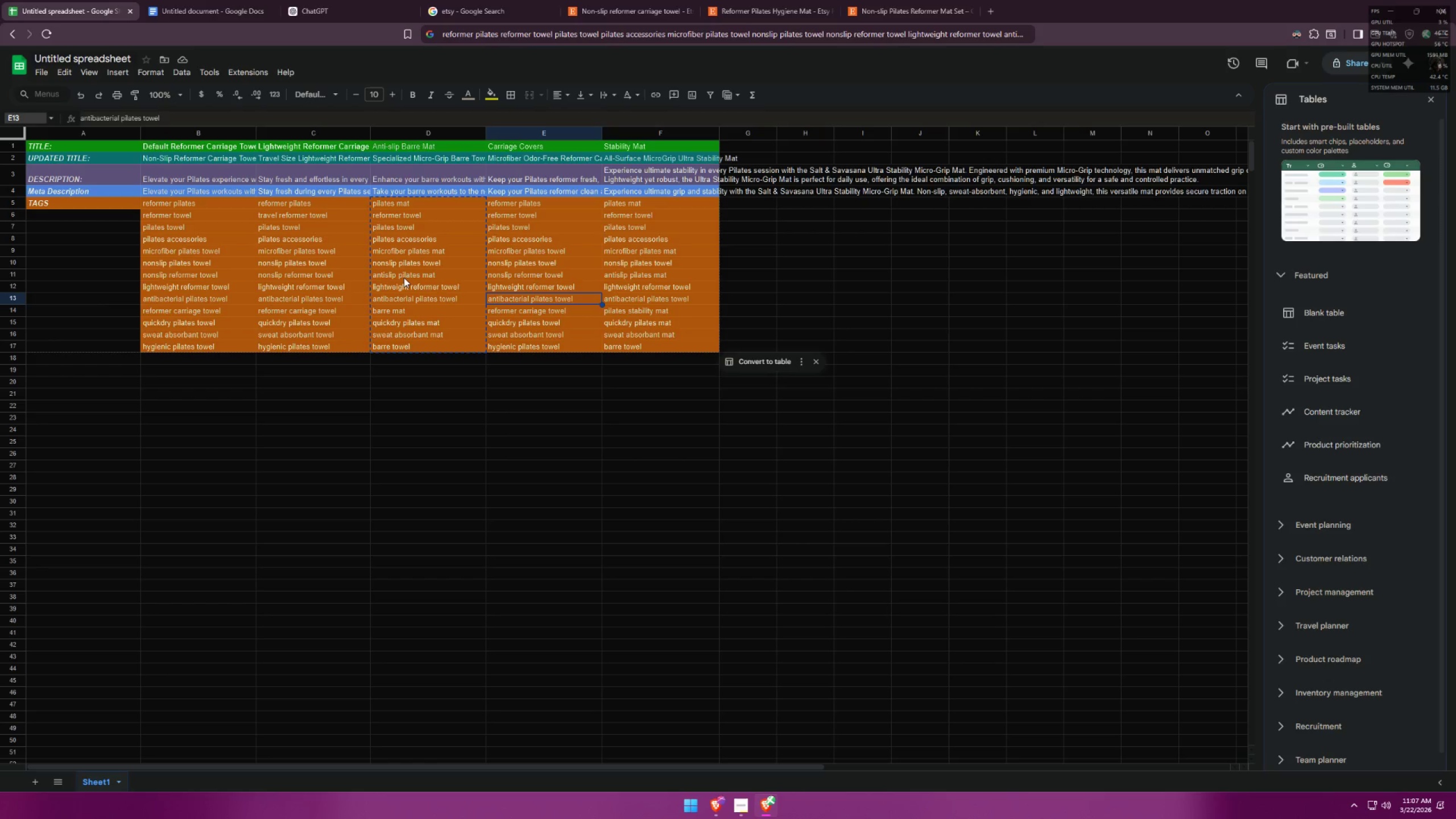 
left_click([177, 0])
 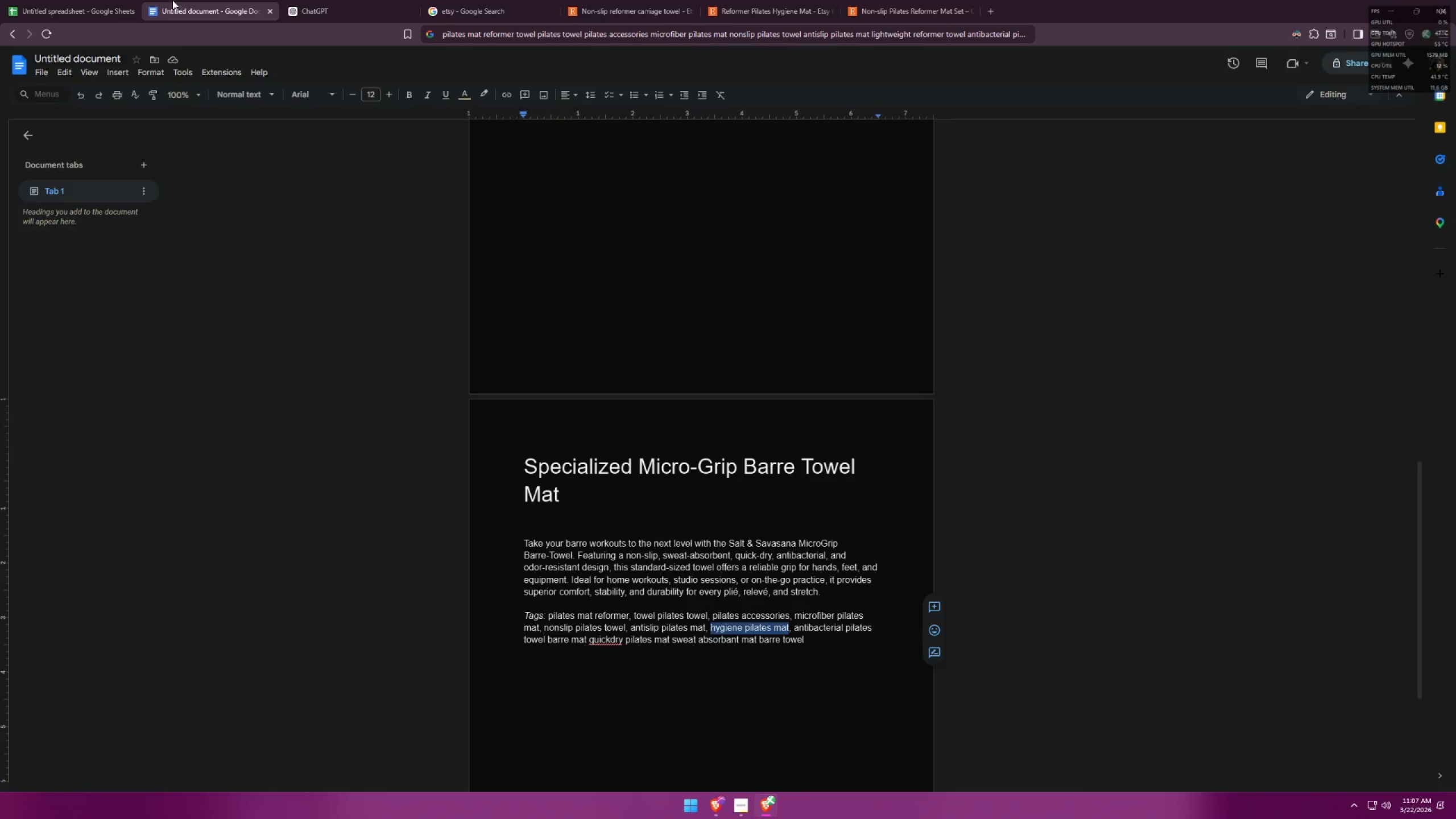 
left_click([26, 0])
 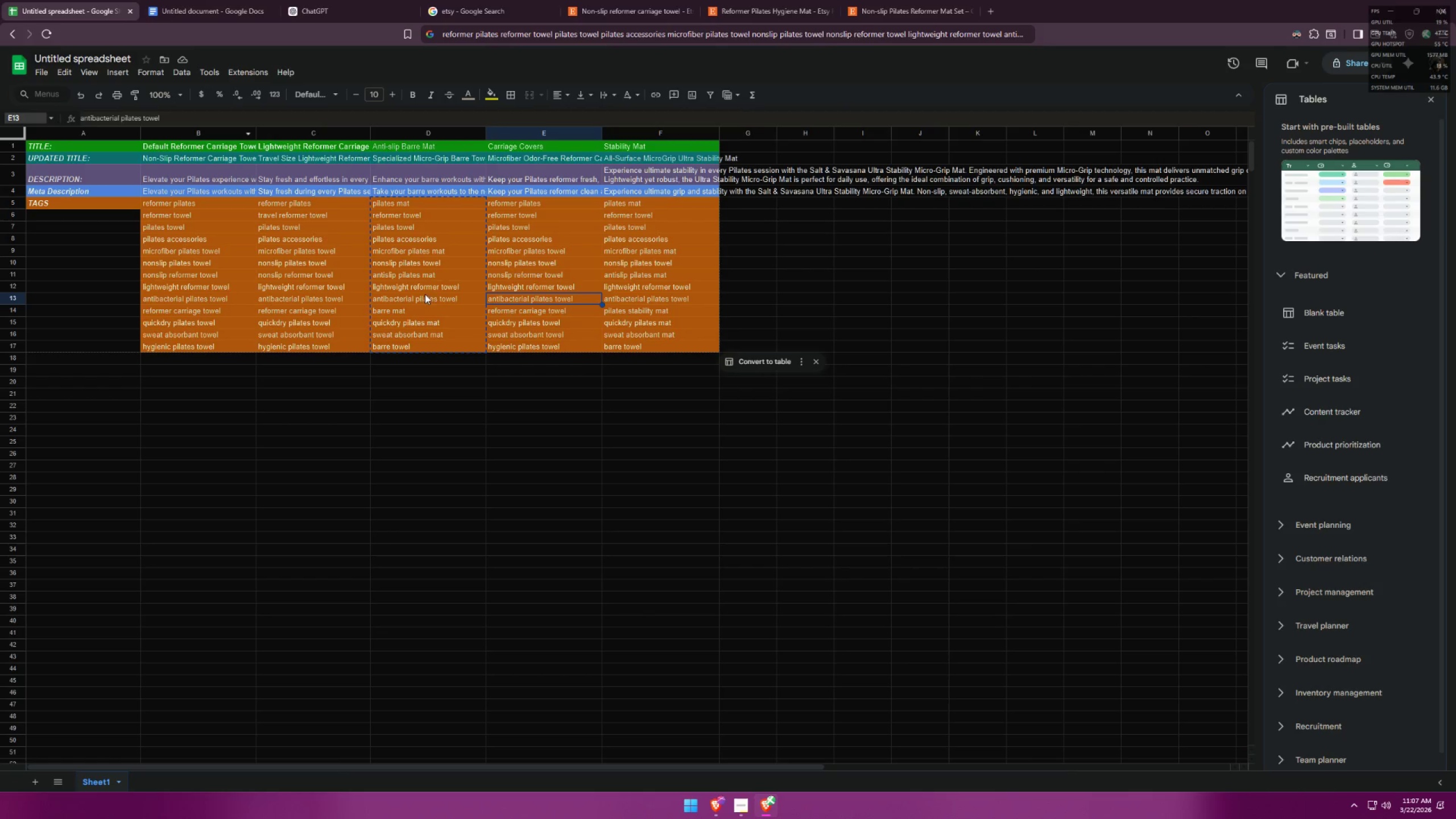 
double_click([433, 284])
 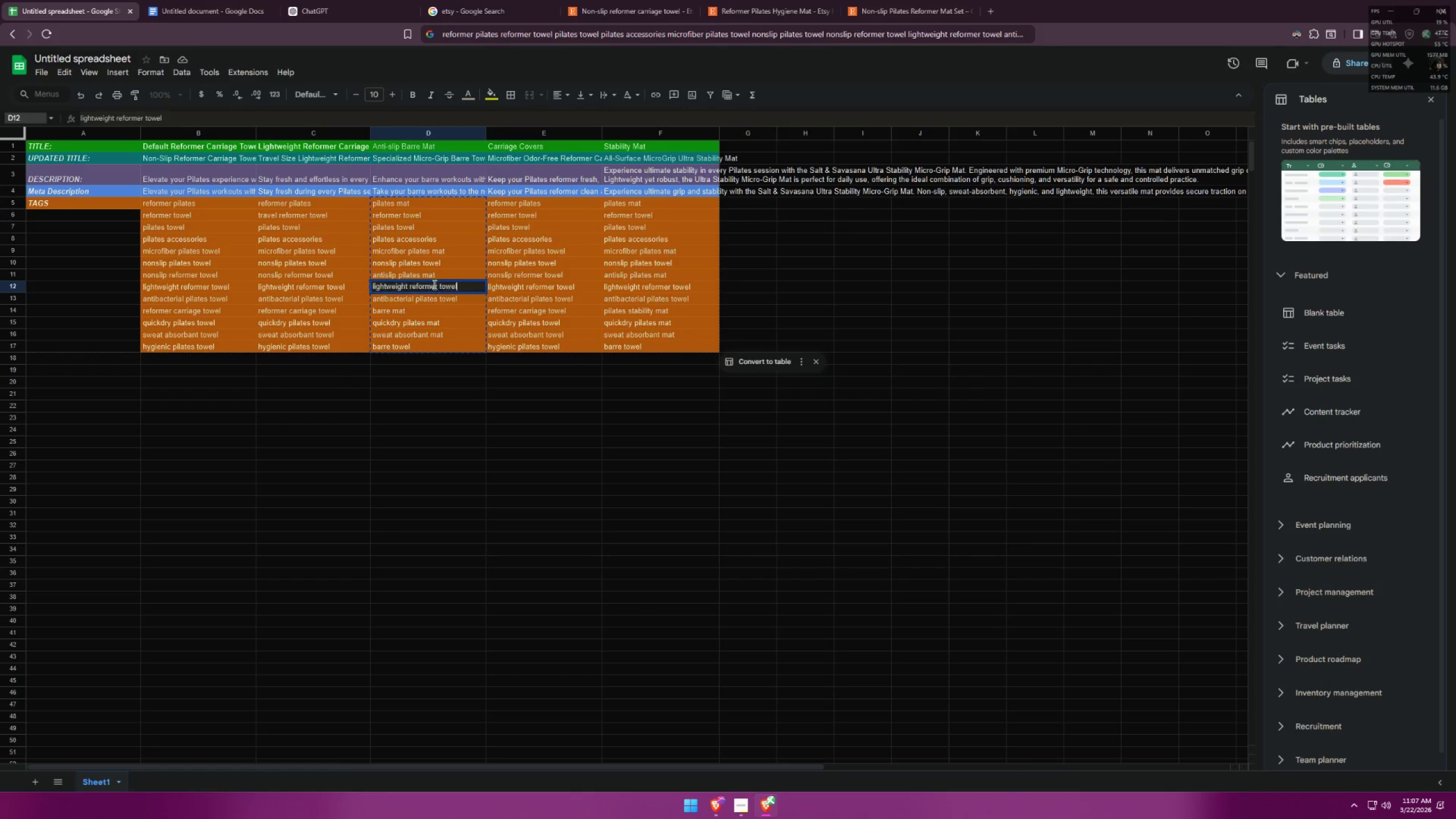 
triple_click([433, 284])
 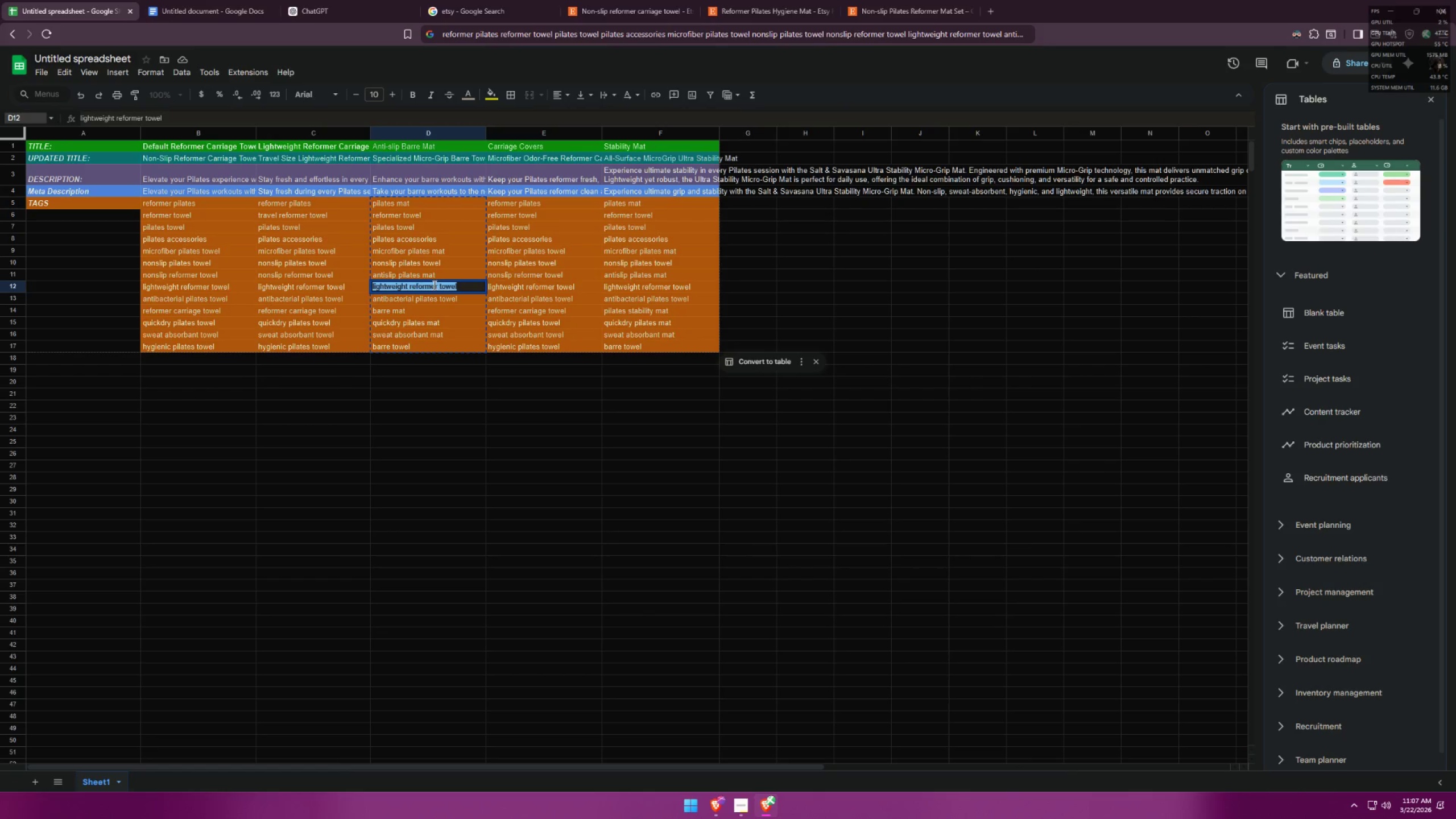 
key(Control+ControlLeft)
 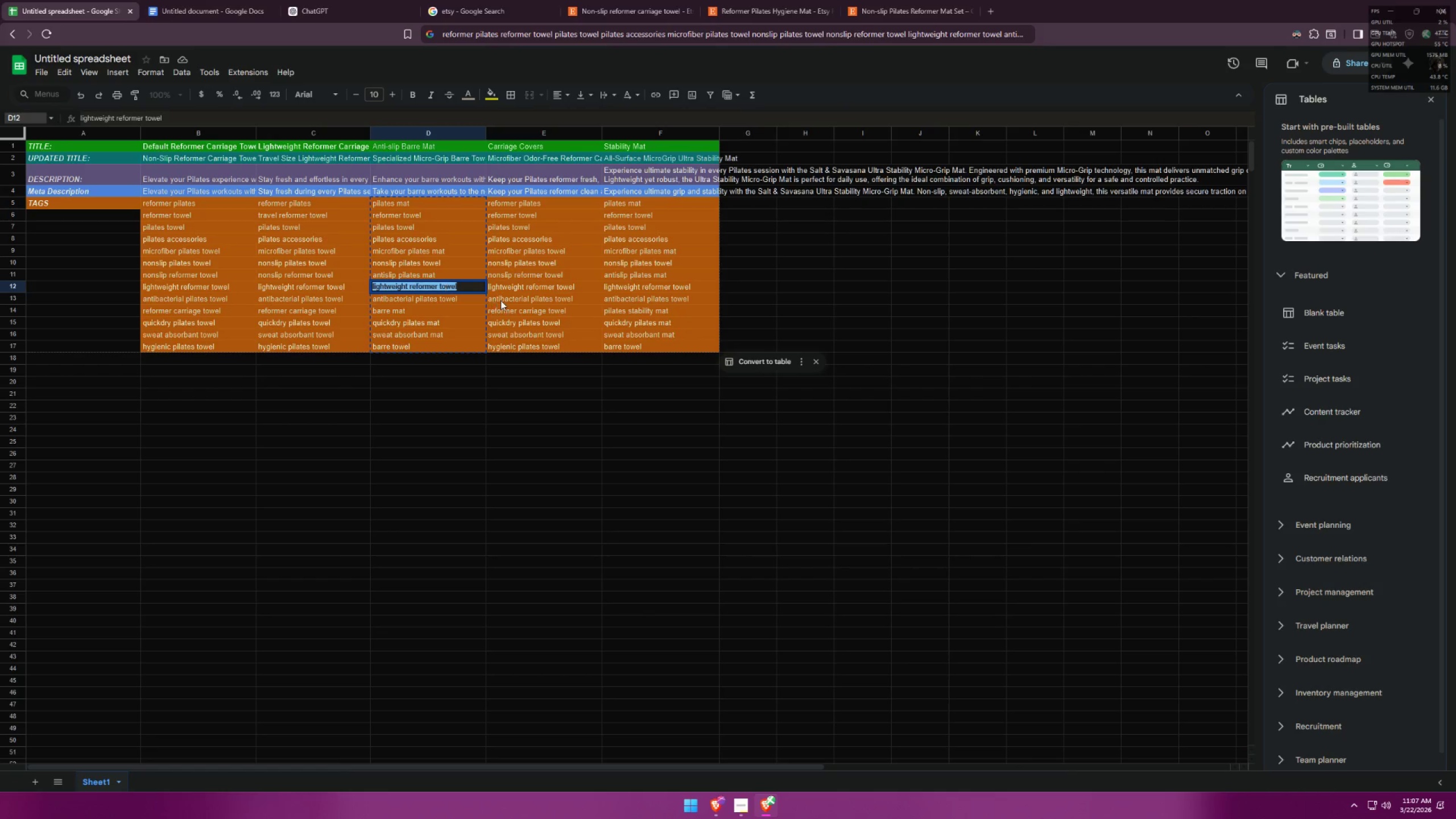 
key(V)
 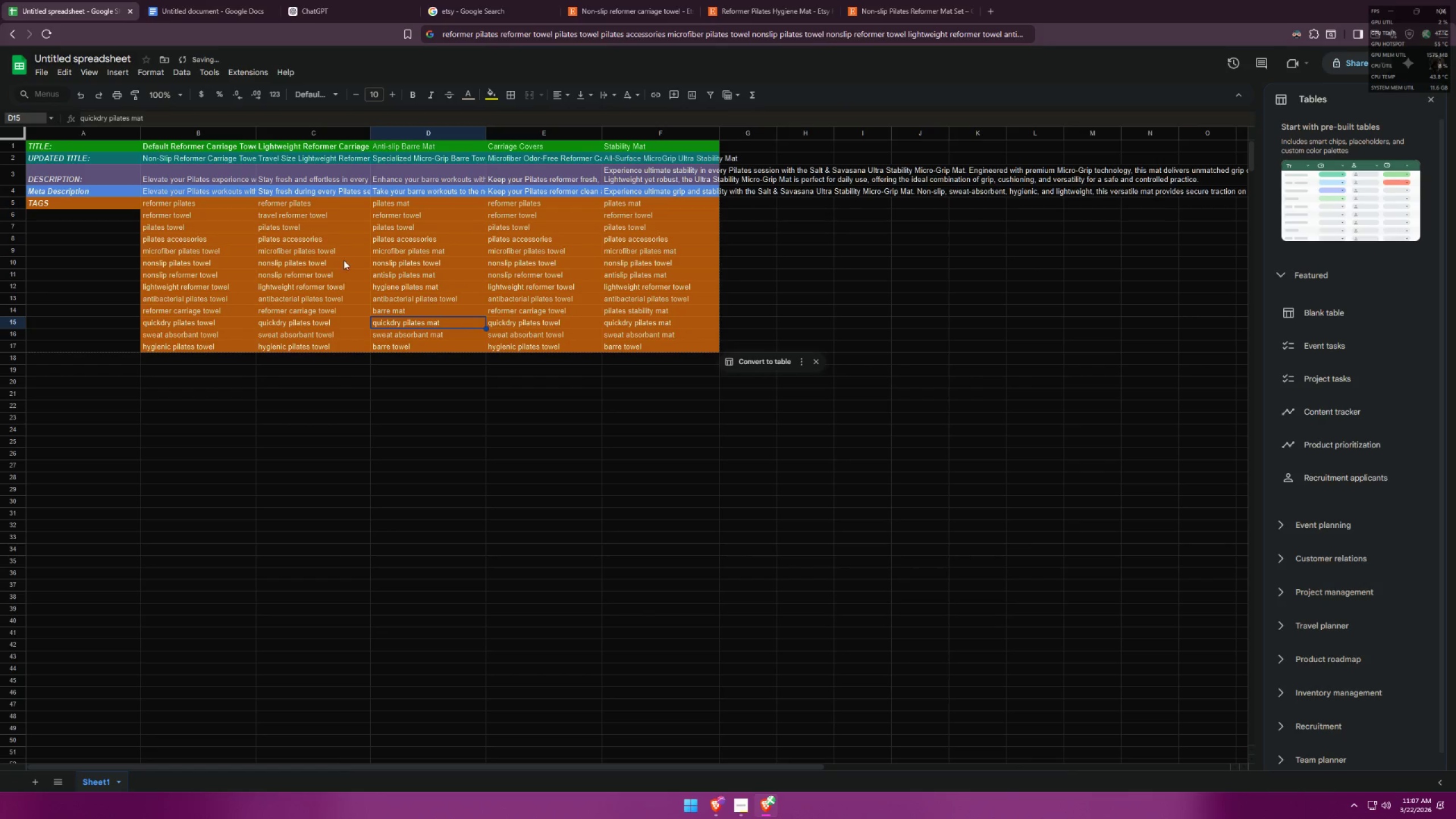 
left_click([188, 0])
 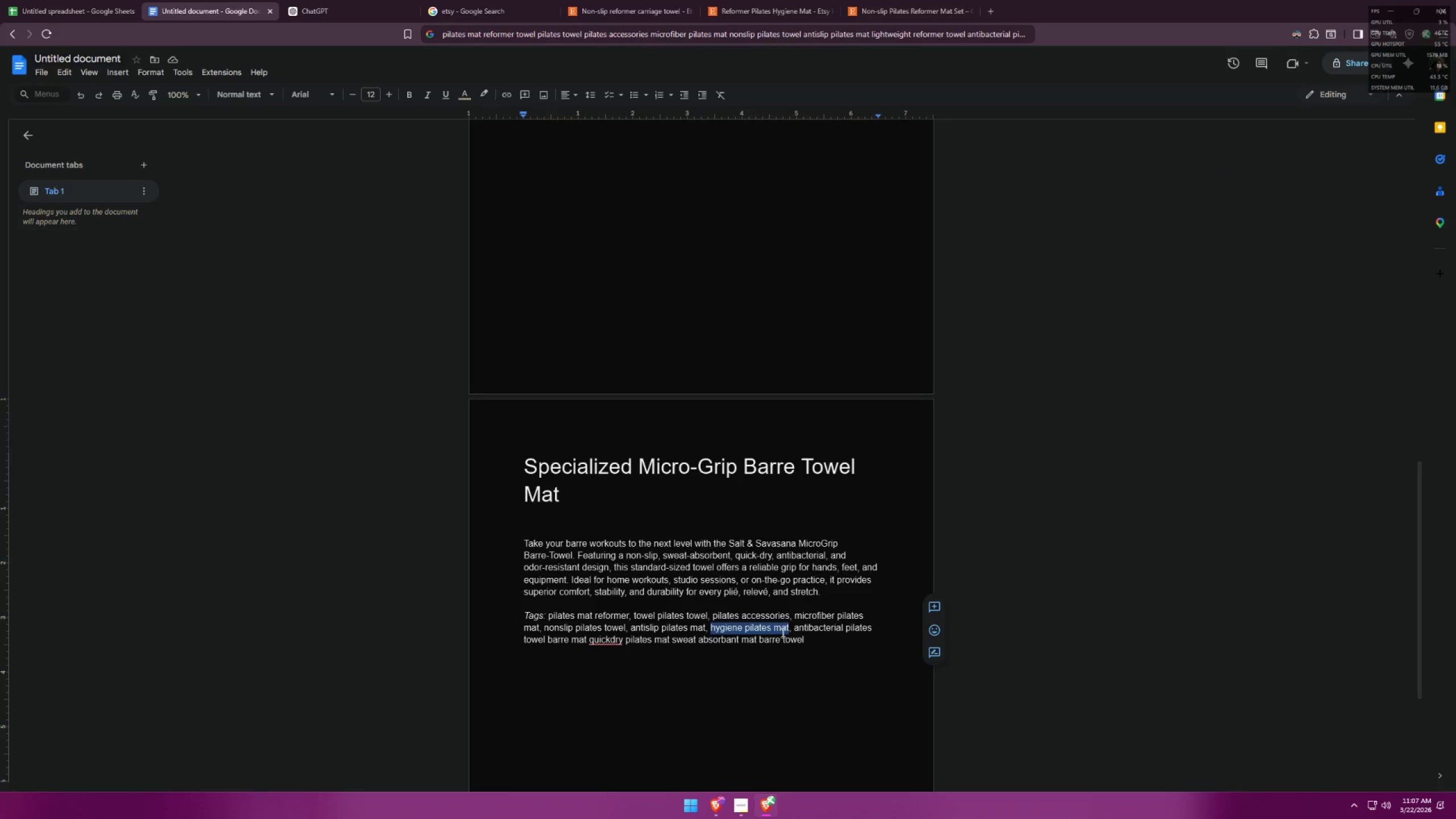 
left_click([874, 630])
 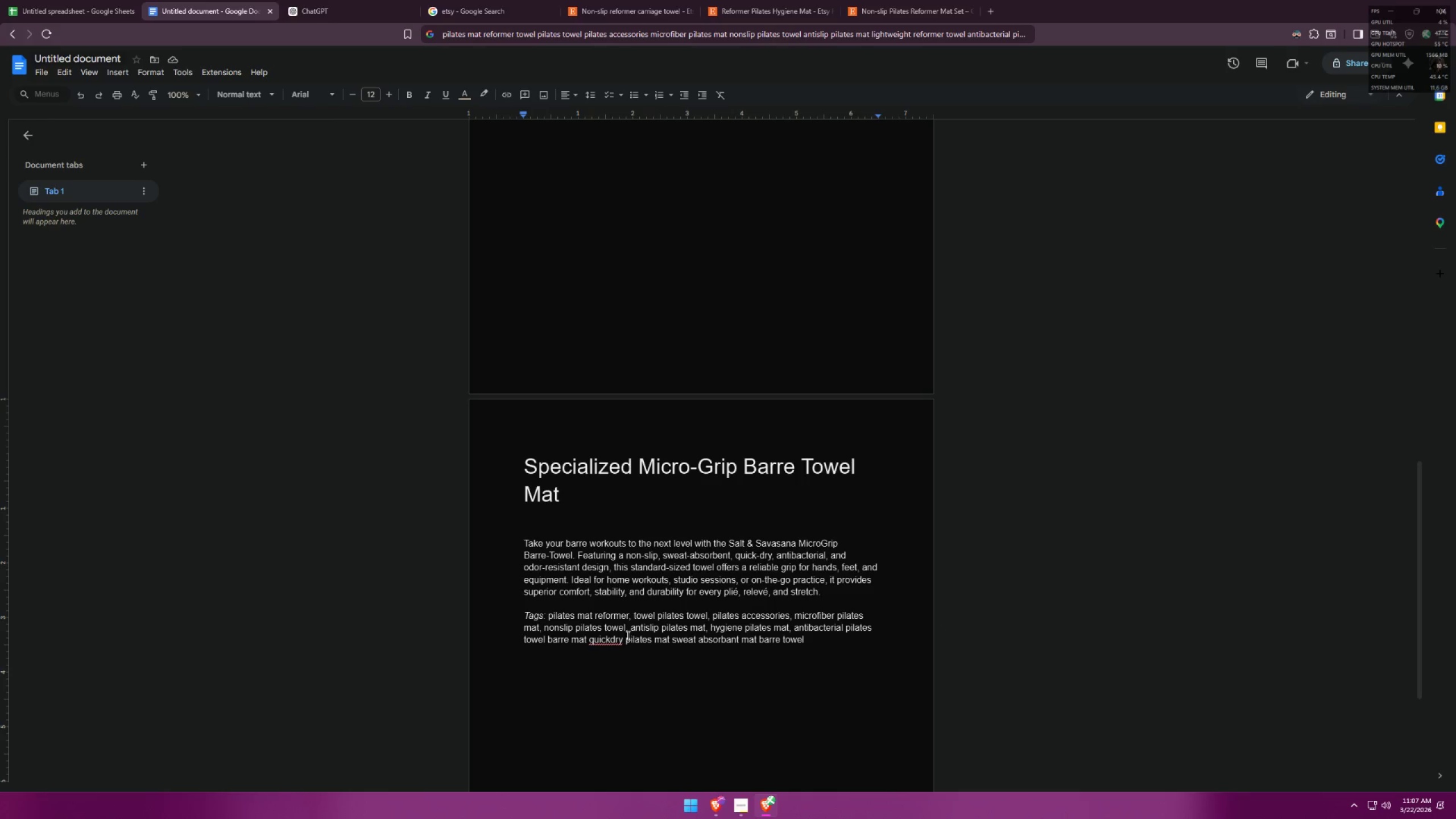 
key(Comma)
 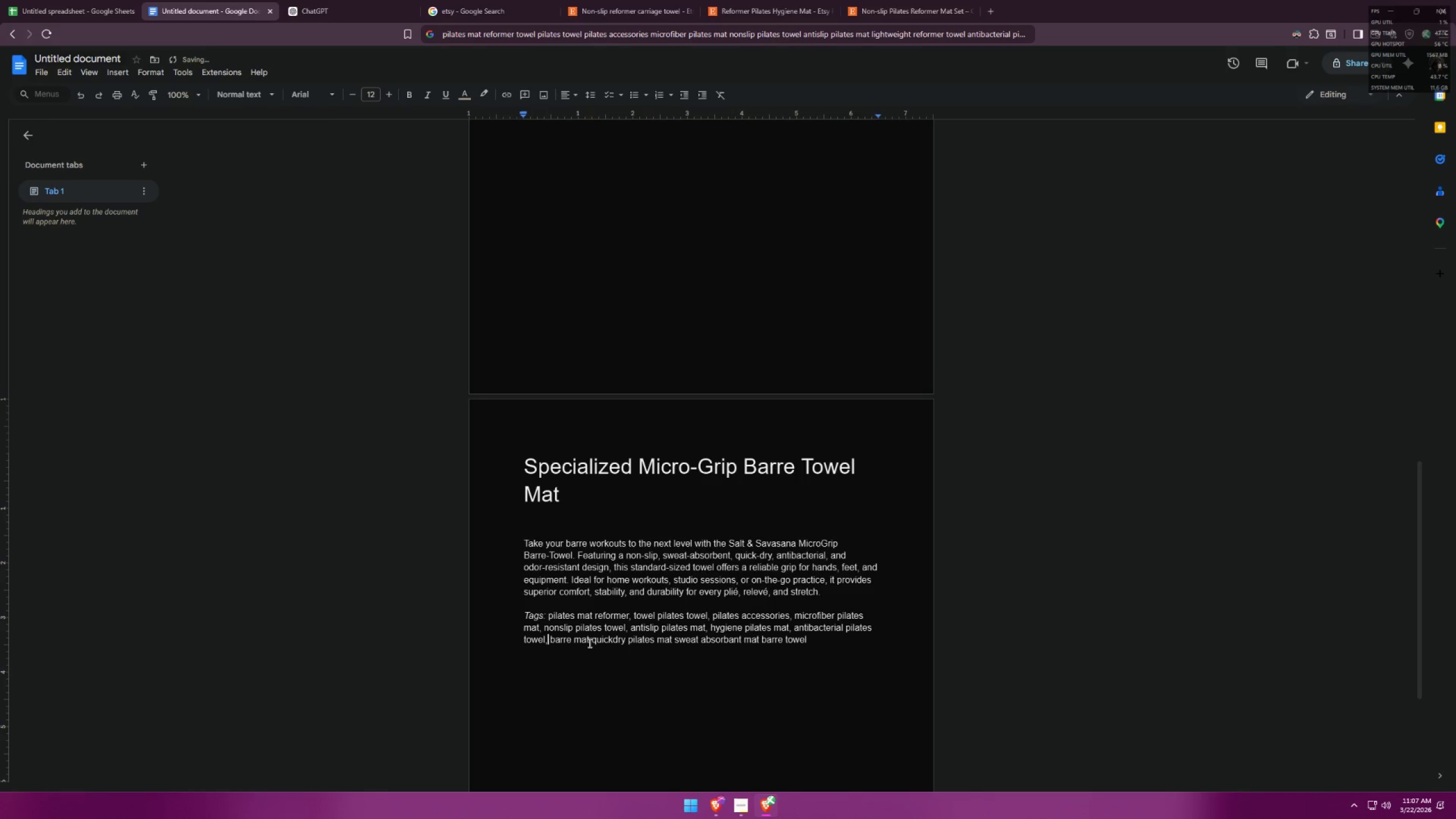 
left_click([589, 643])
 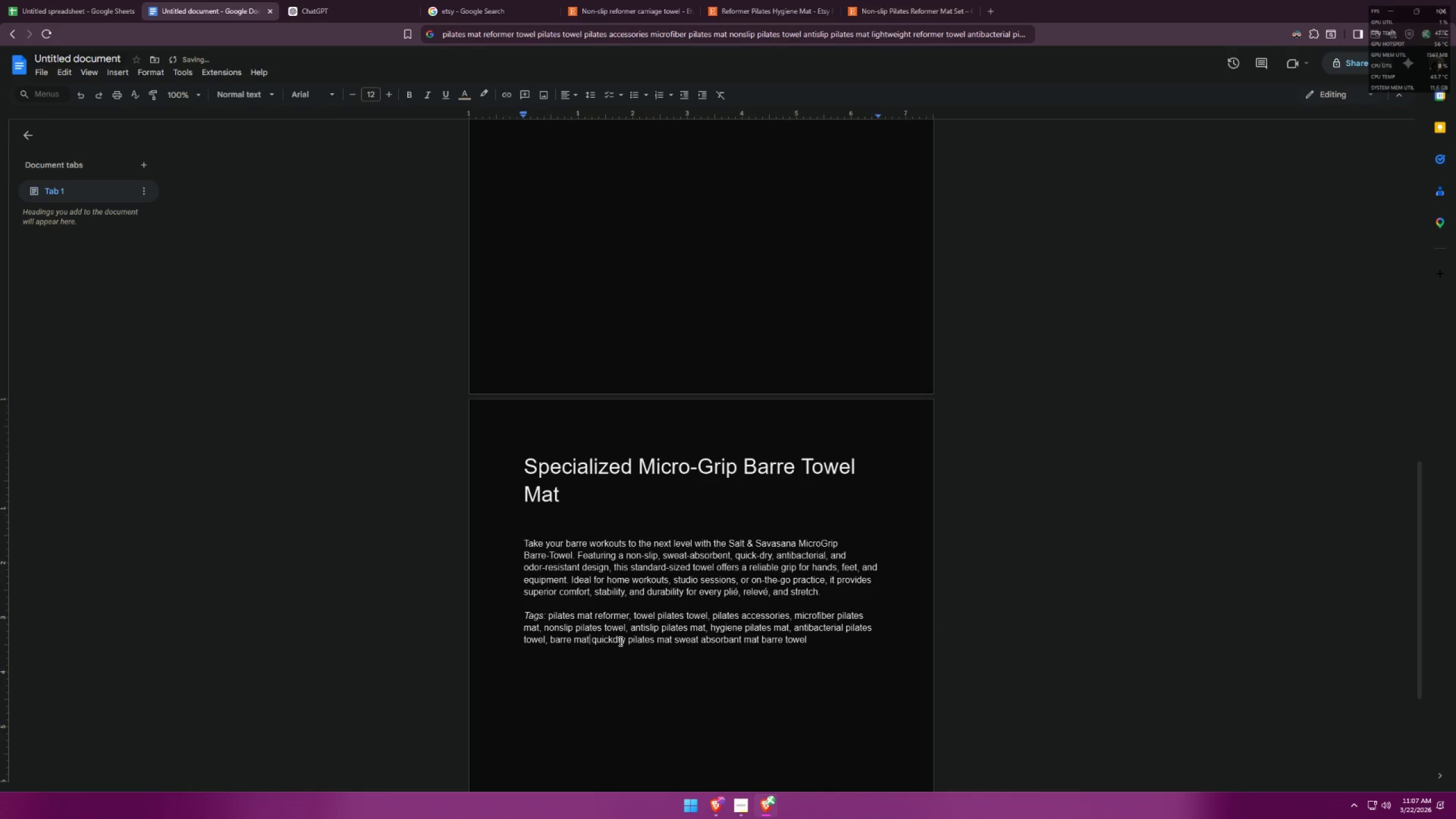 
key(Comma)
 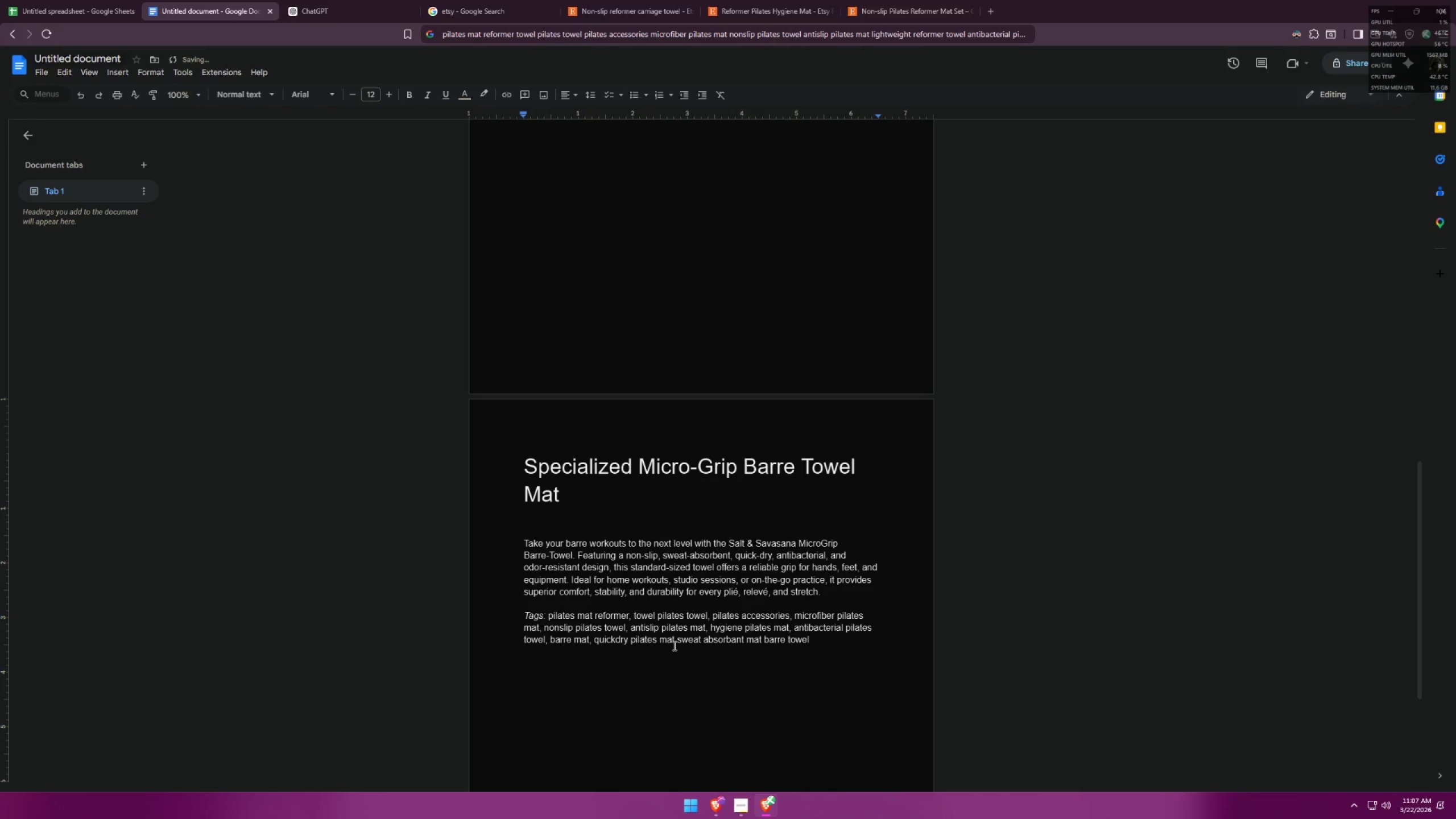 
left_click([676, 643])
 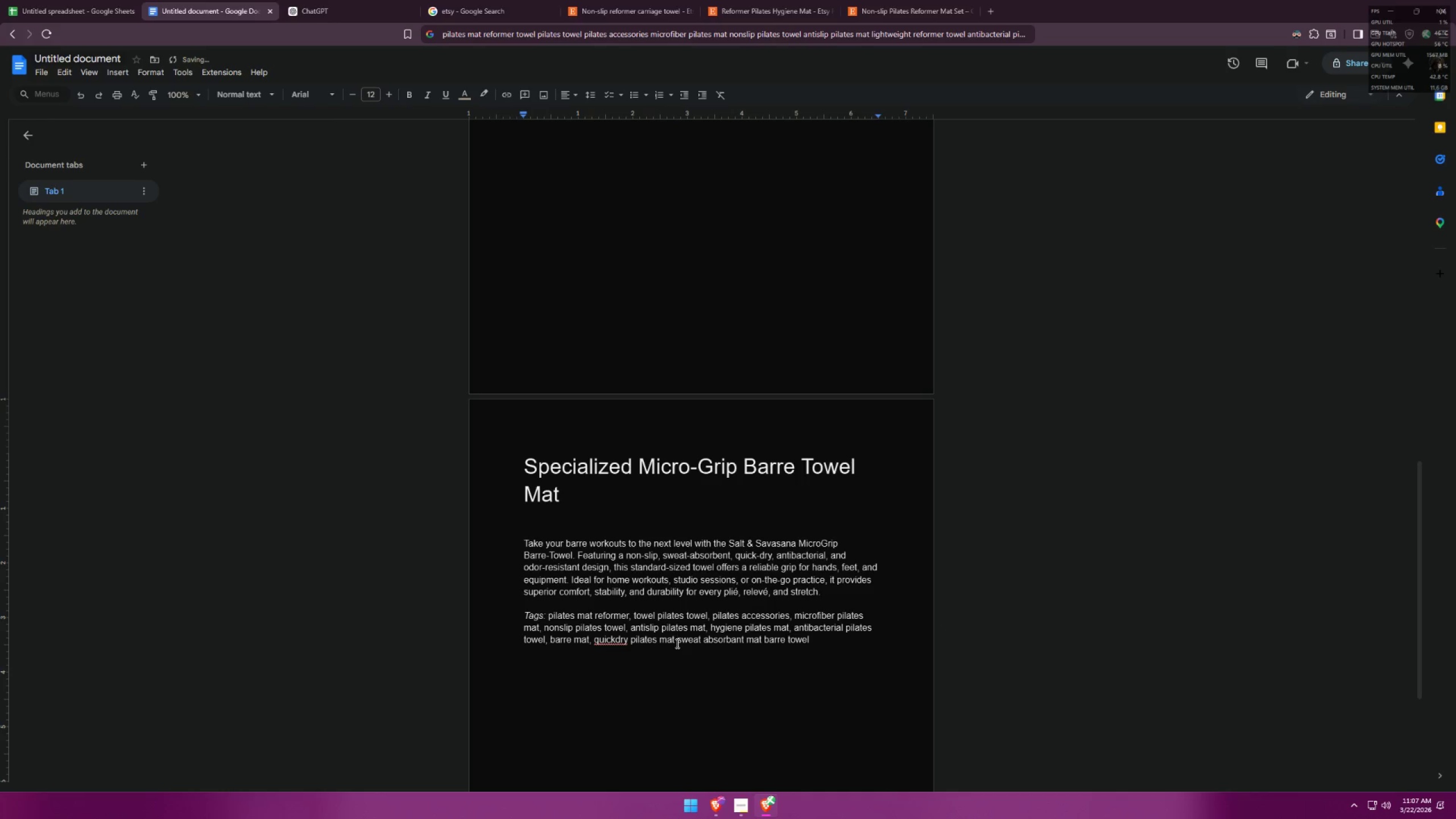 
left_click([673, 643])
 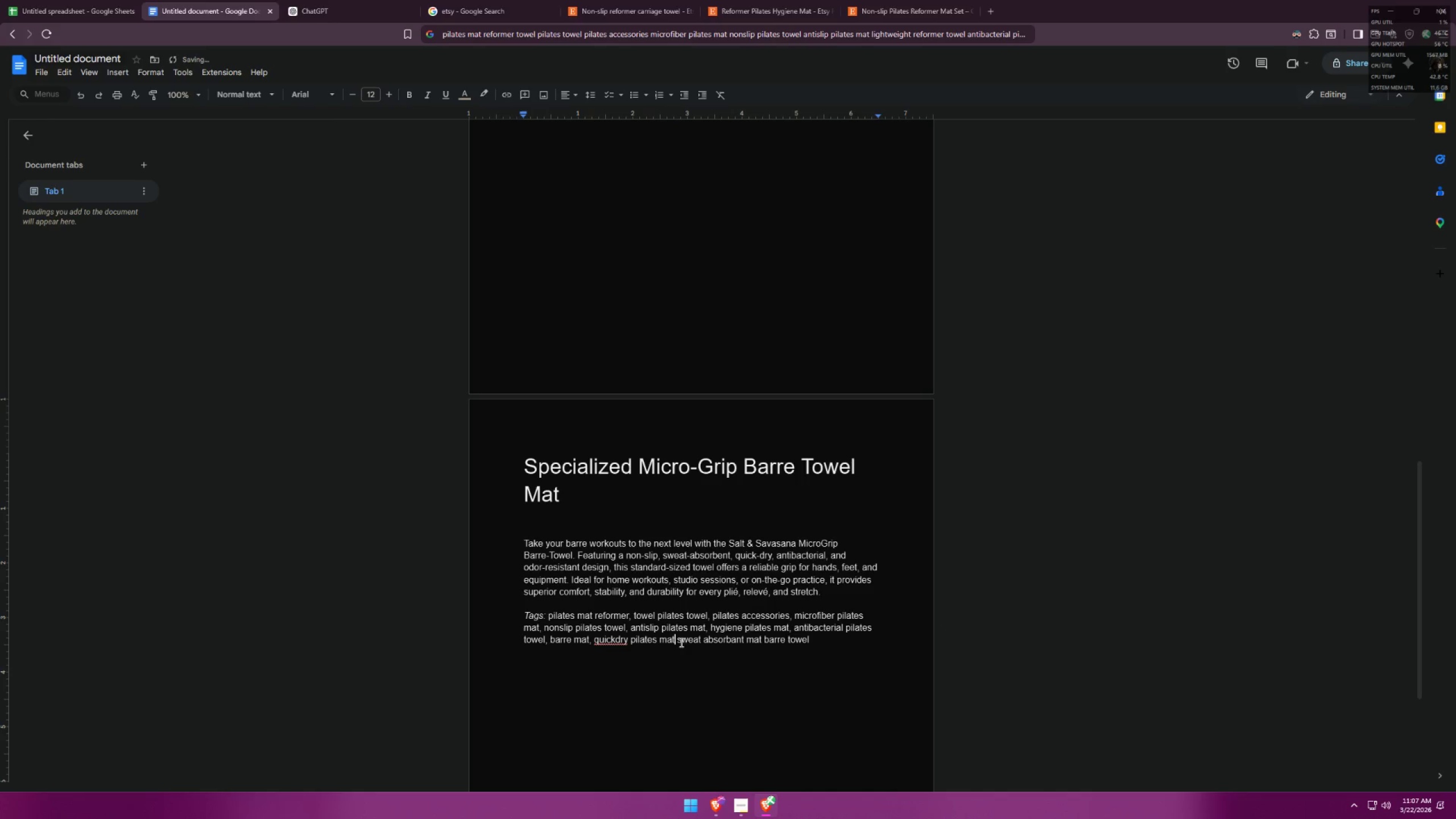 
key(Comma)
 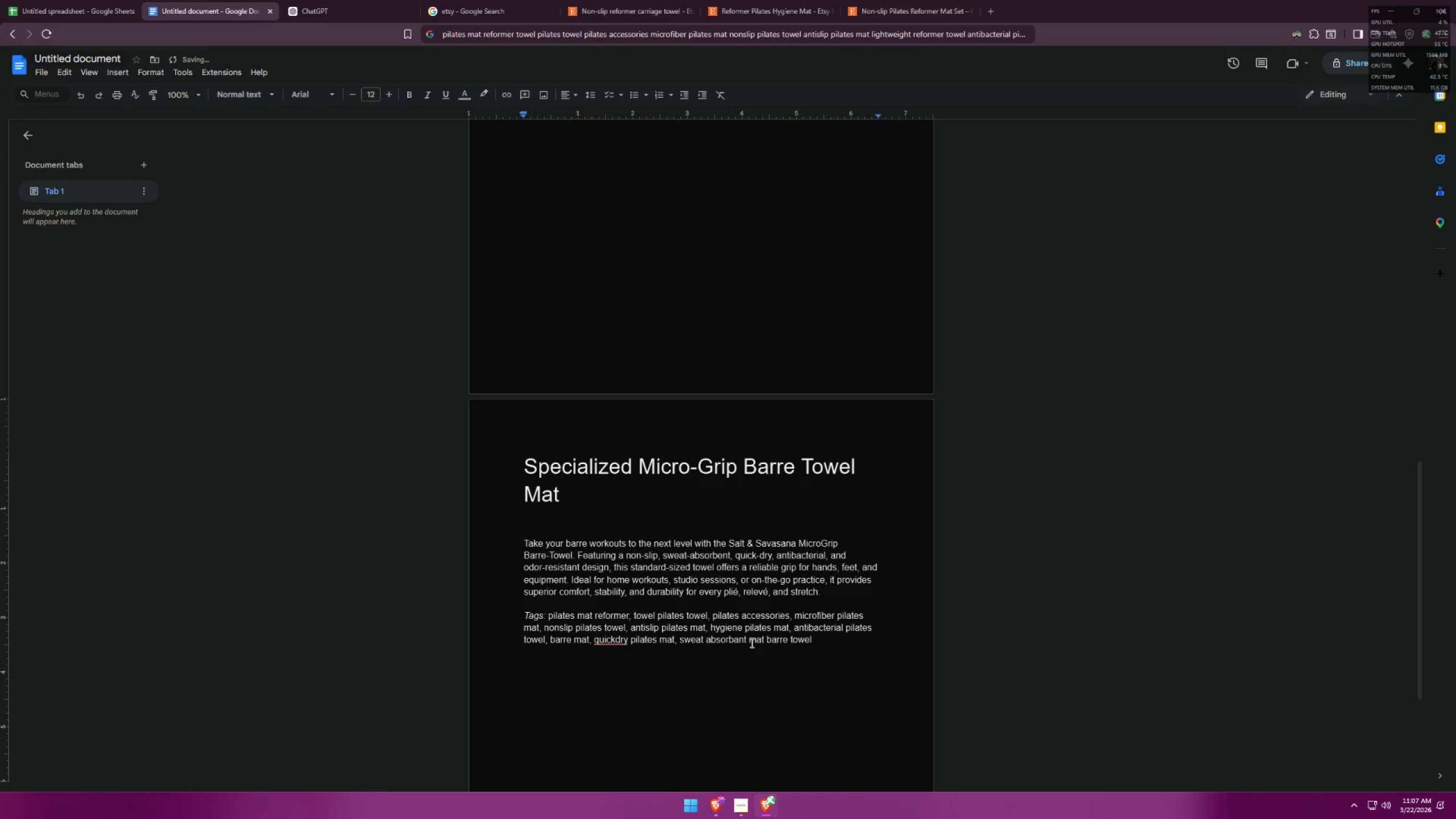 
left_click([766, 639])
 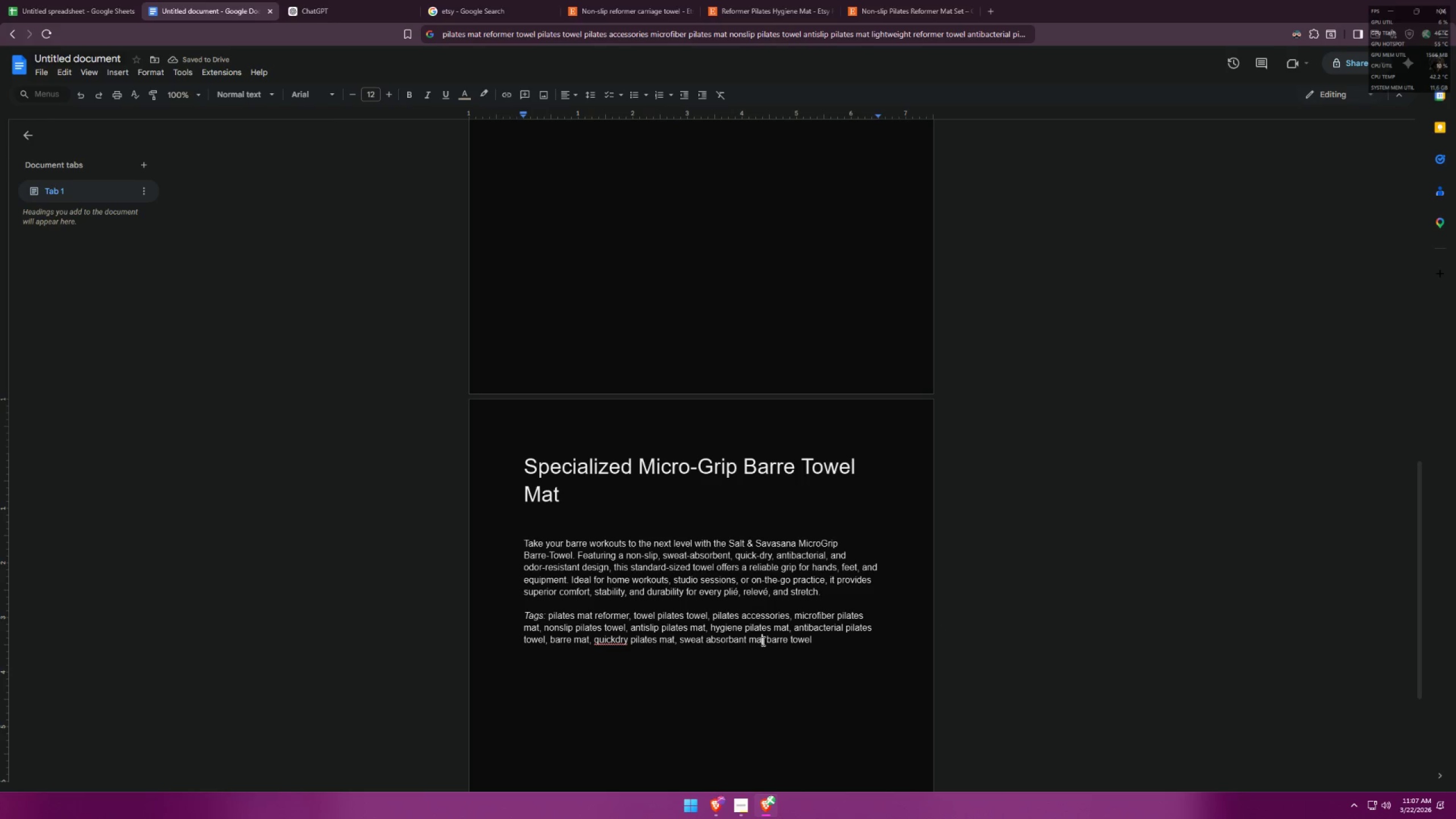 
double_click([765, 640])
 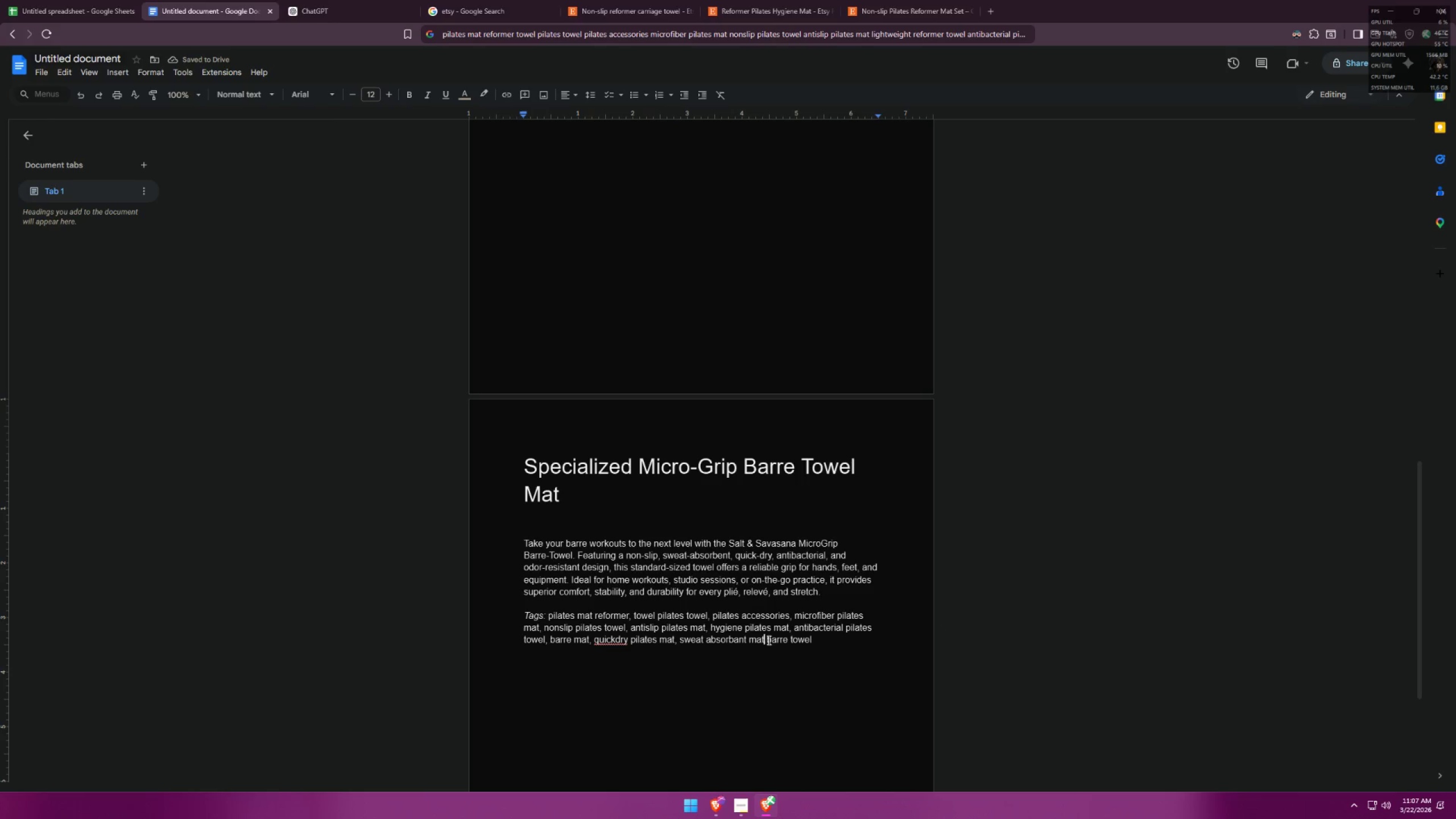 
key(Comma)
 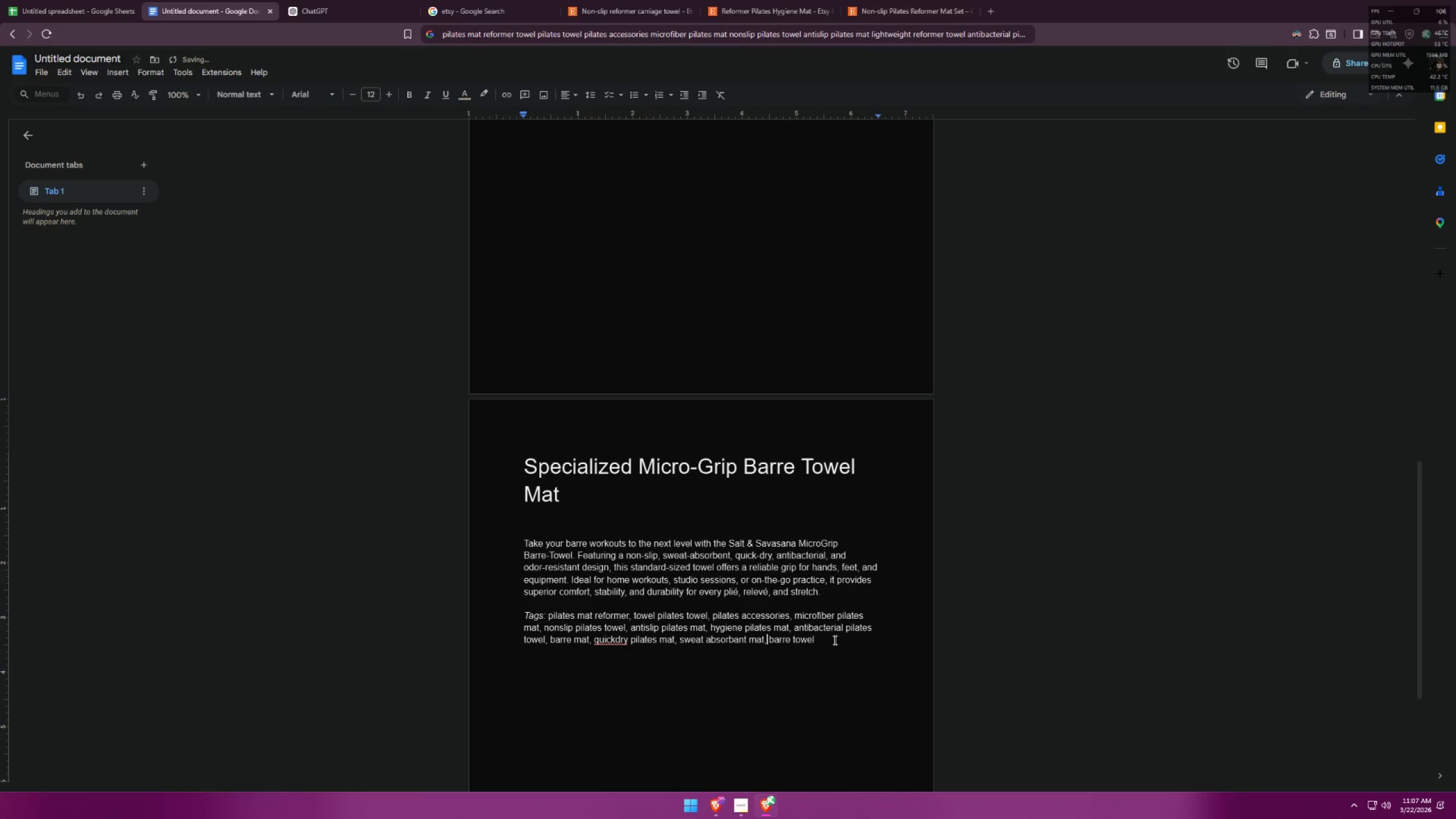 
left_click([832, 640])
 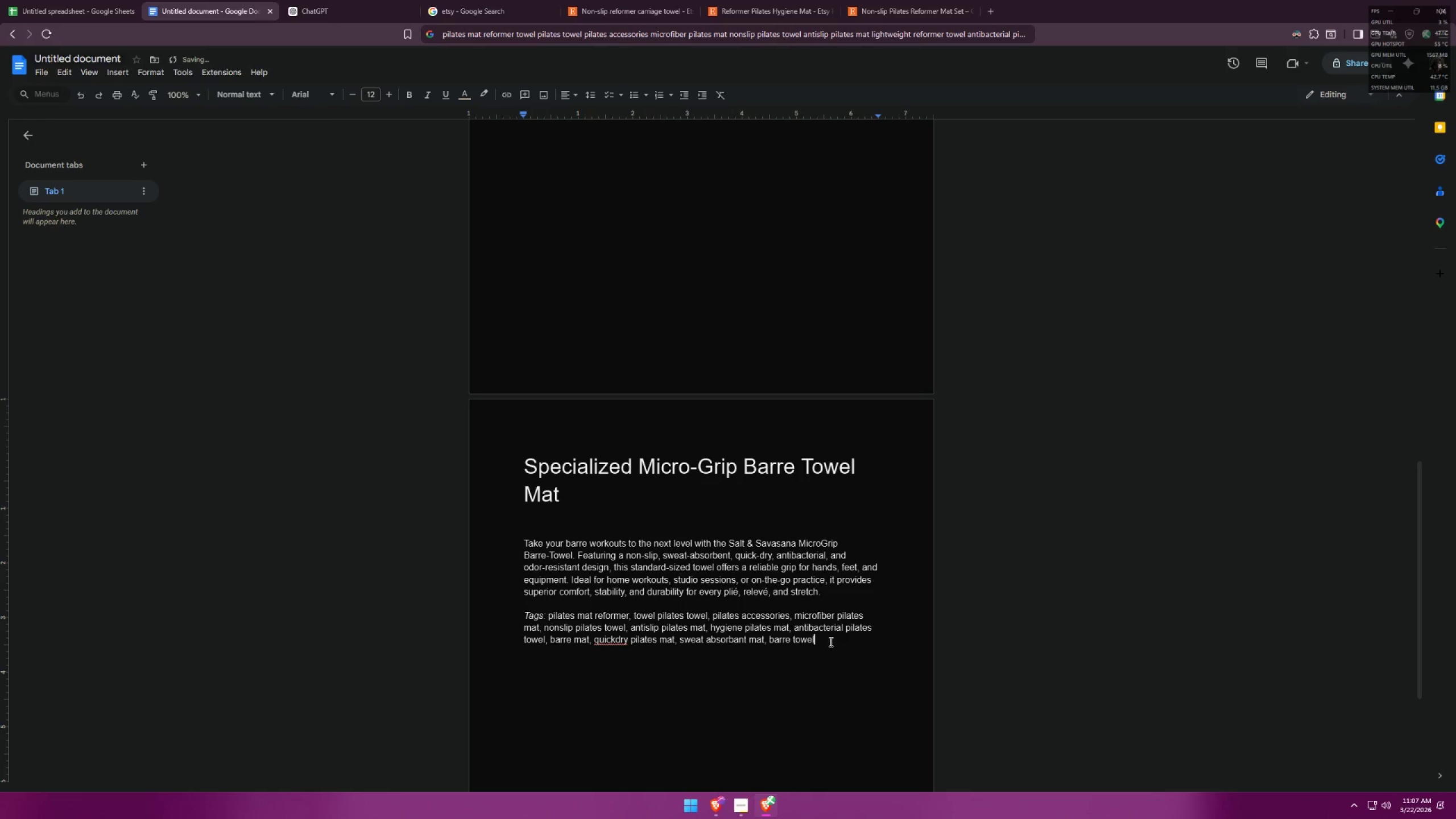 
scroll: coordinate [839, 529], scroll_direction: down, amount: 6.0
 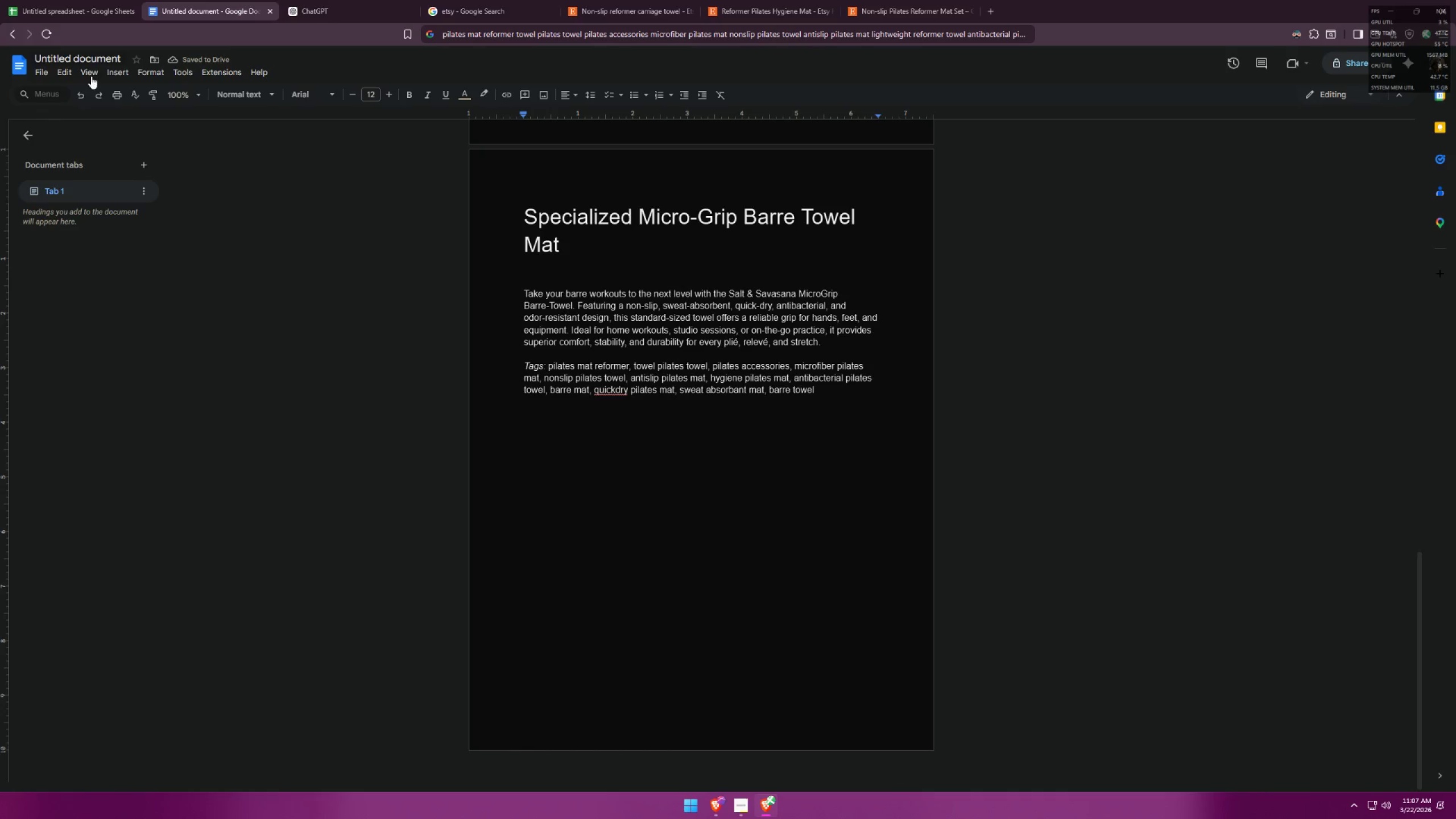 
left_click([118, 73])
 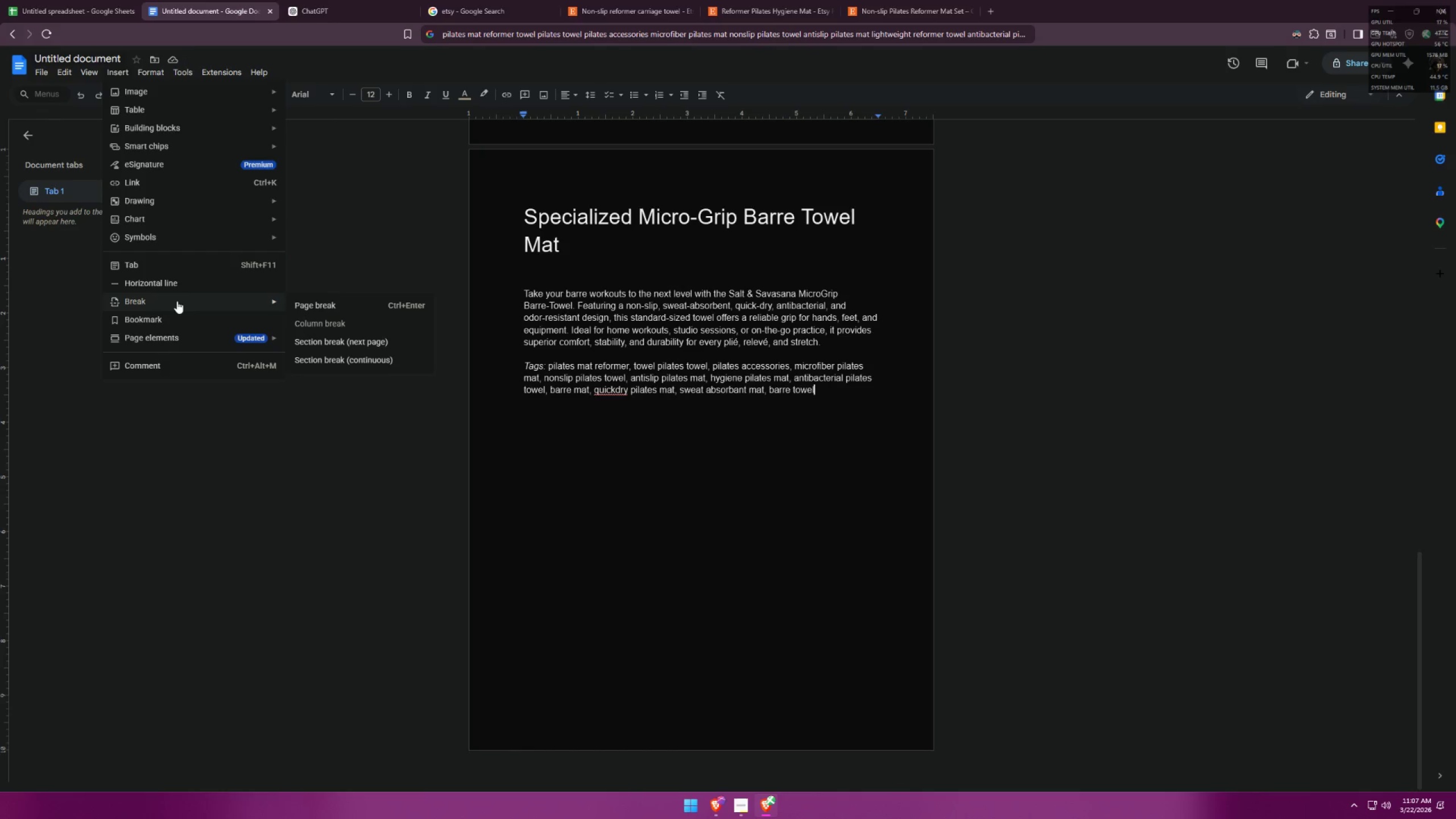 
left_click([311, 309])
 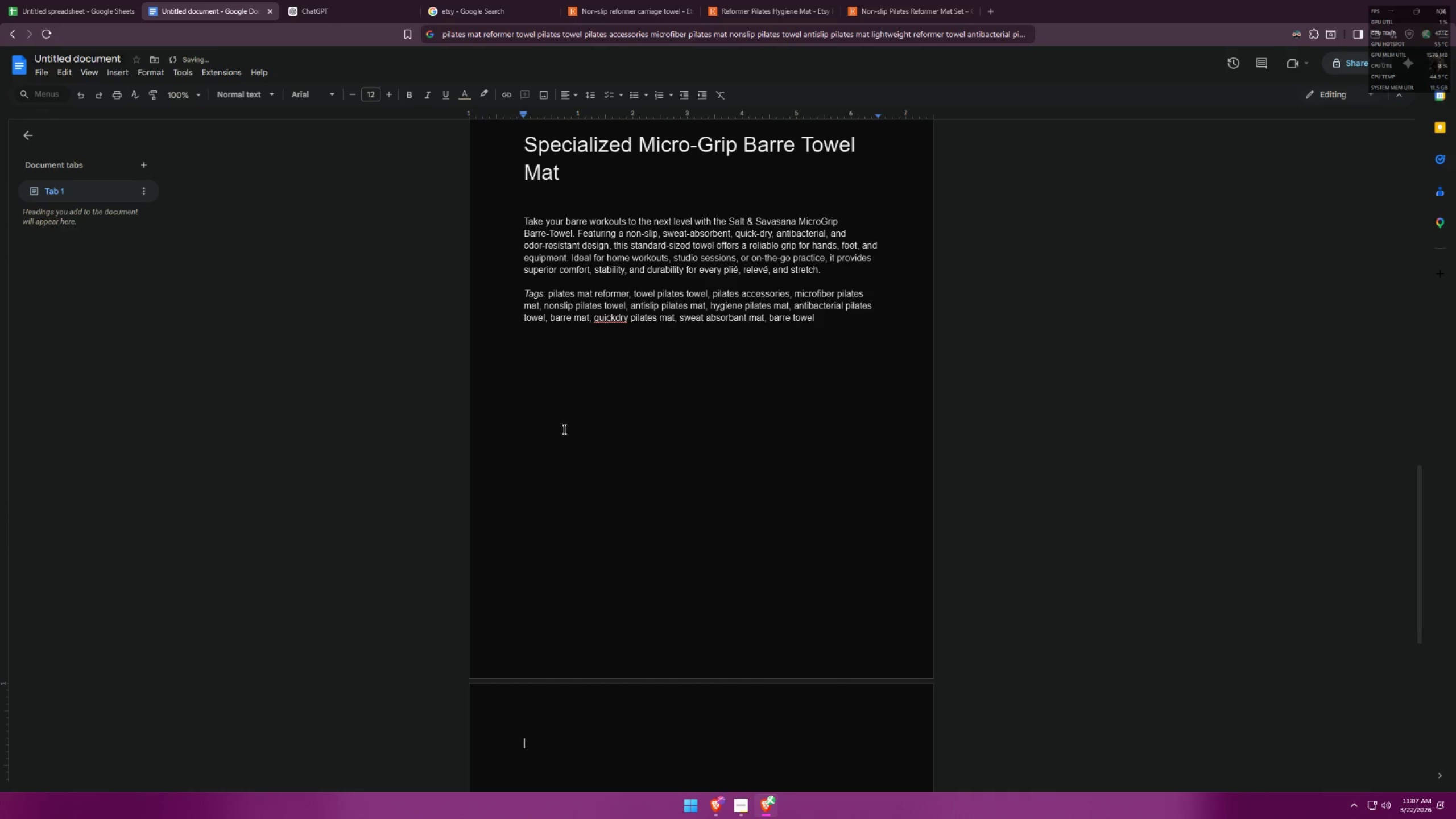 
left_click_drag(start_coordinate=[566, 300], to_coordinate=[506, 257])
 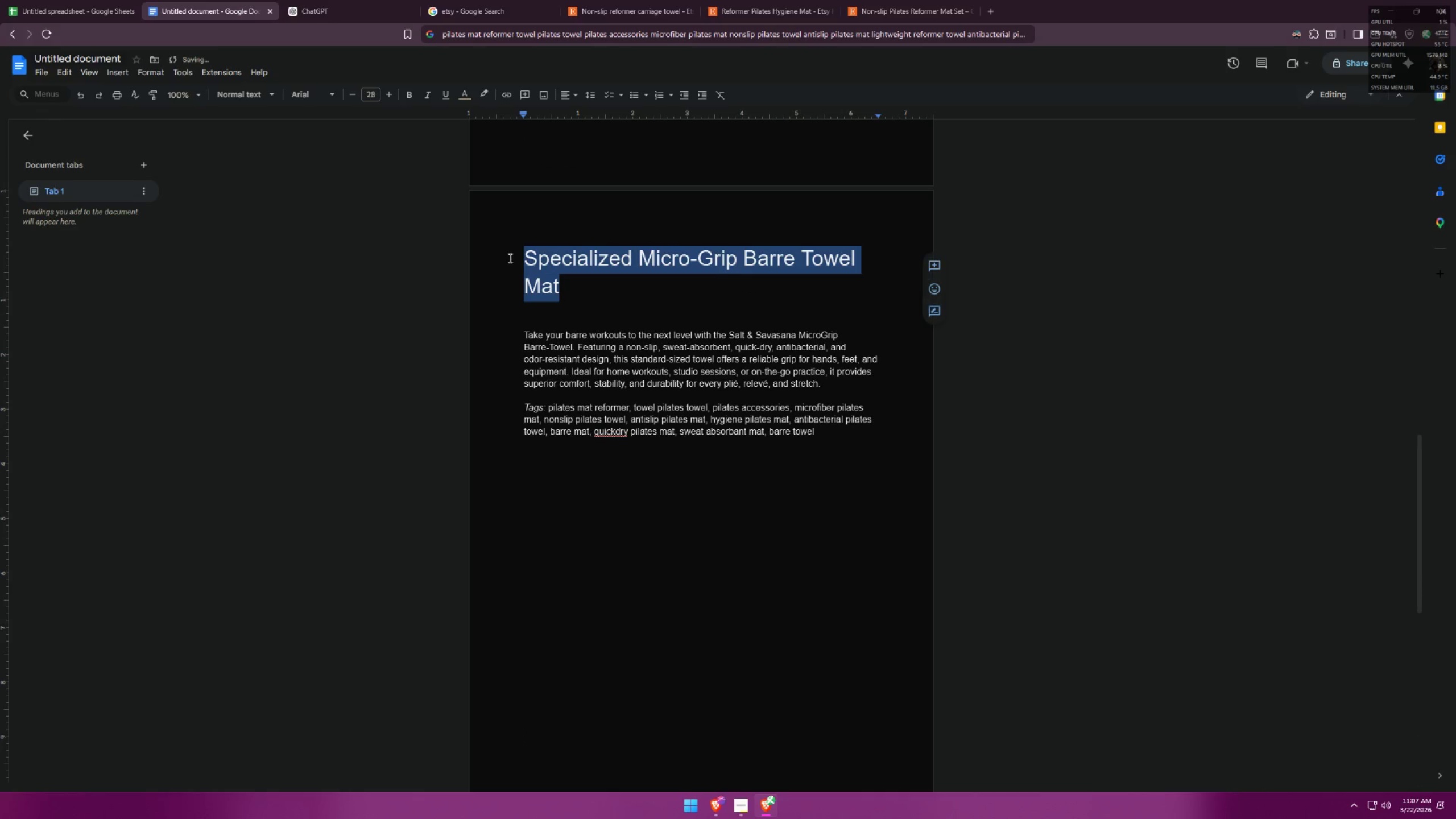 
scroll: coordinate [662, 388], scroll_direction: up, amount: 2.0
 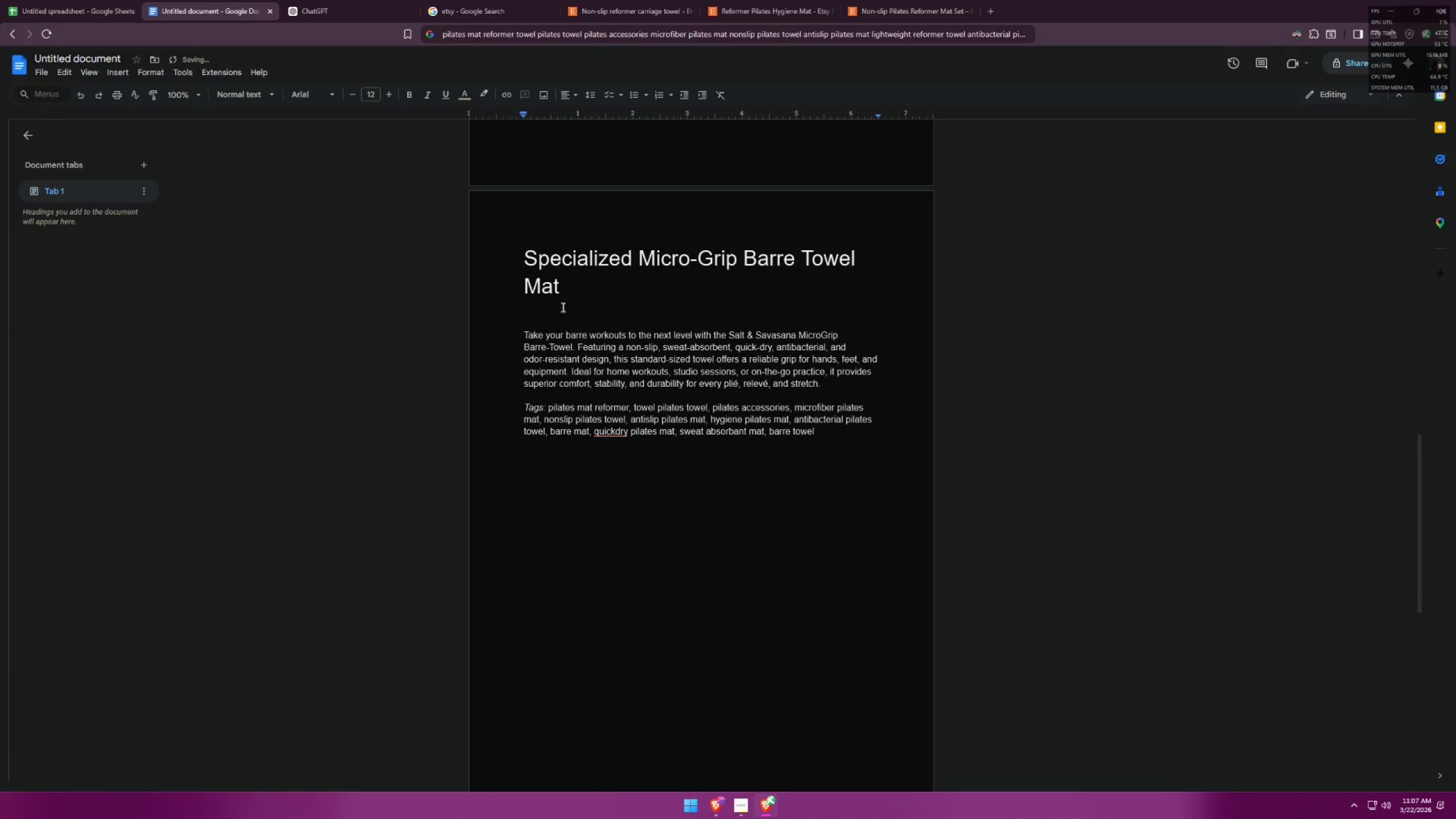 
key(Control+ControlLeft)
 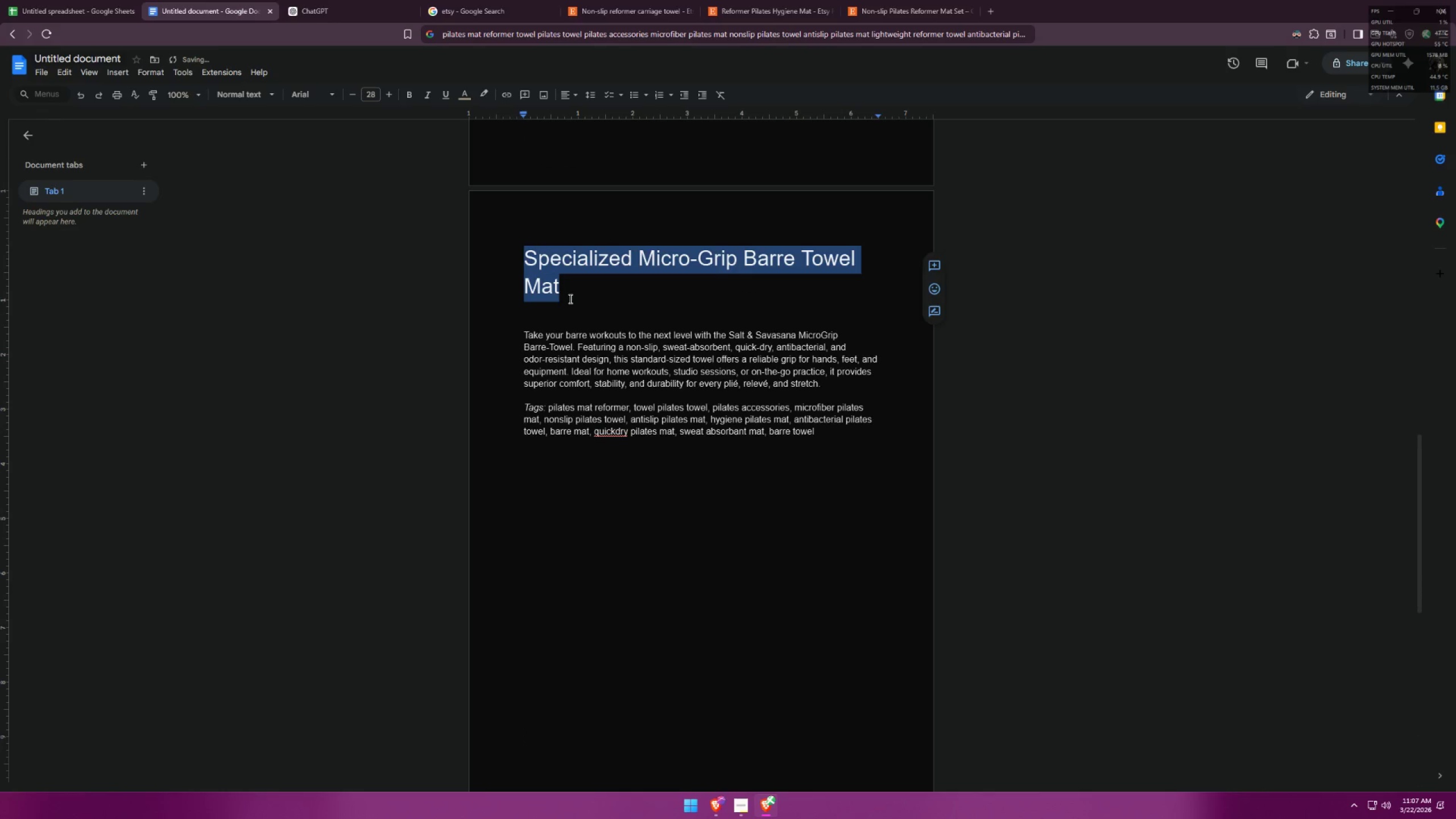 
key(Control+C)
 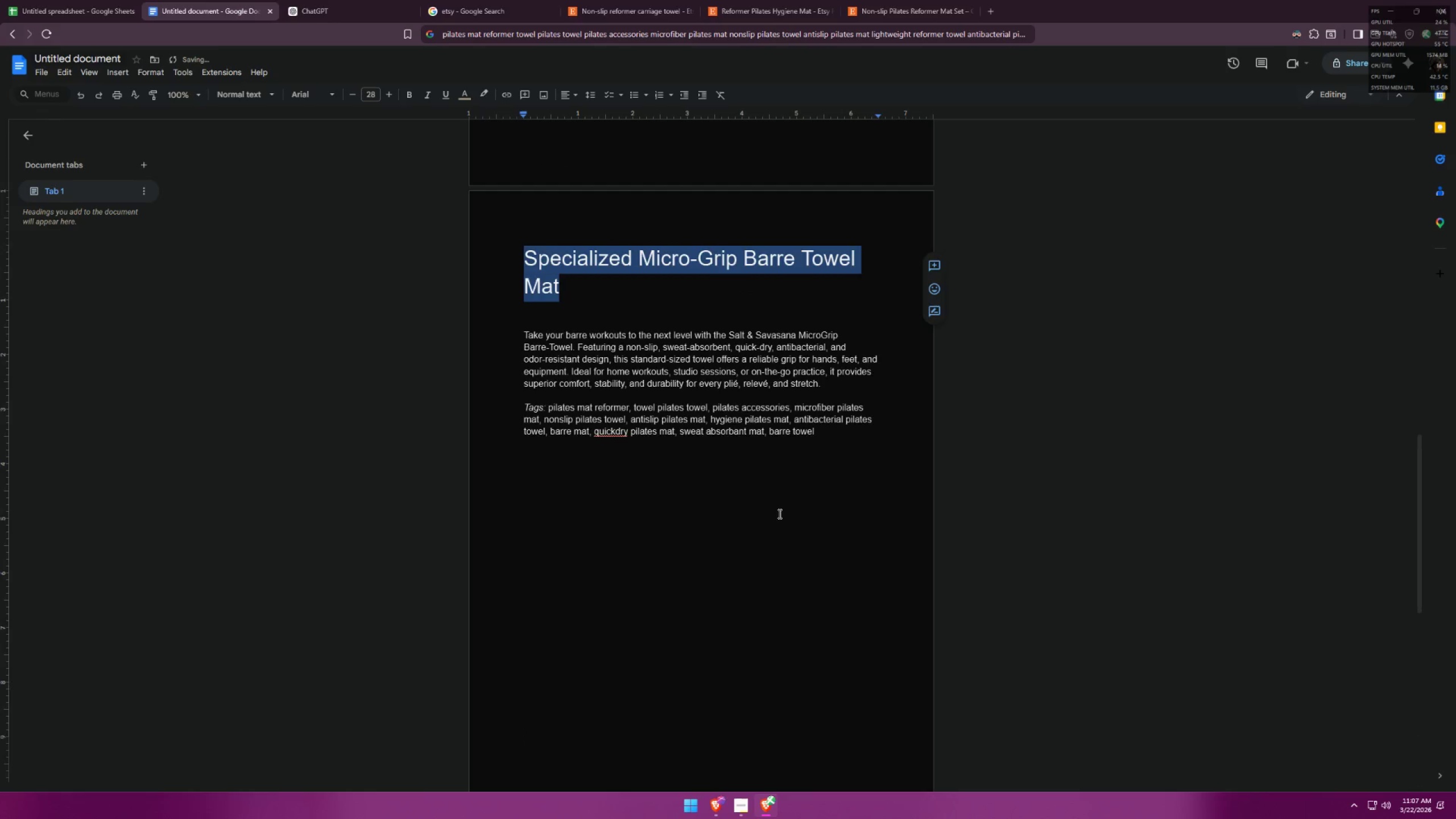 
key(Control+ControlLeft)
 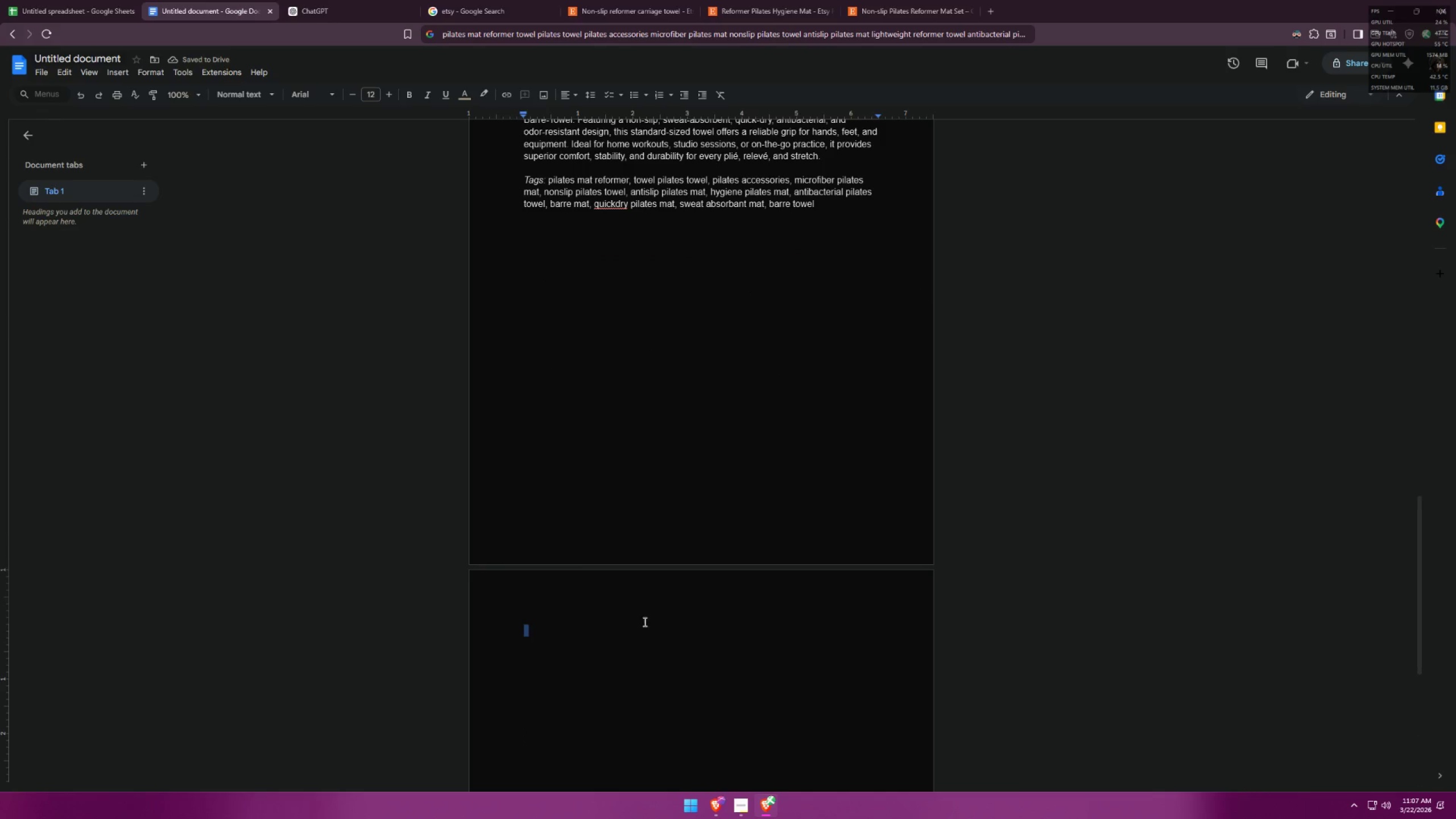 
scroll: coordinate [765, 550], scroll_direction: down, amount: 4.0
 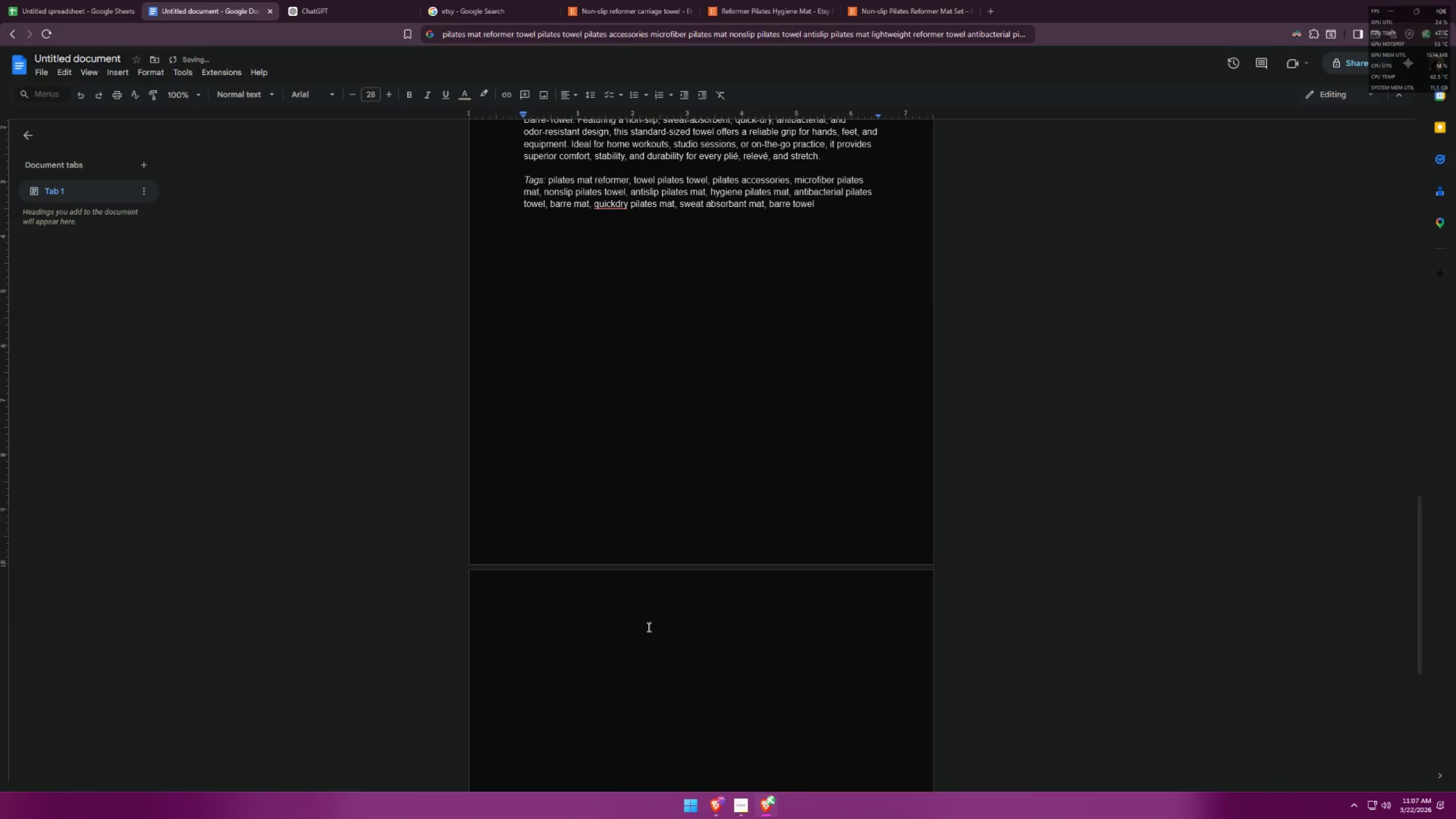 
key(Control+V)
 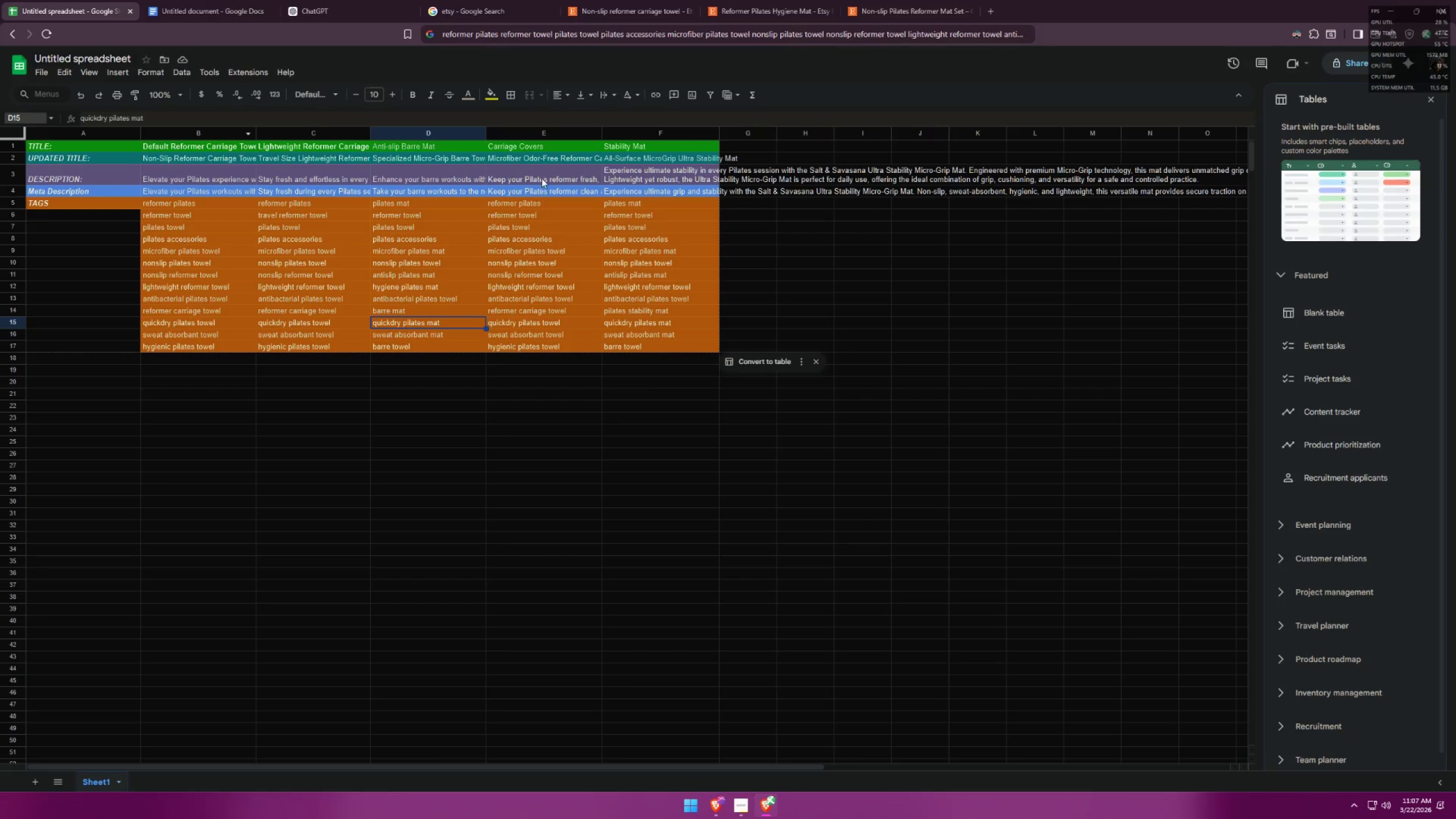 
double_click([544, 158])
 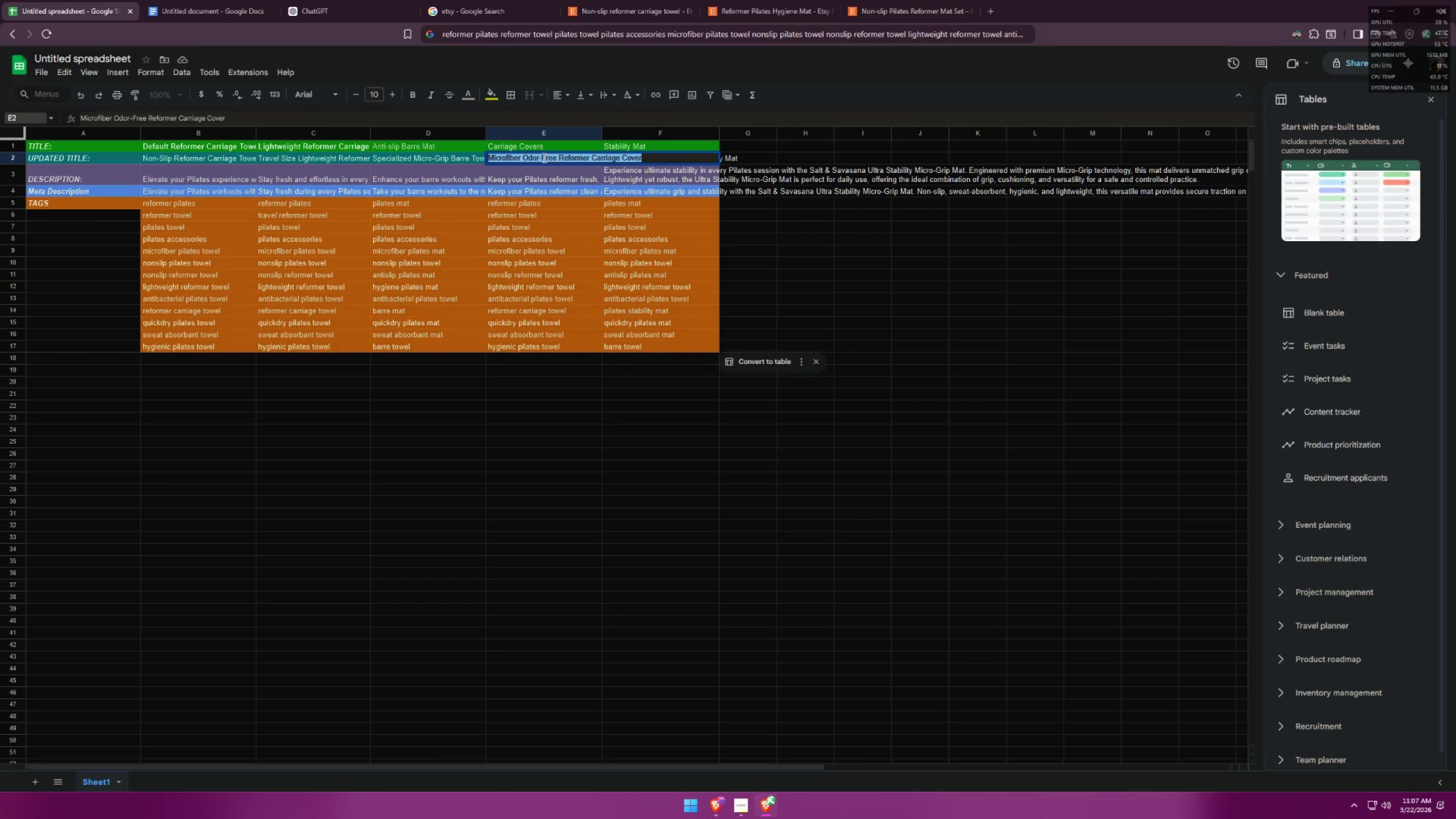 
key(Control+C)
 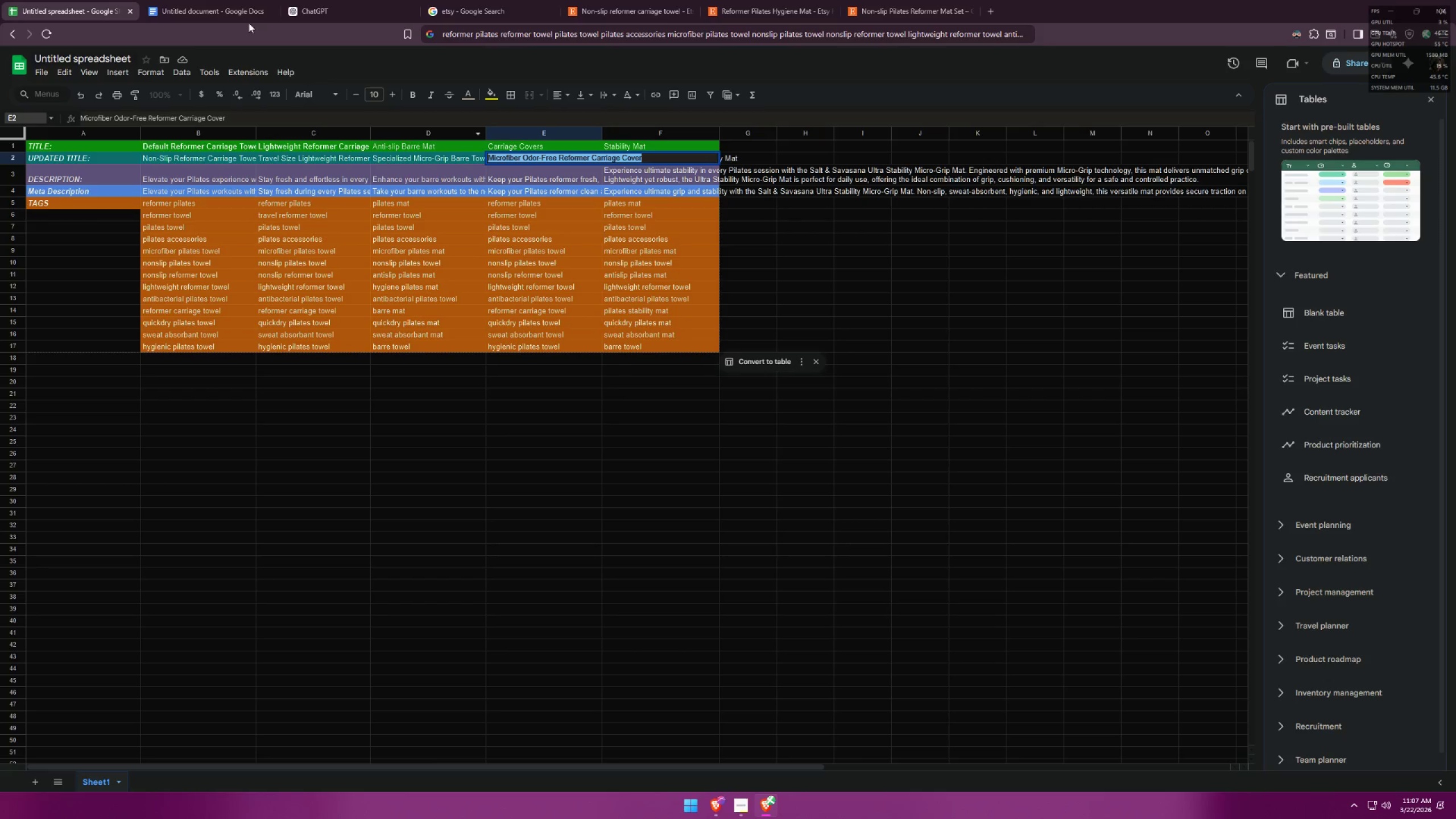 
left_click([226, 0])
 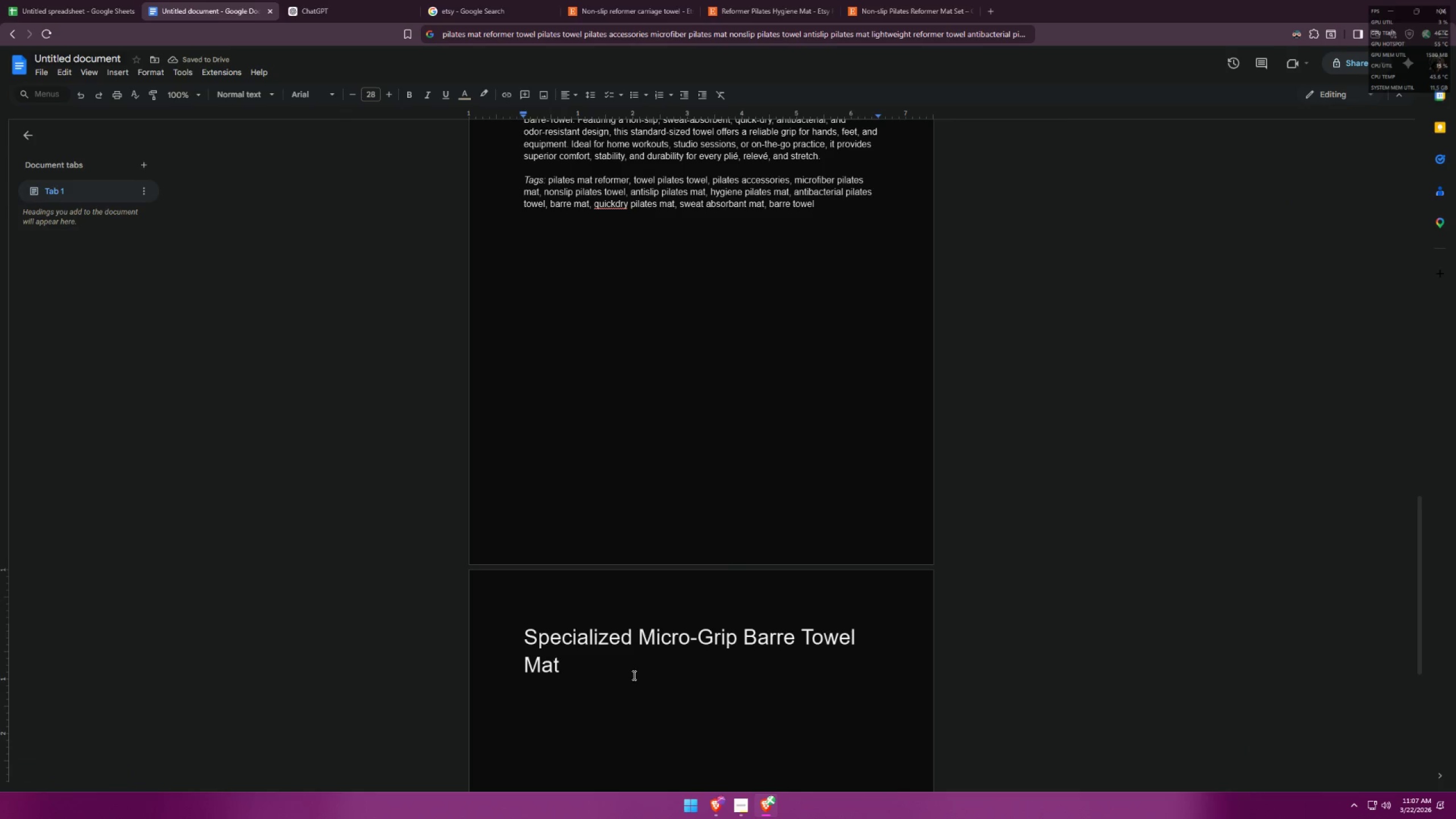 
left_click_drag(start_coordinate=[584, 659], to_coordinate=[515, 634])
 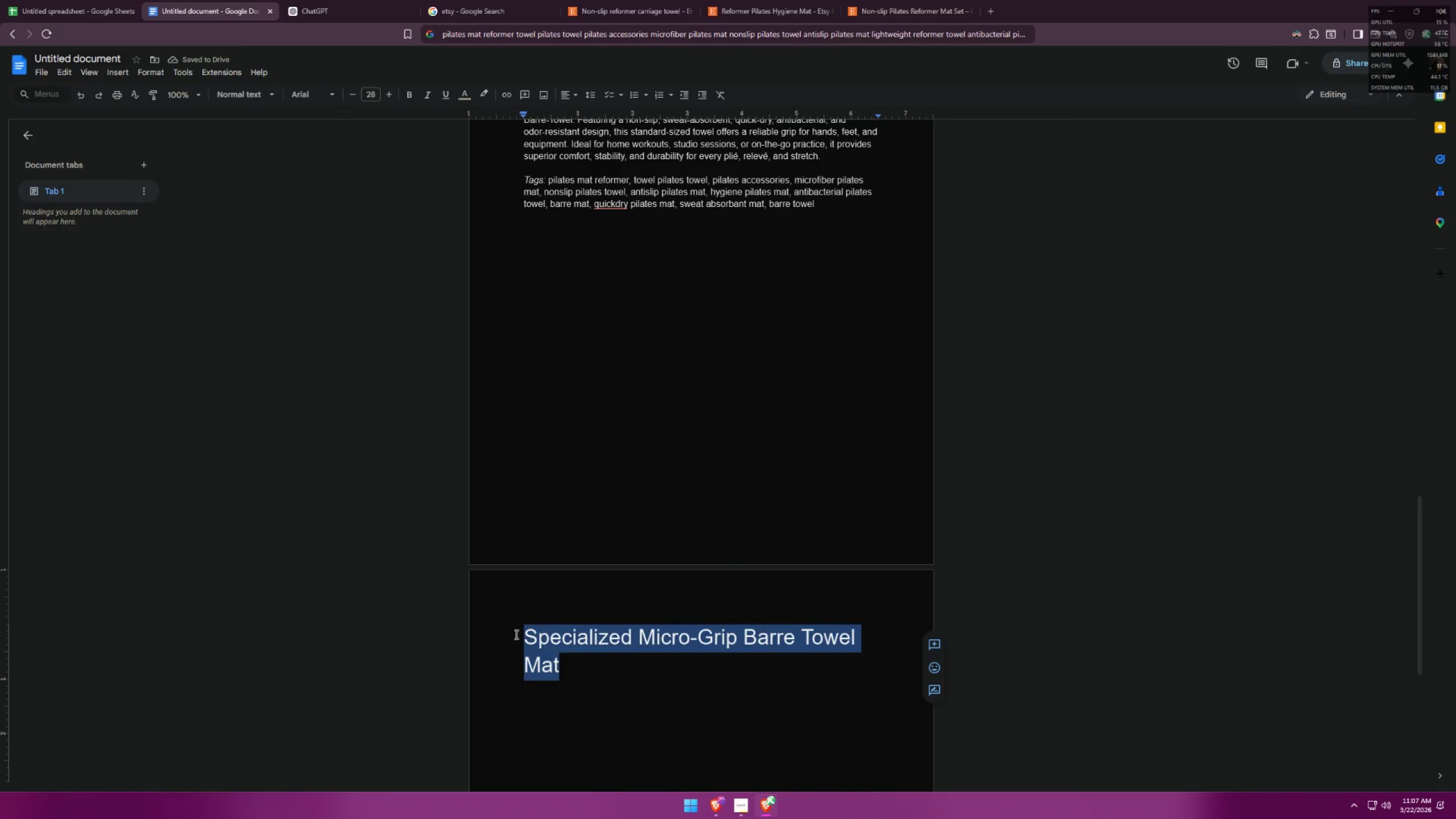 
key(Control+ControlLeft)
 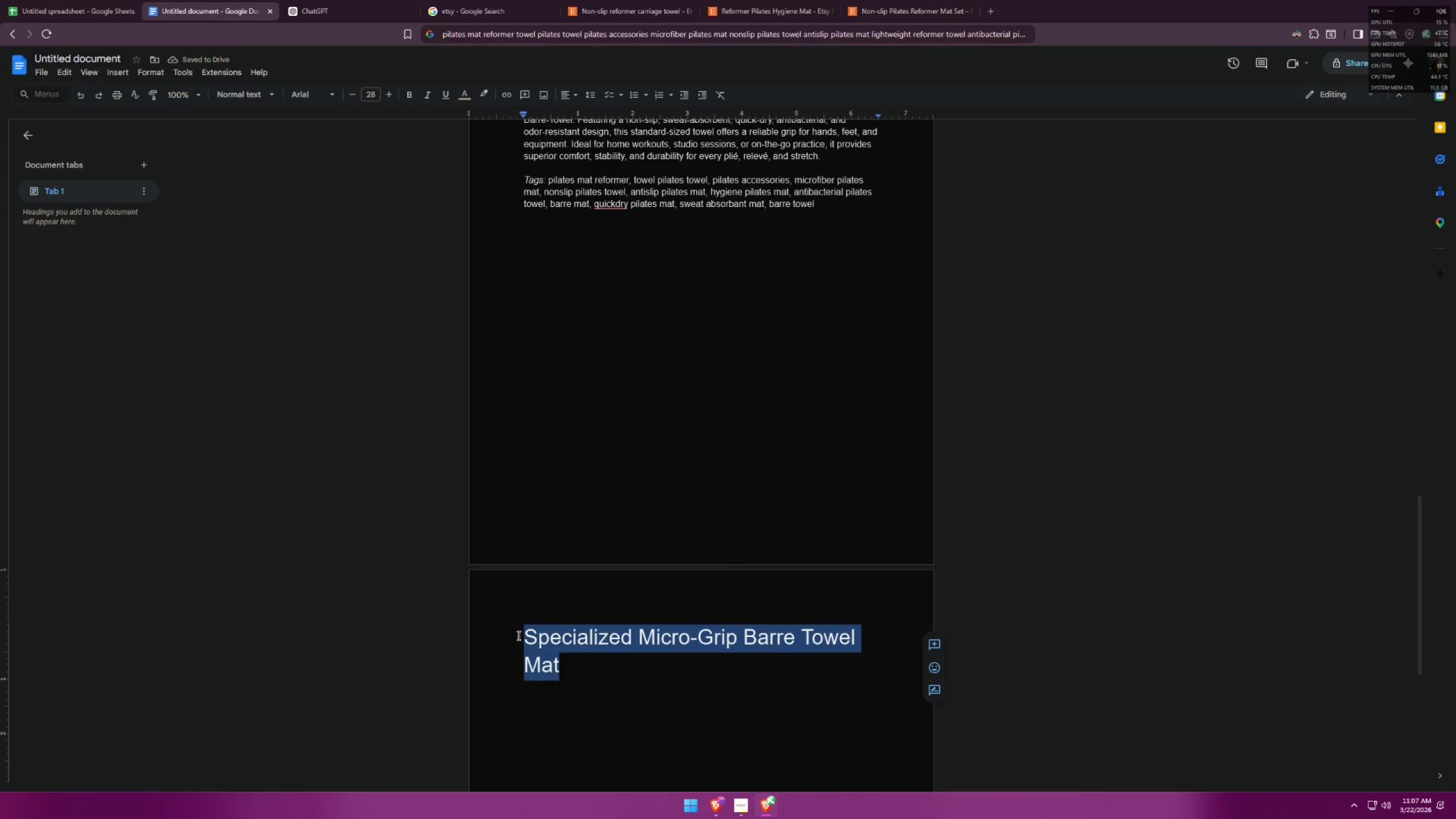 
key(Control+V)
 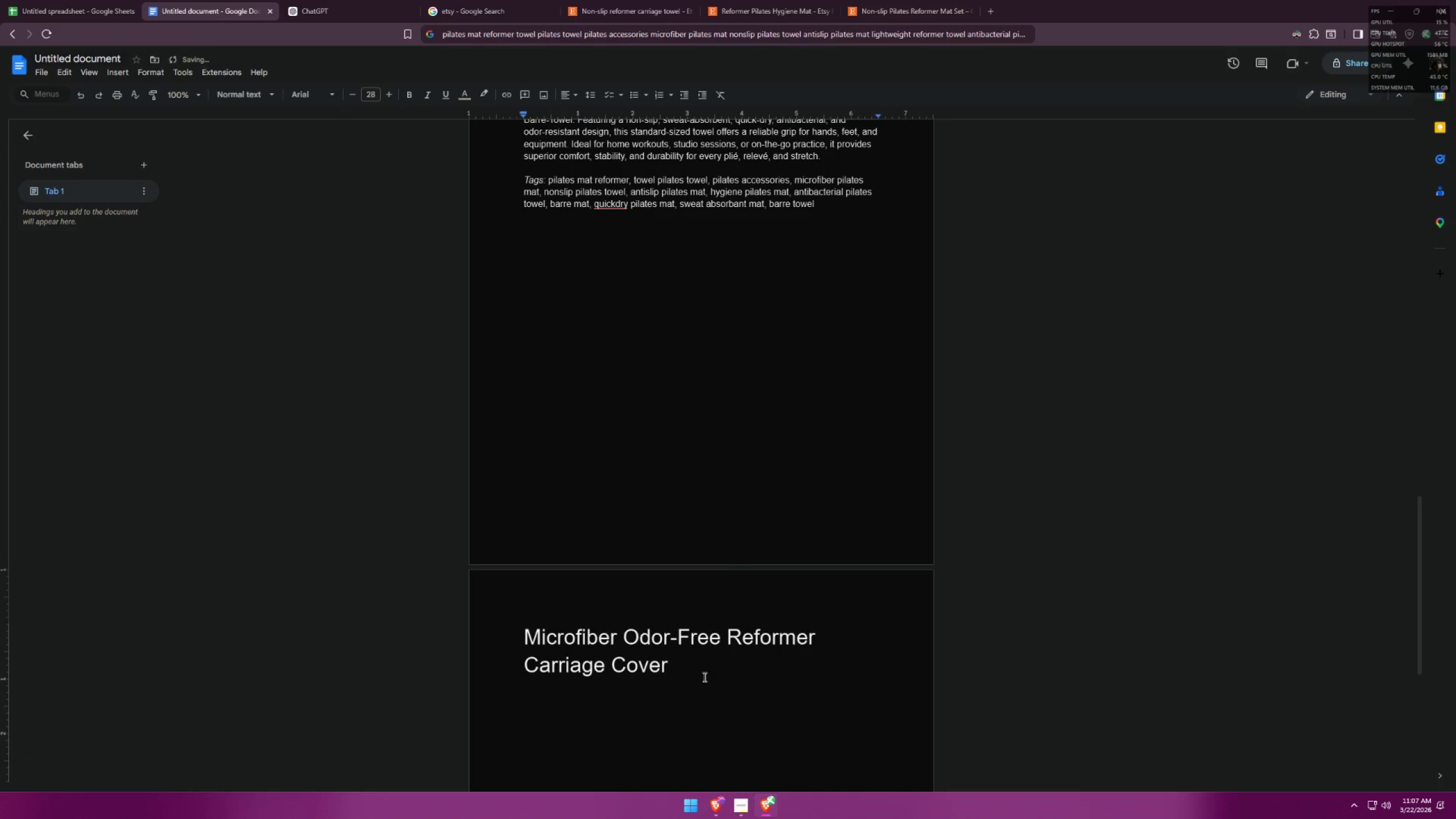 
type(, Washable)
 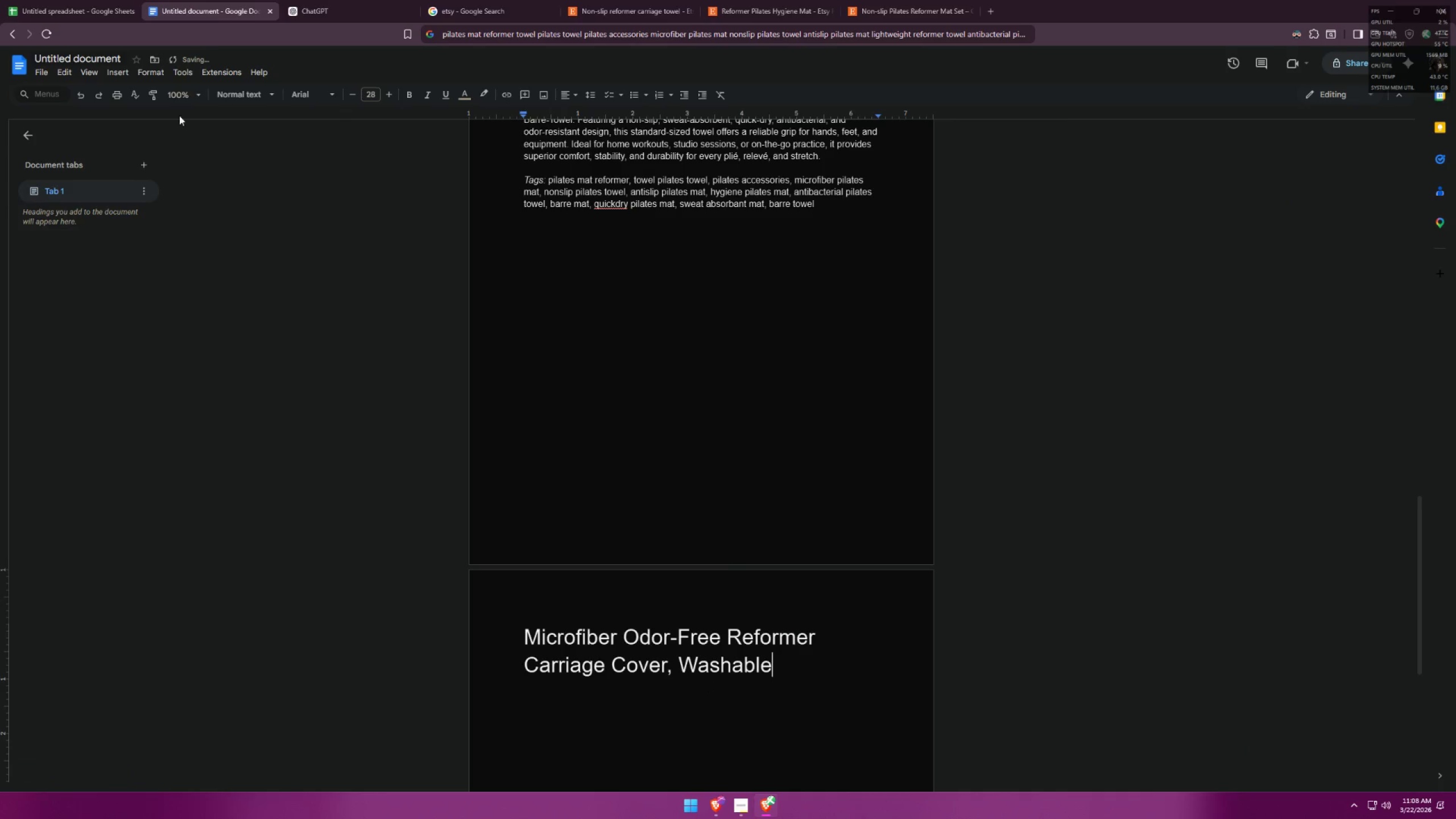 
left_click([48, 0])
 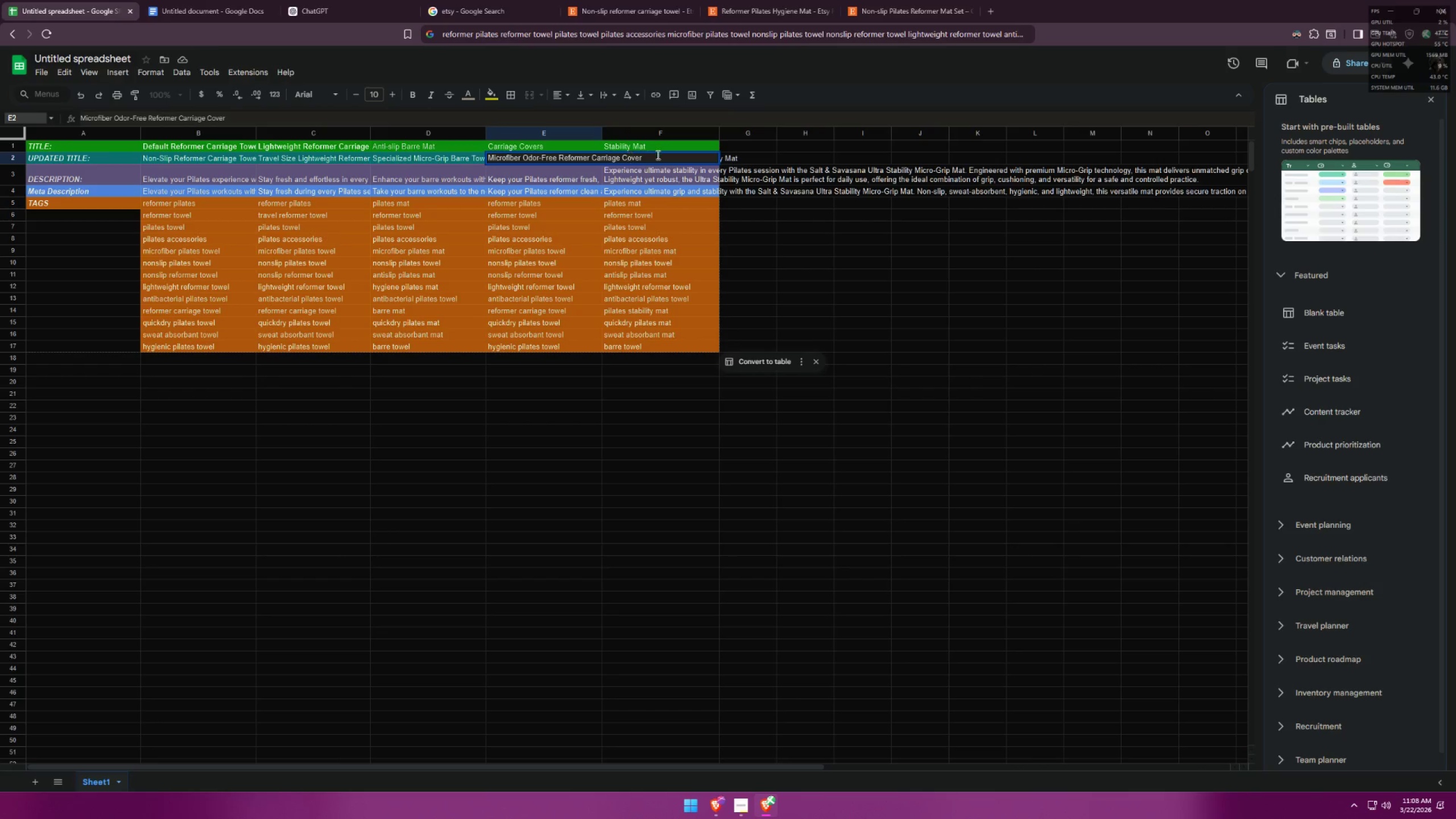 
type( WASHABLE)
 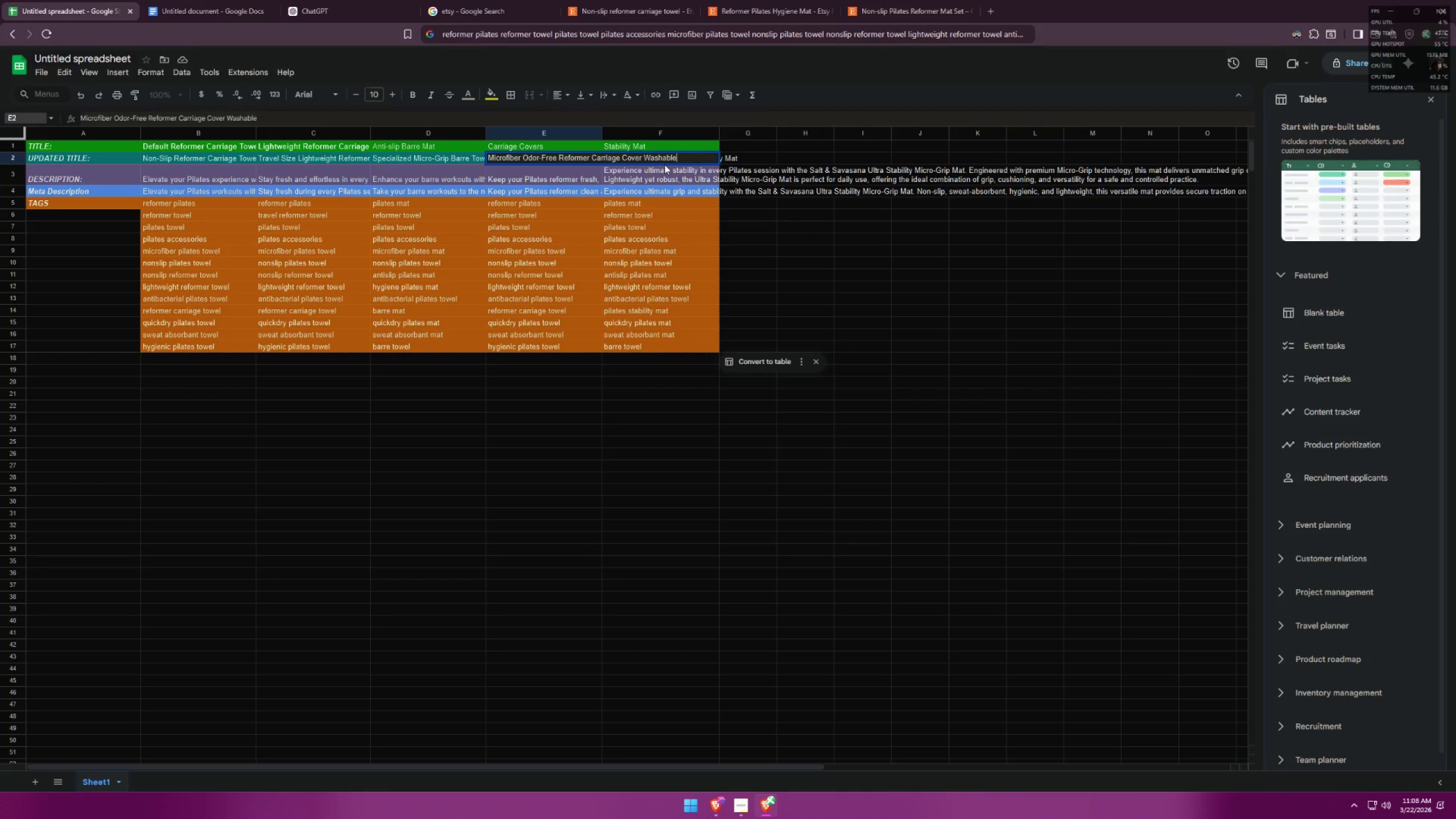 
left_click([774, 266])
 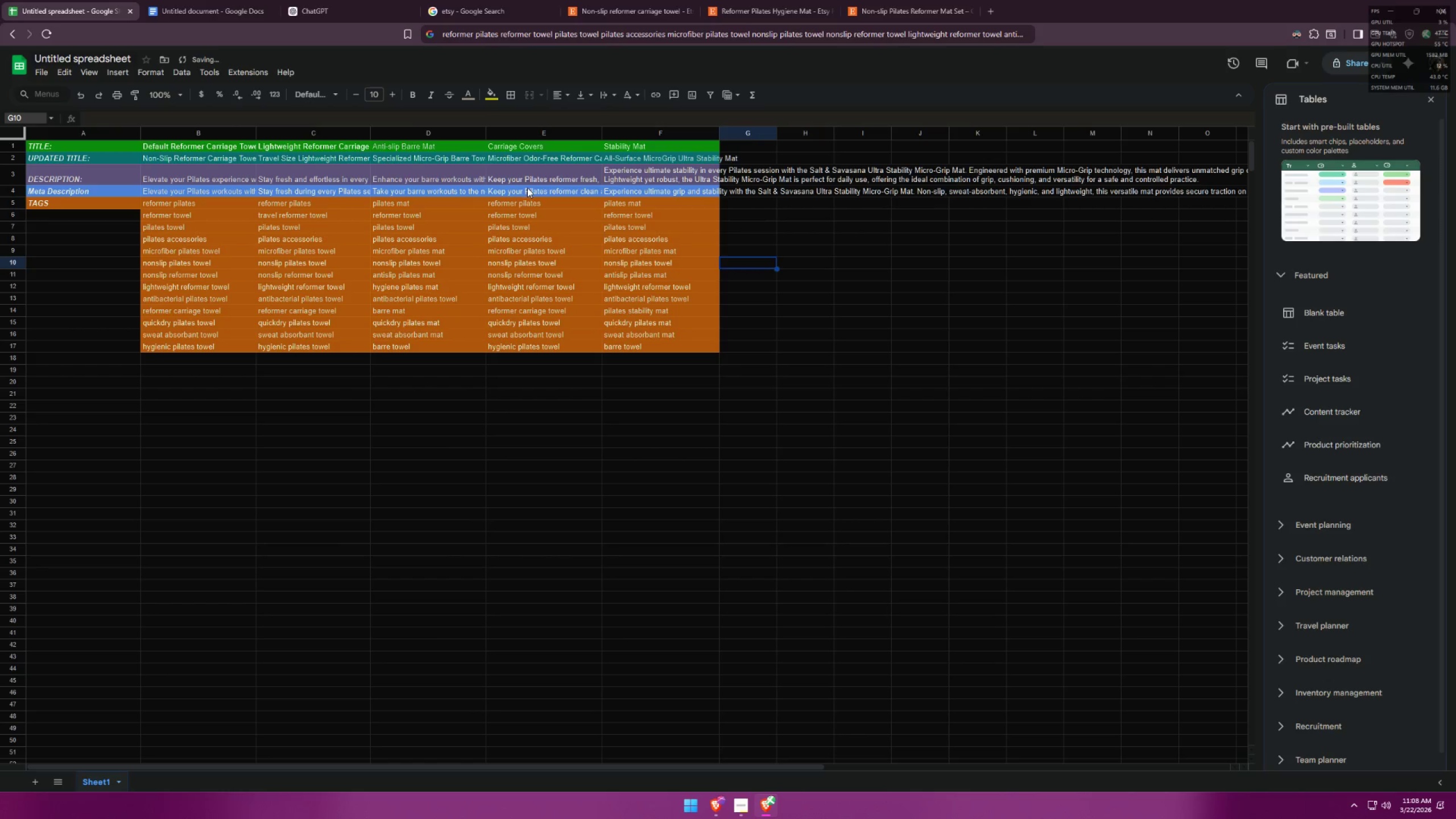 
double_click([528, 186])
 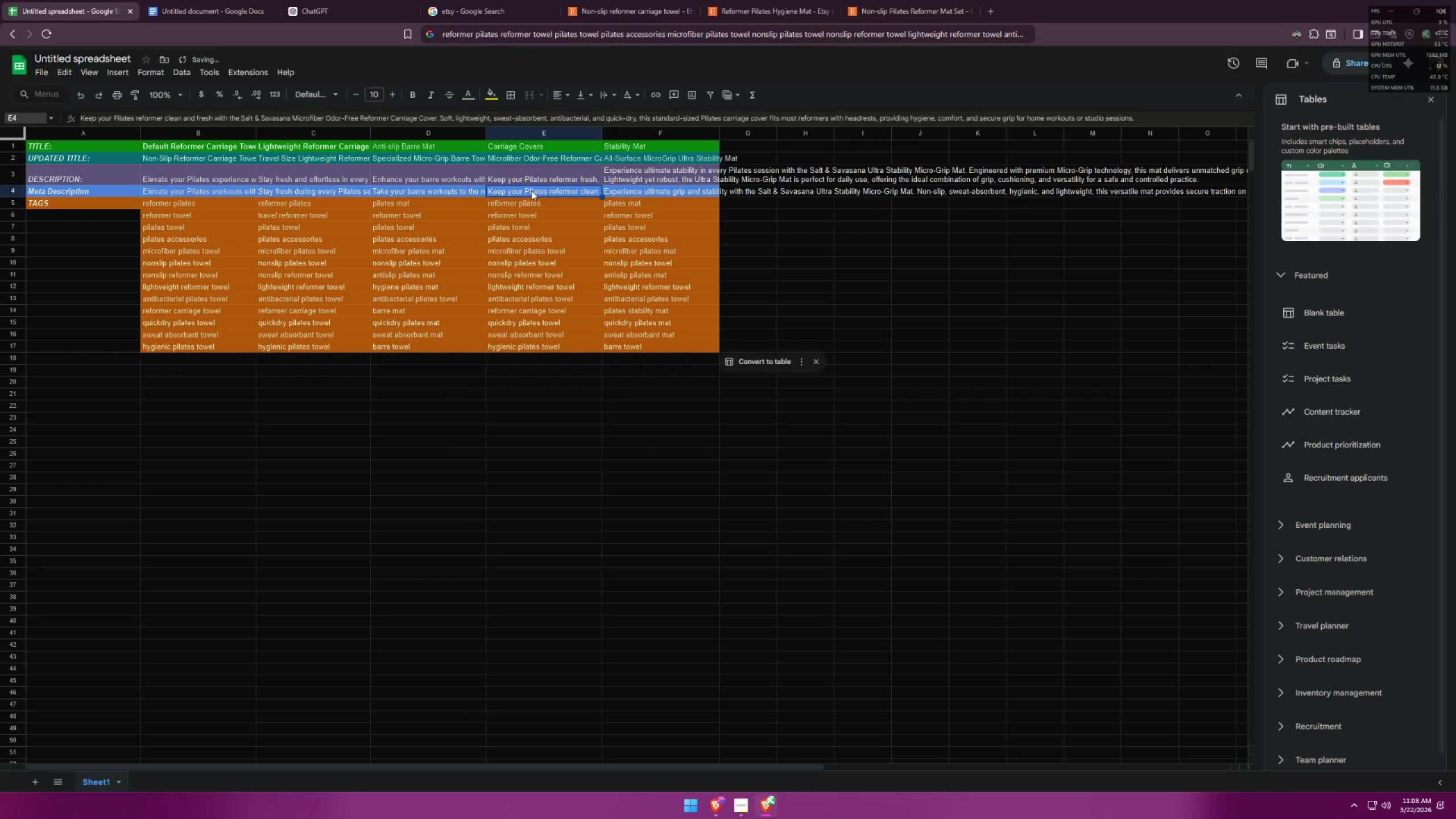 
double_click([531, 190])
 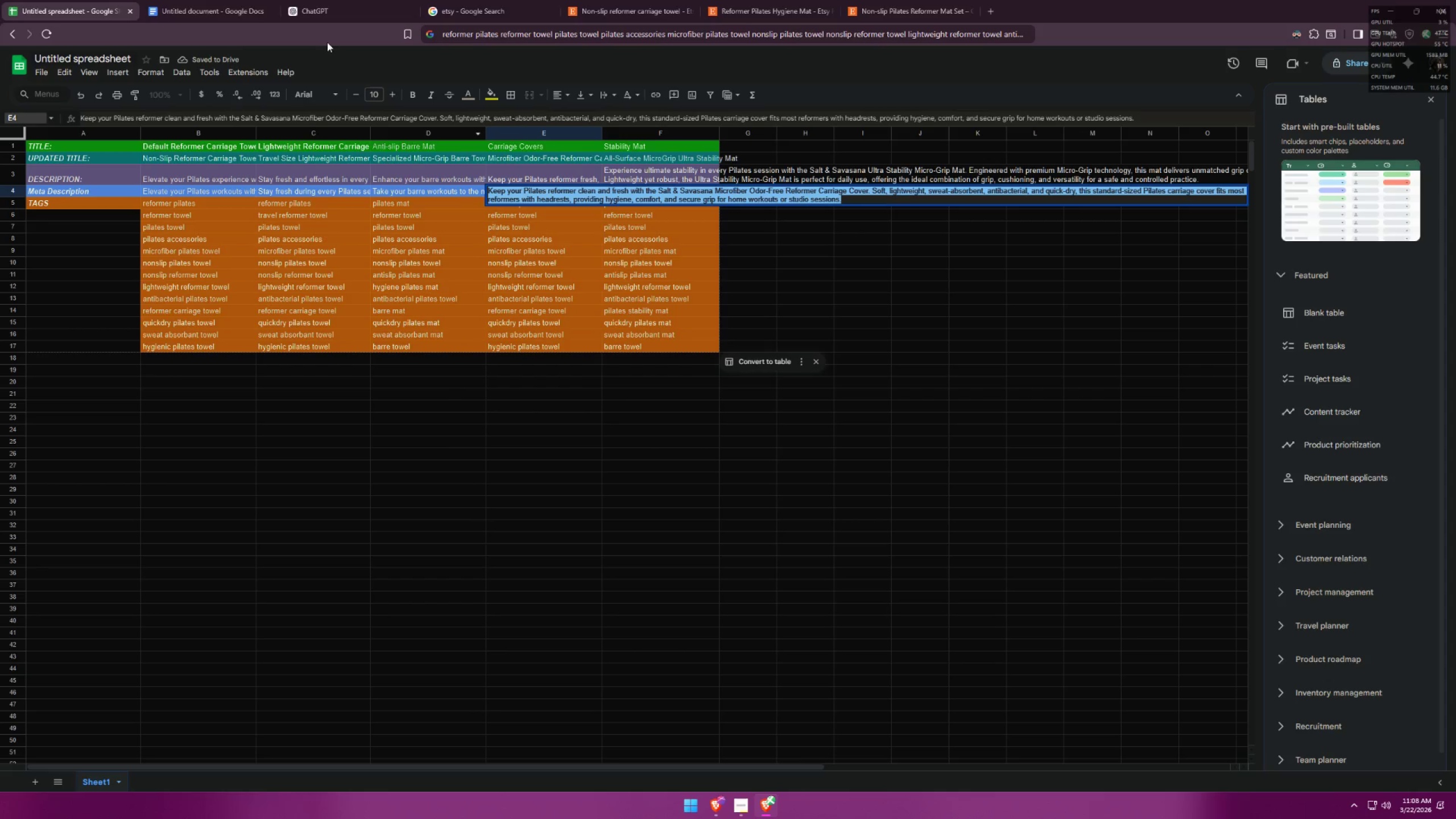 
left_click([224, 0])
 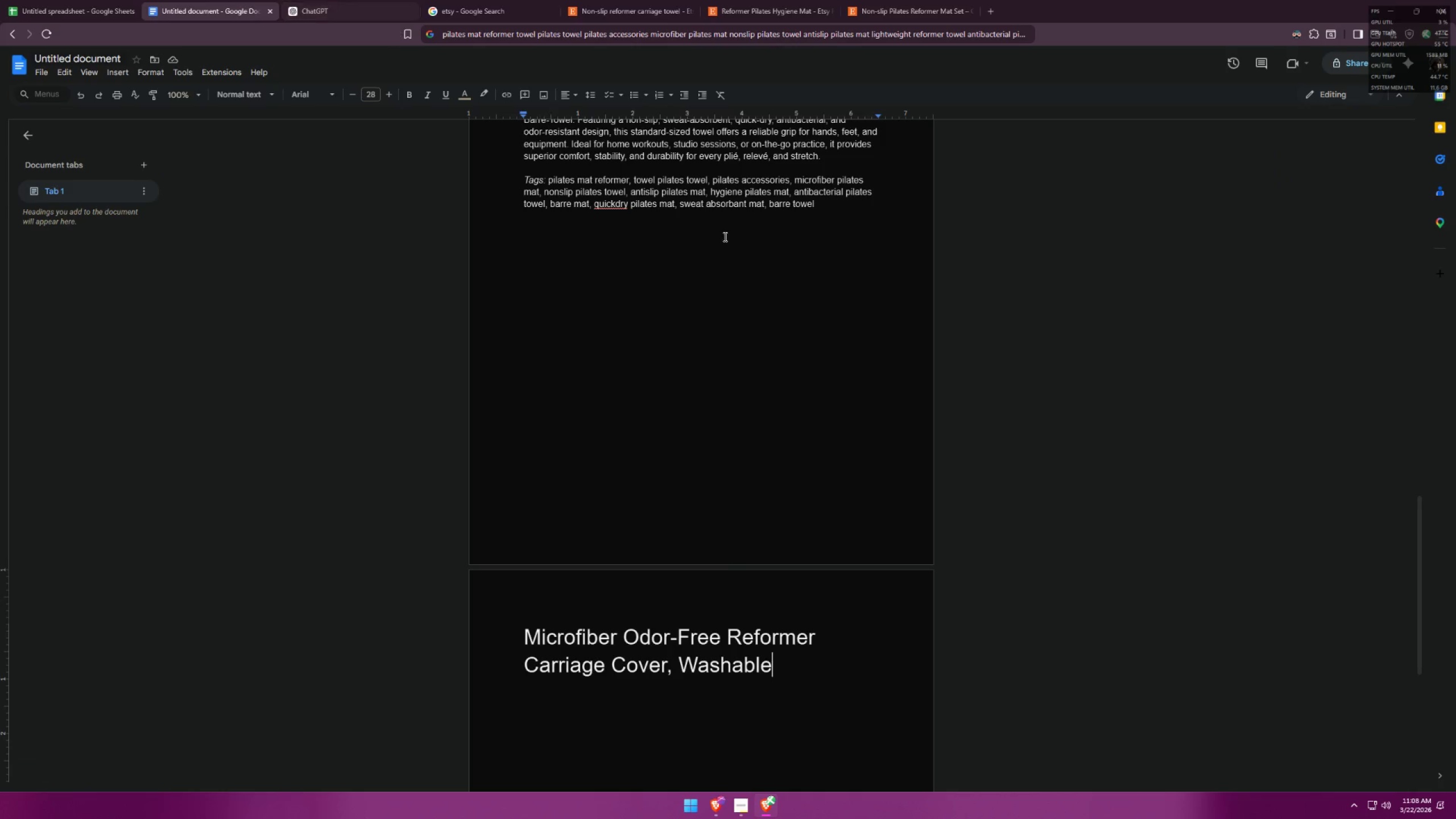 
scroll: coordinate [780, 284], scroll_direction: up, amount: 2.0
 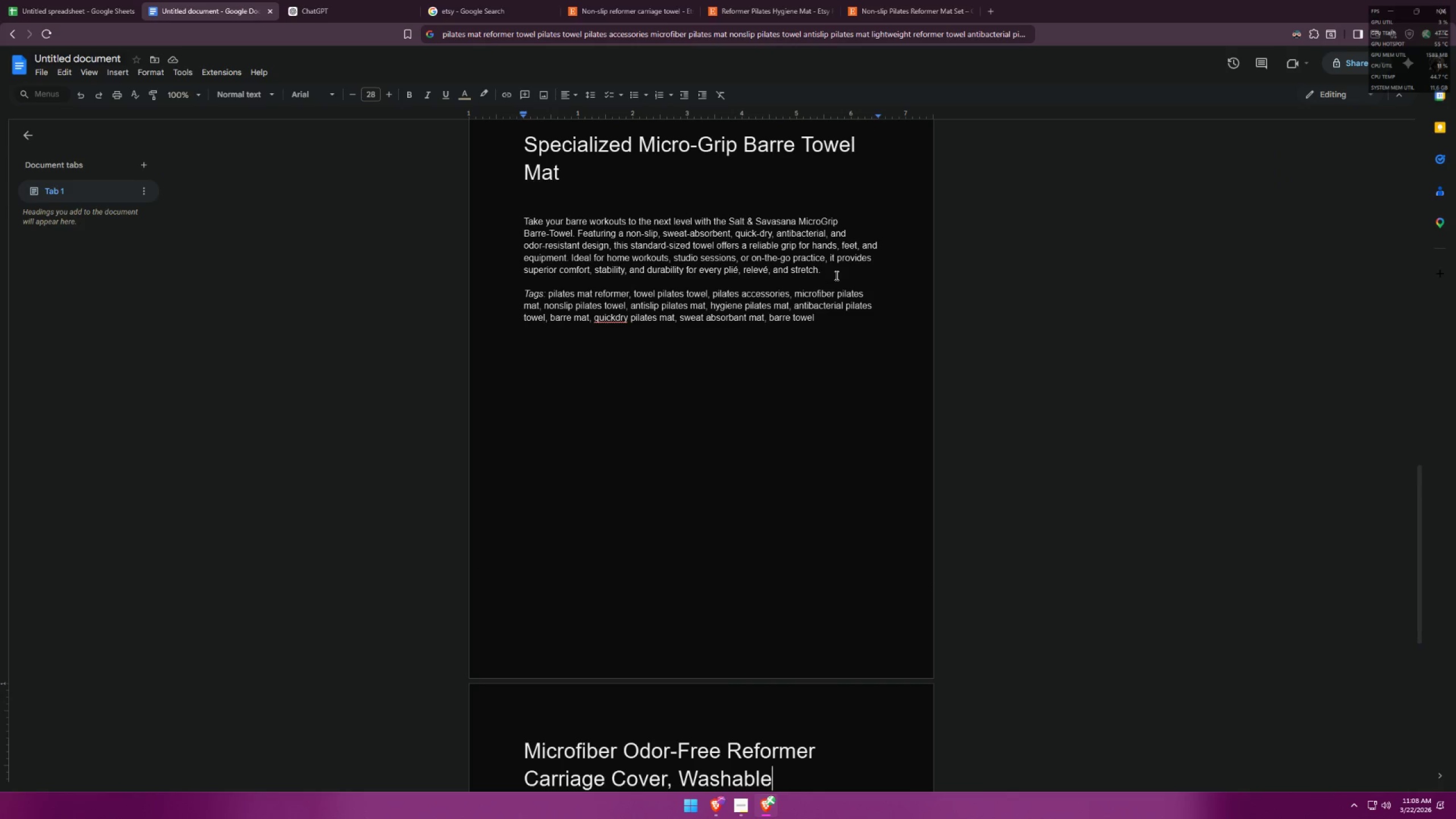 
left_click_drag(start_coordinate=[832, 274], to_coordinate=[528, 220])
 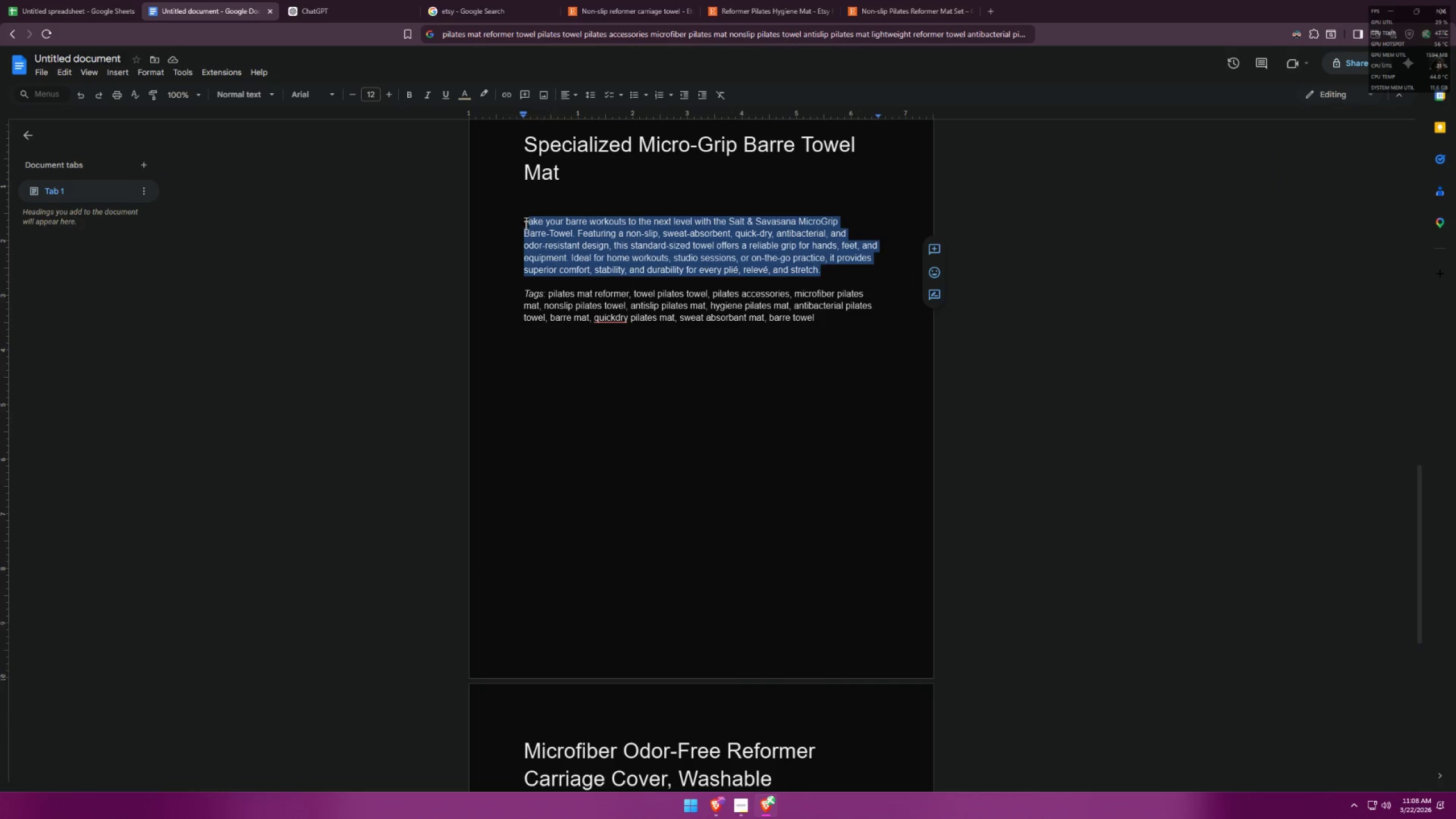 
left_click_drag(start_coordinate=[523, 224], to_coordinate=[821, 272])
 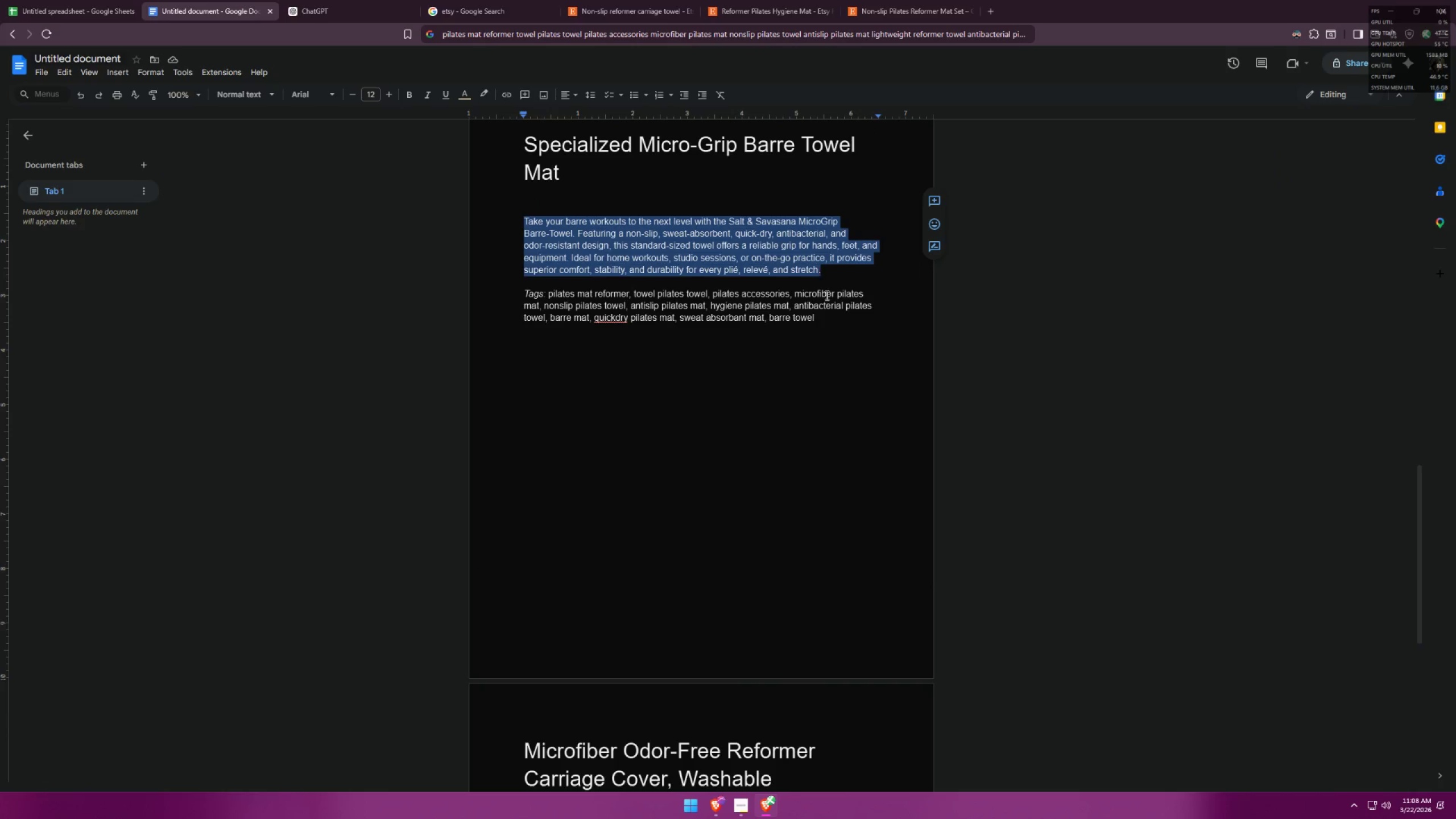 
key(Control+ControlLeft)
 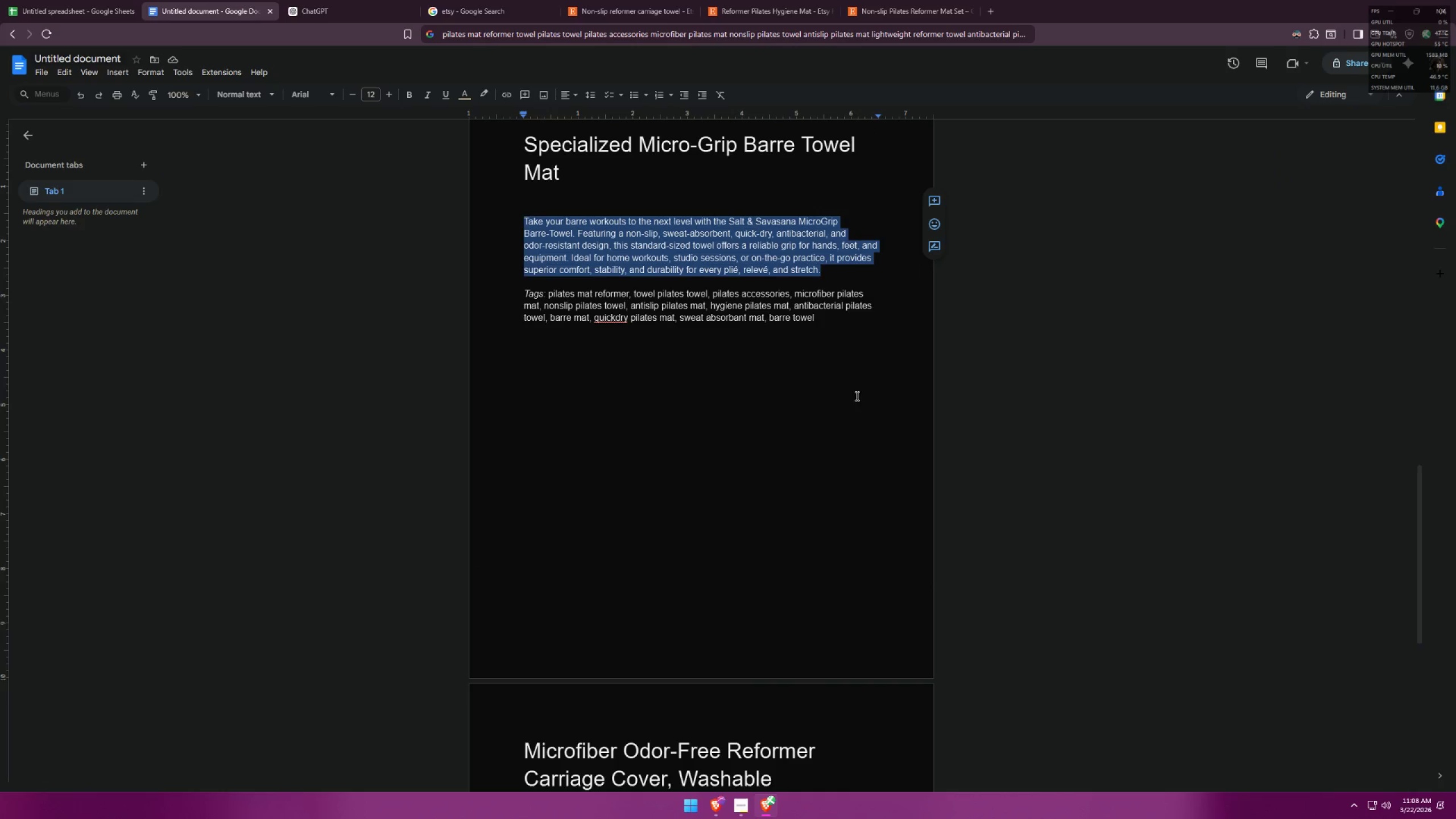 
key(Control+C)
 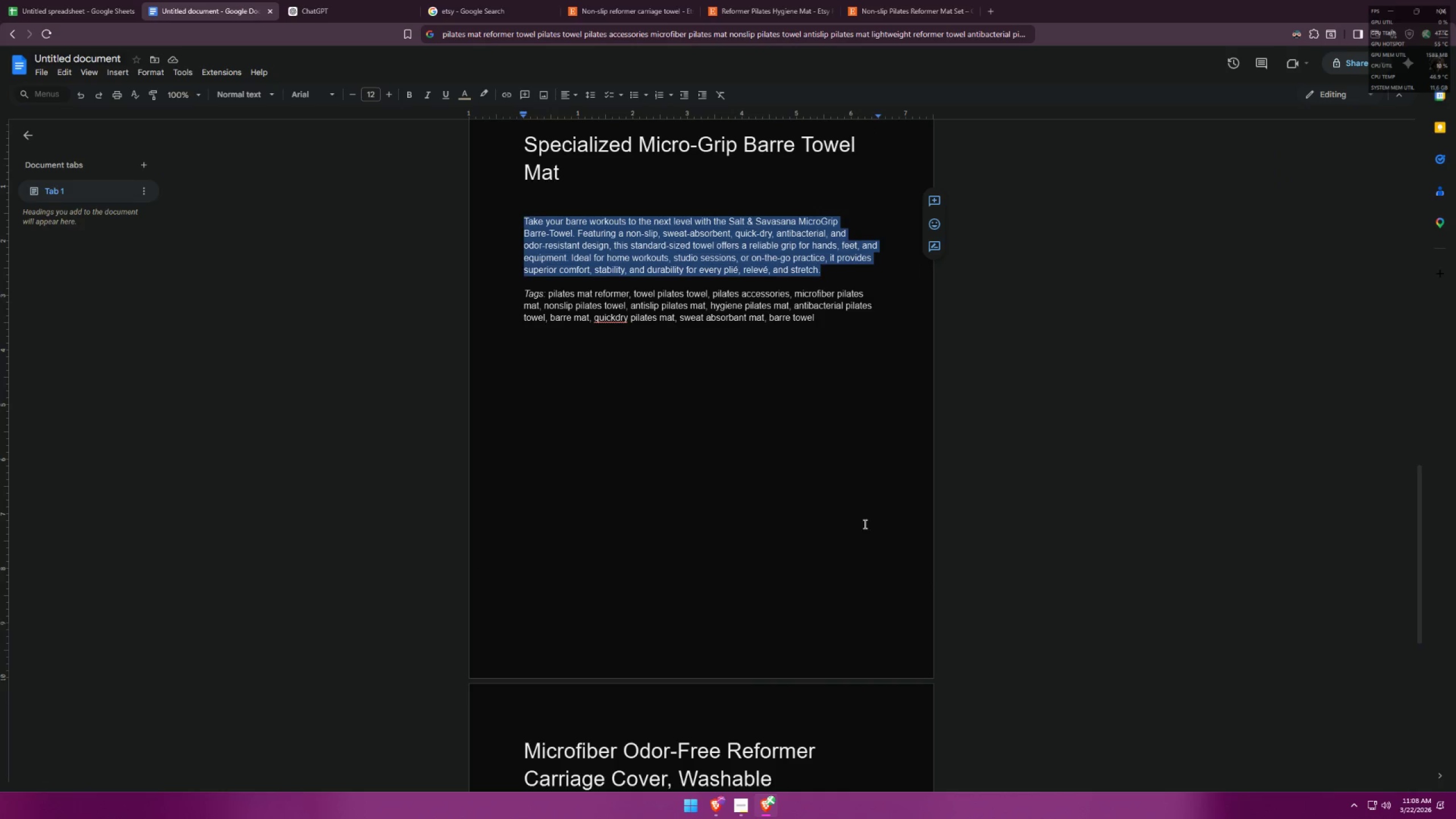 
scroll: coordinate [820, 680], scroll_direction: down, amount: 7.0
 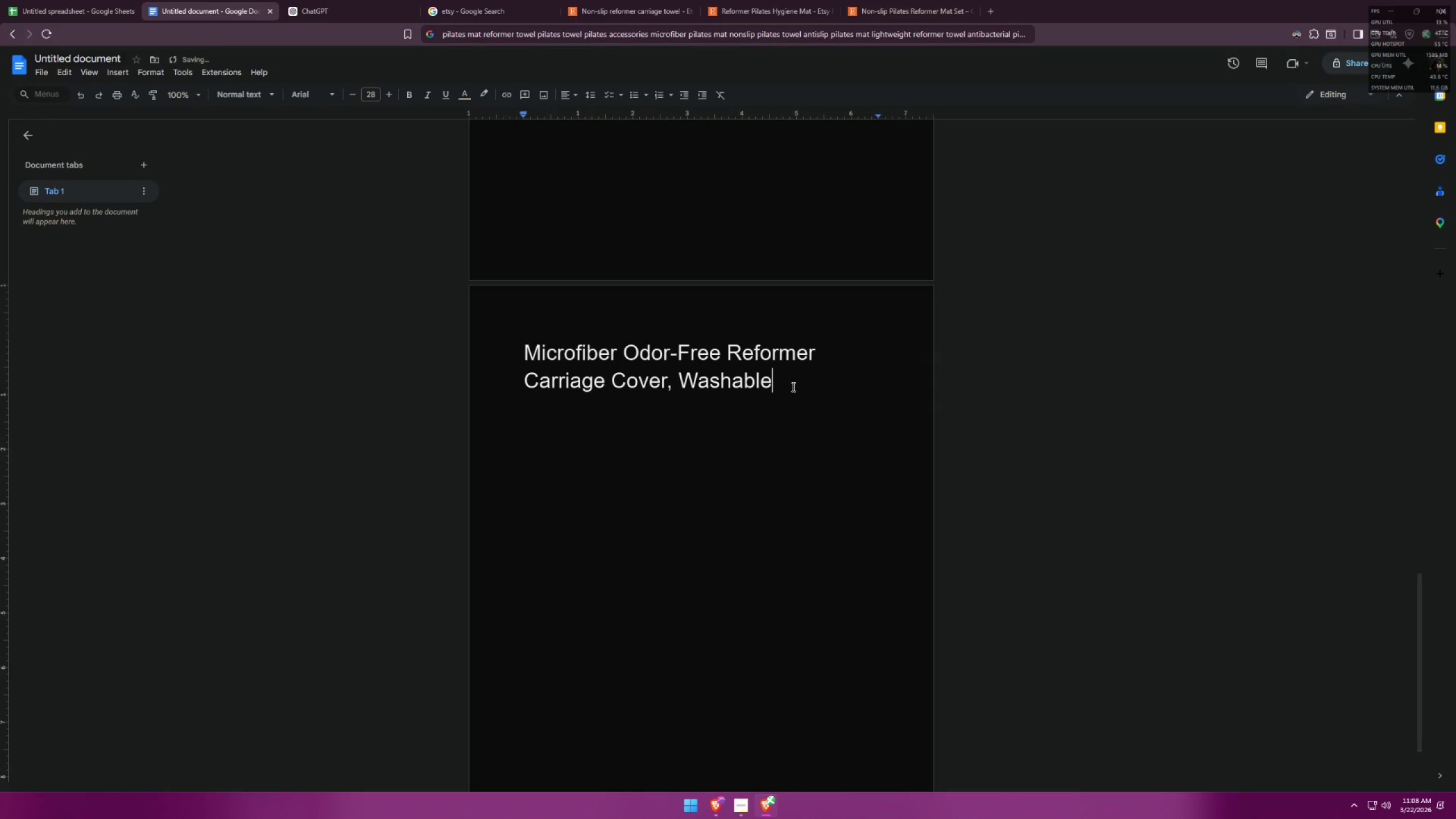 
key(Enter)
 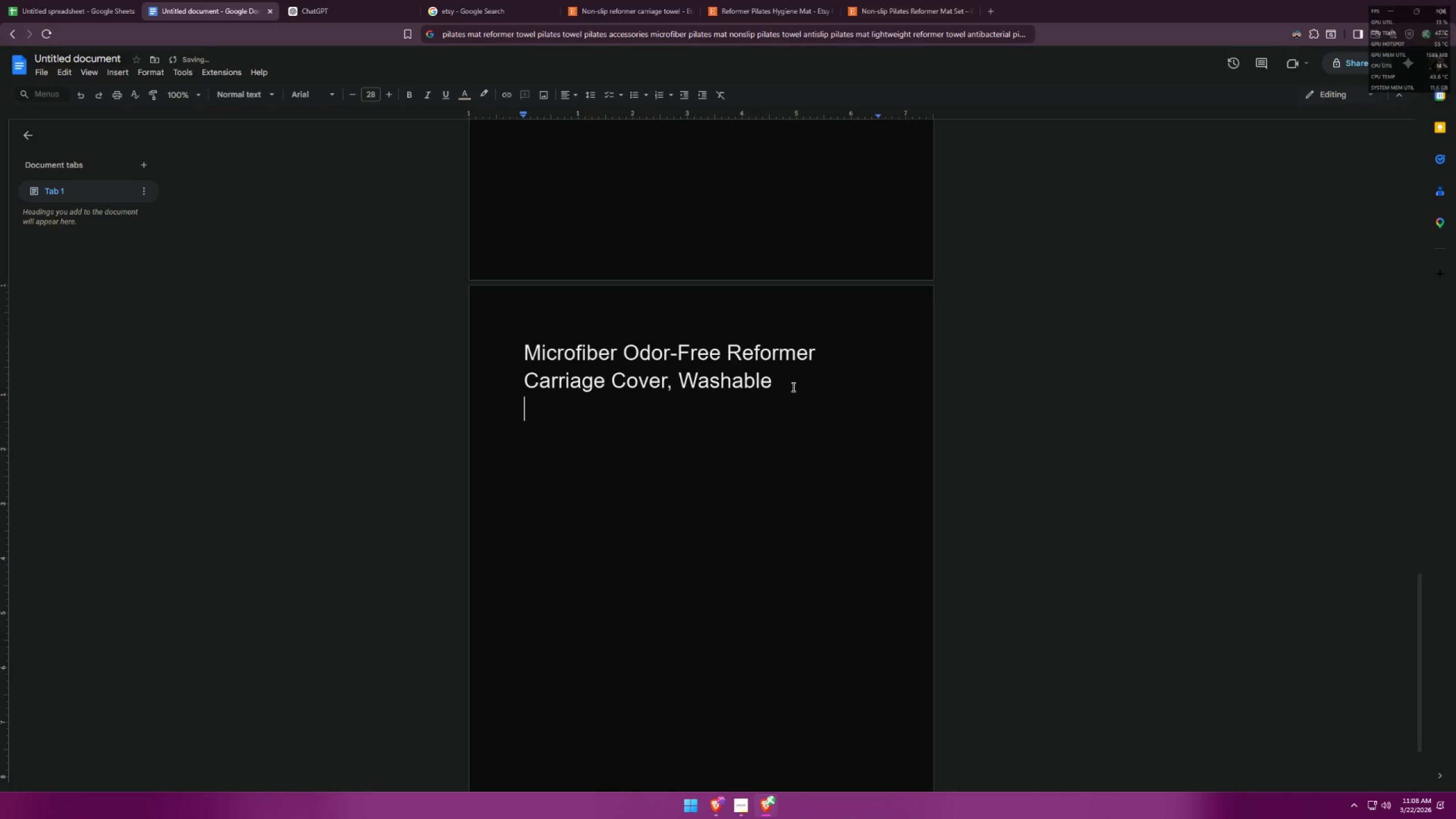 
key(Enter)
 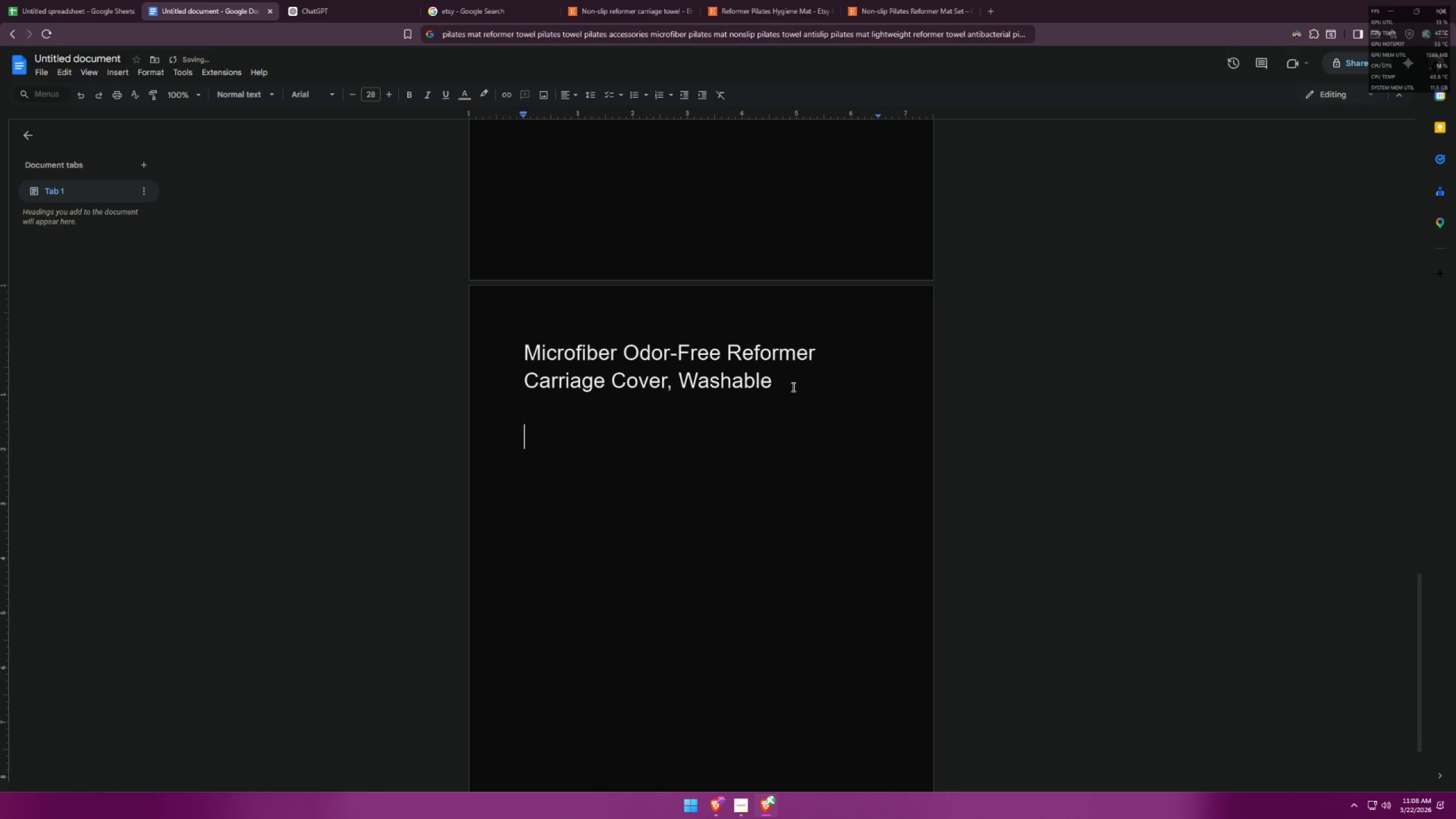 
key(Control+ControlLeft)
 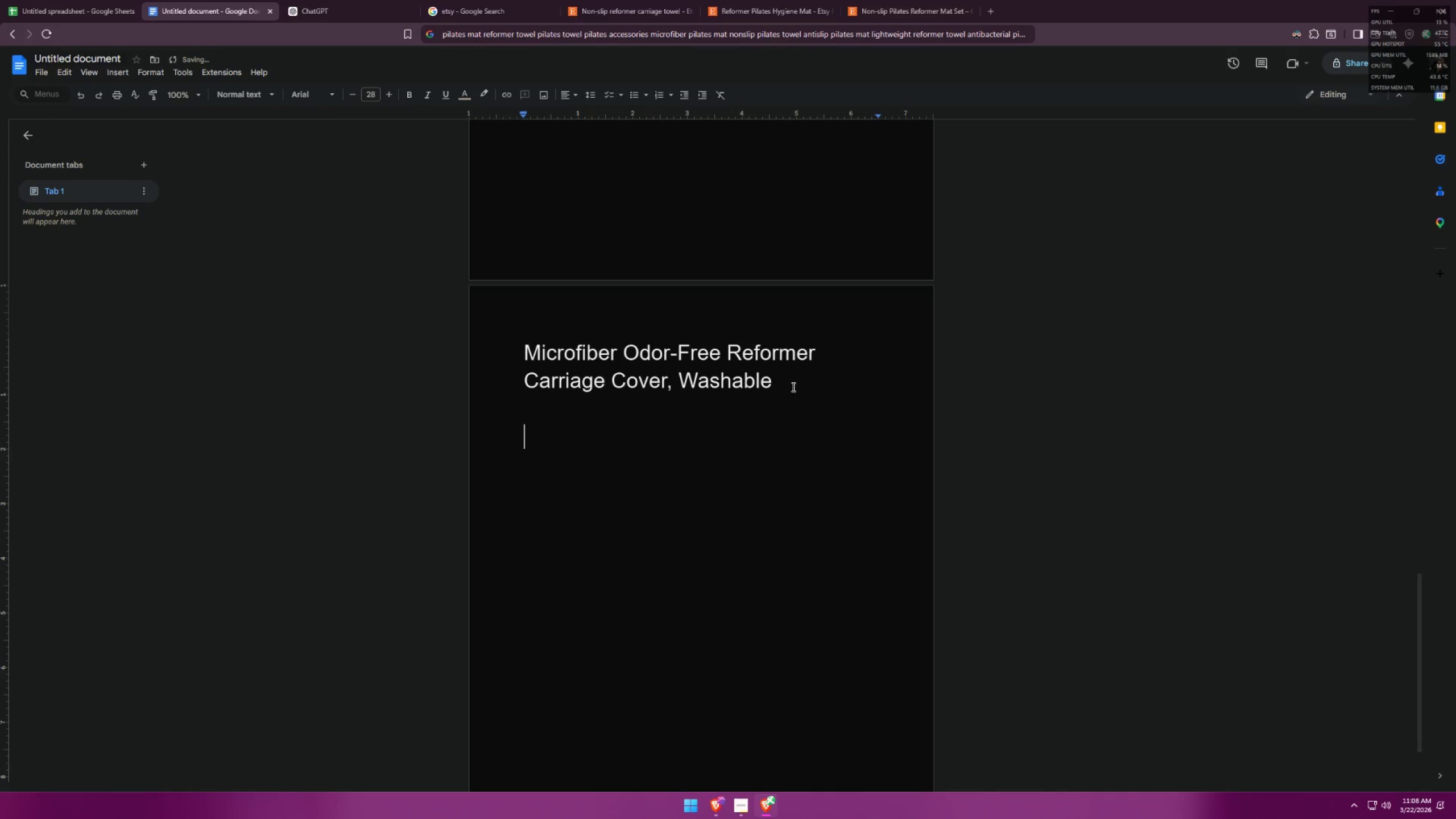 
key(Control+V)
 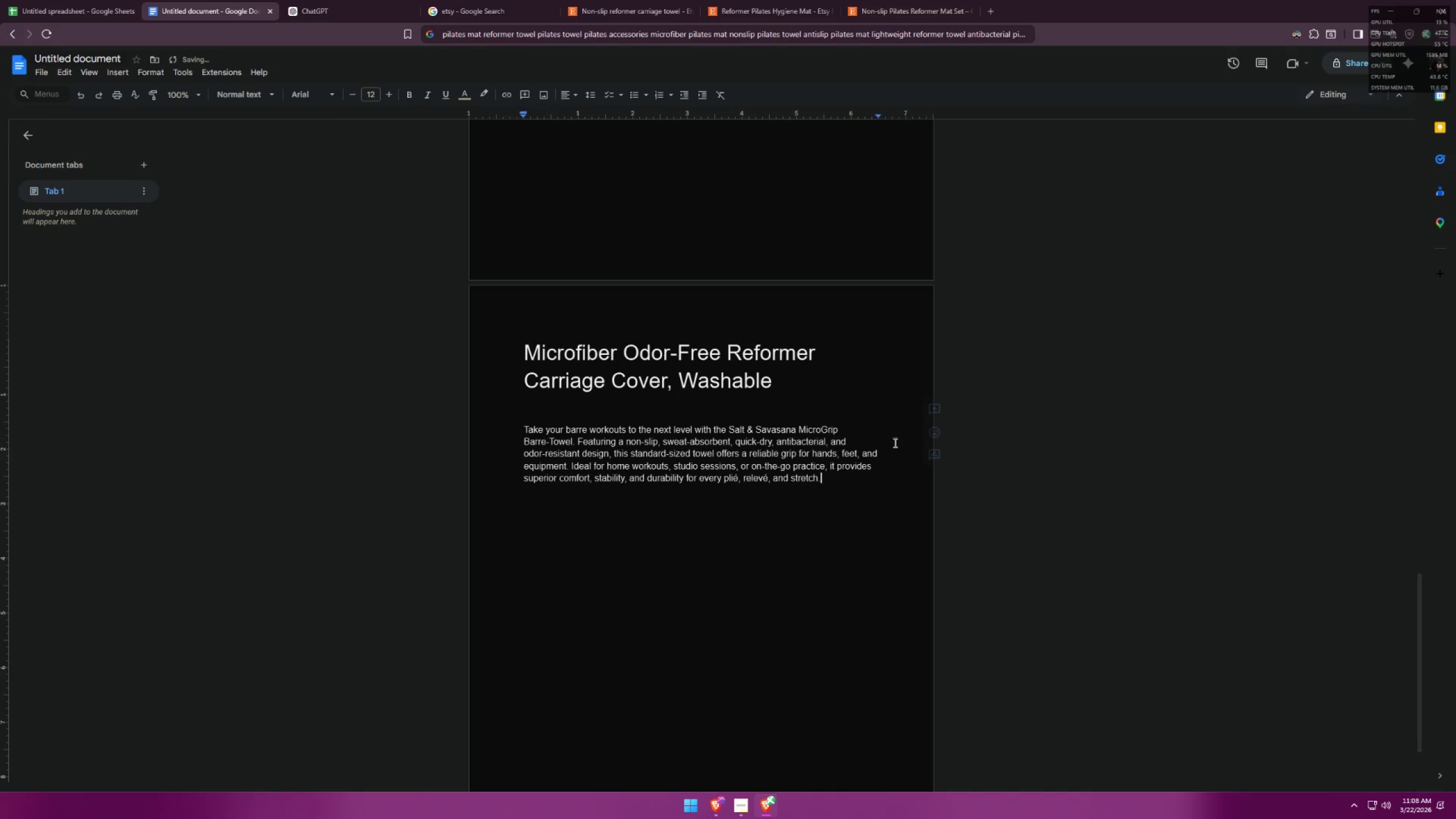 
key(Control+ControlLeft)
 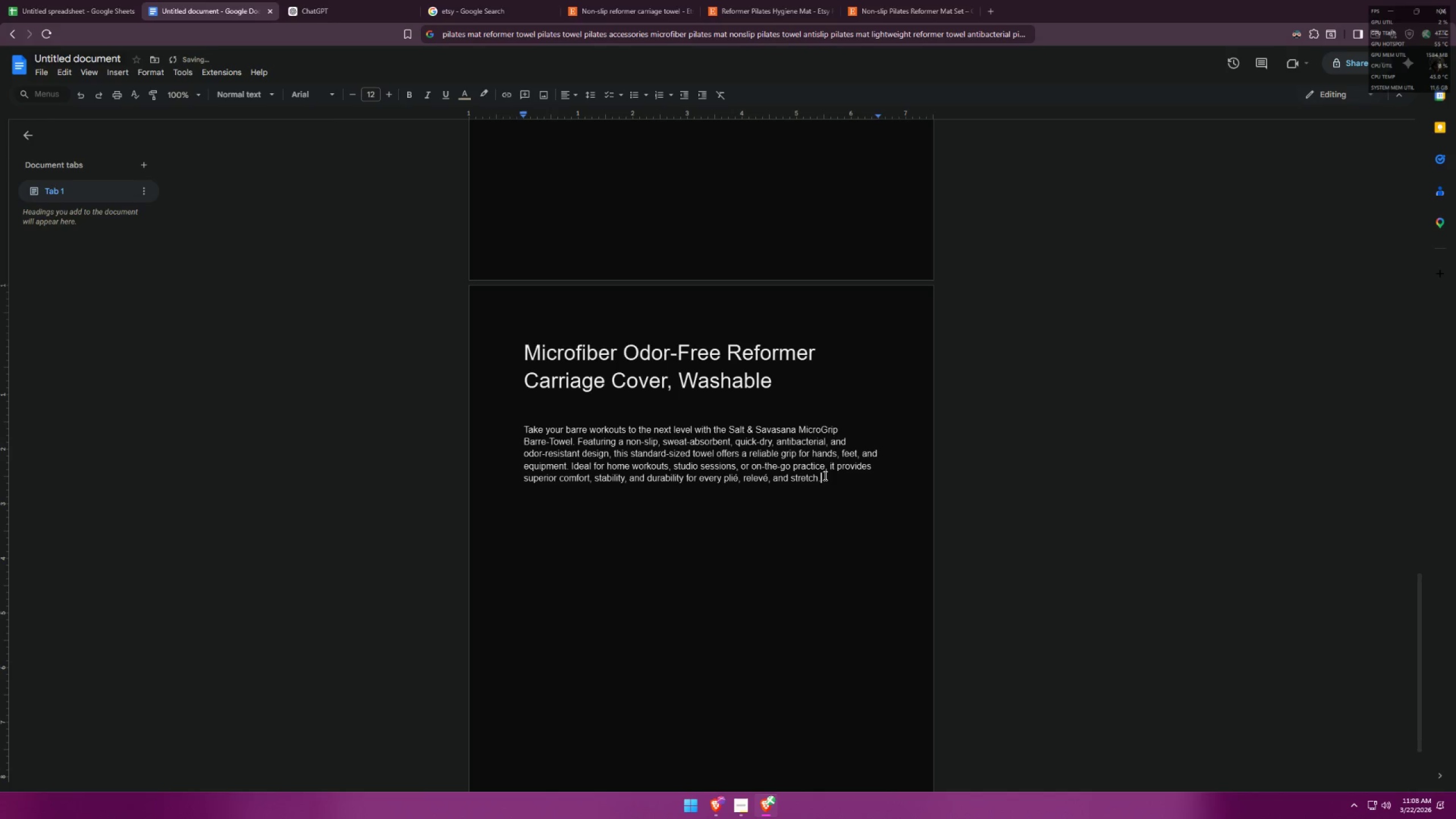 
left_click_drag(start_coordinate=[824, 475], to_coordinate=[523, 435])
 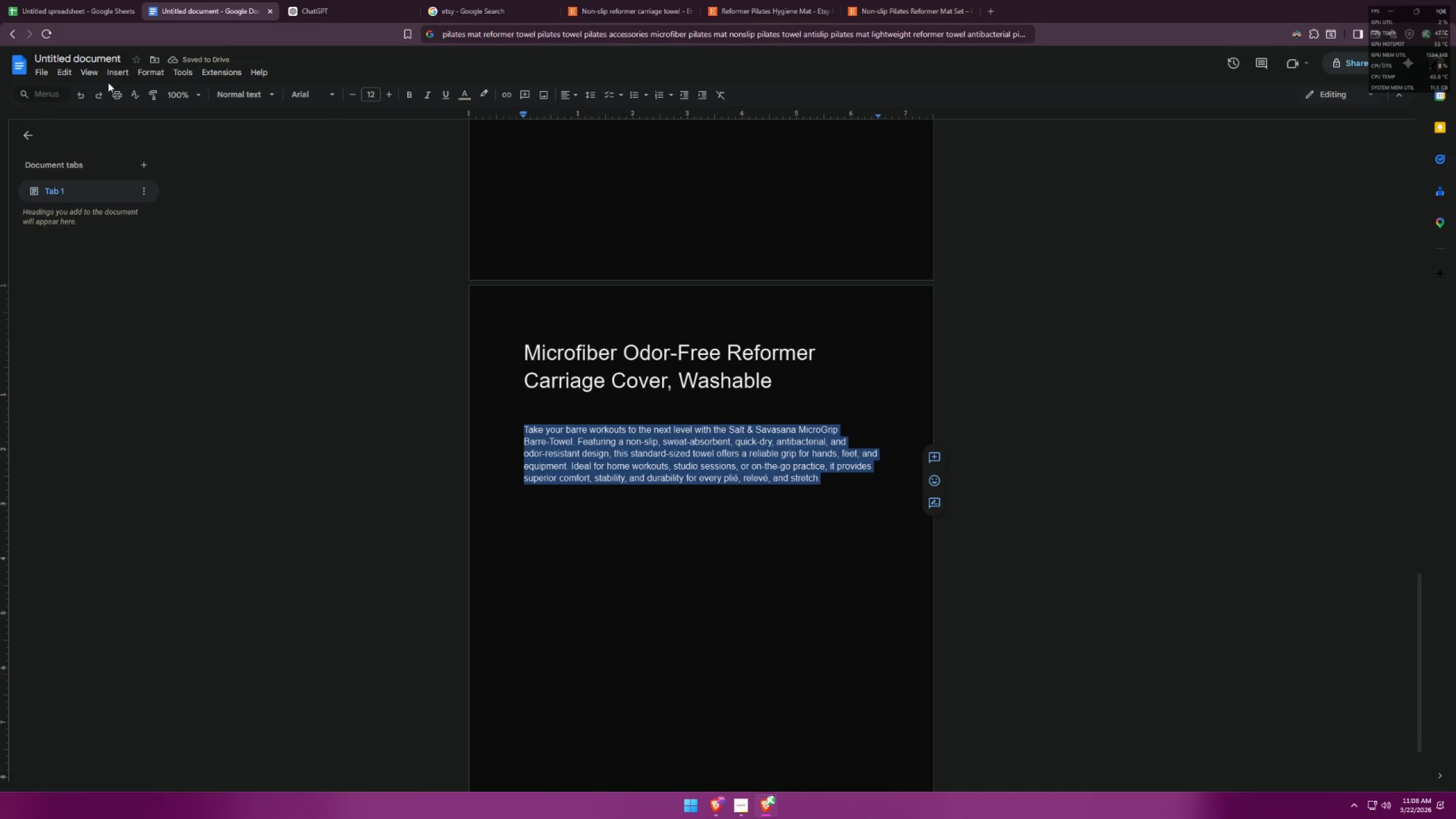 
left_click([43, 0])
 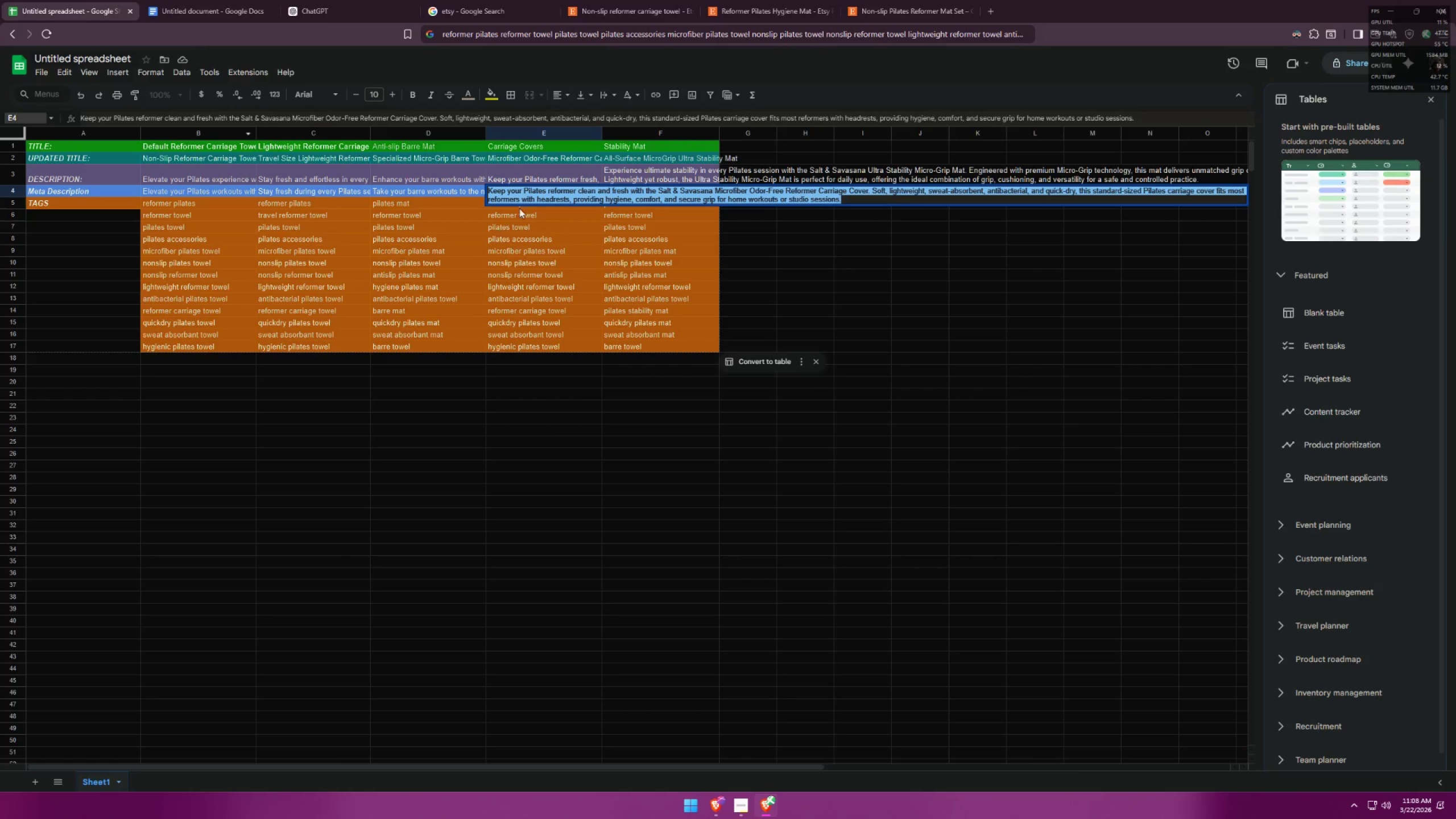 
key(Control+C)
 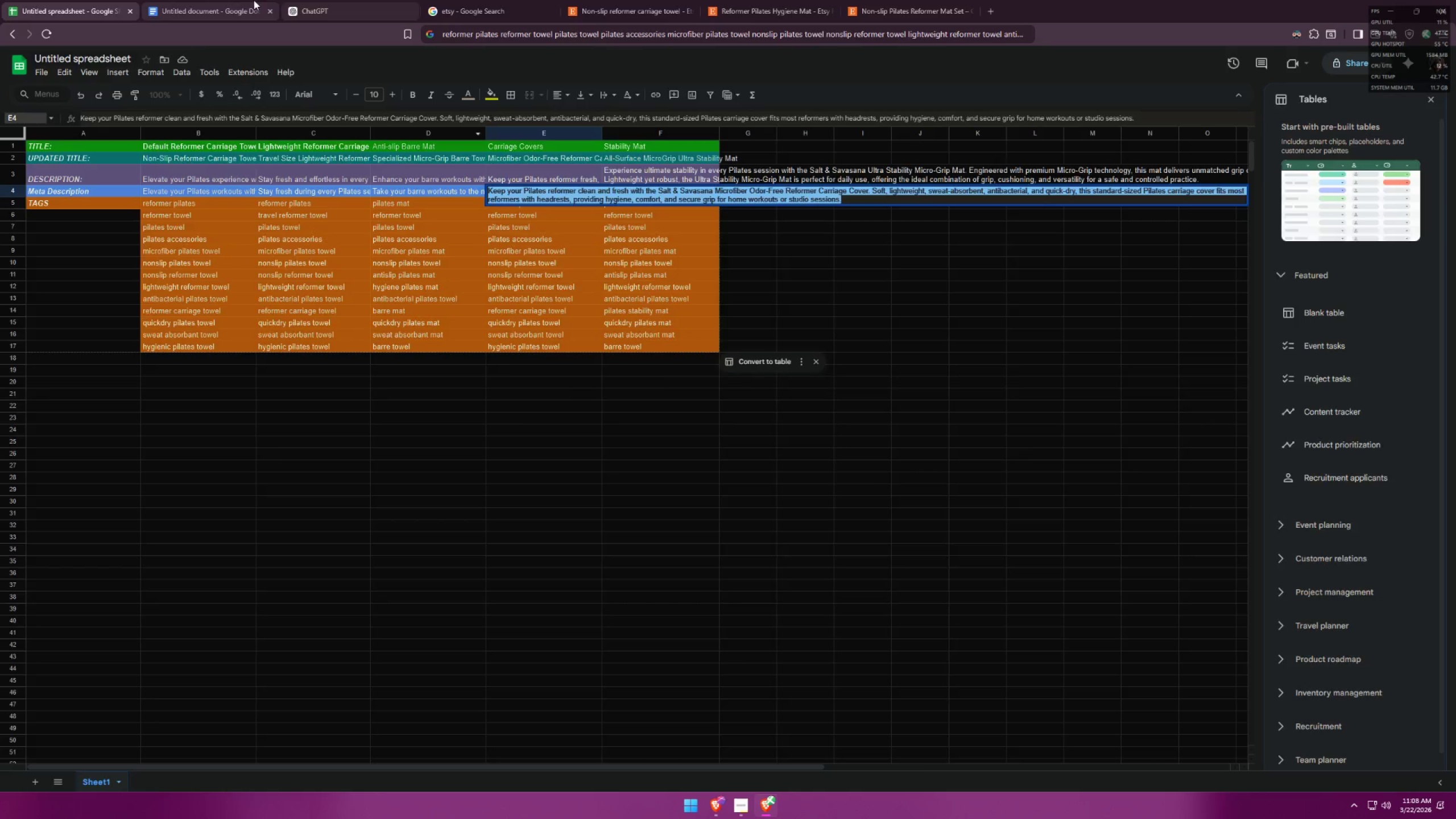 
left_click([199, 0])
 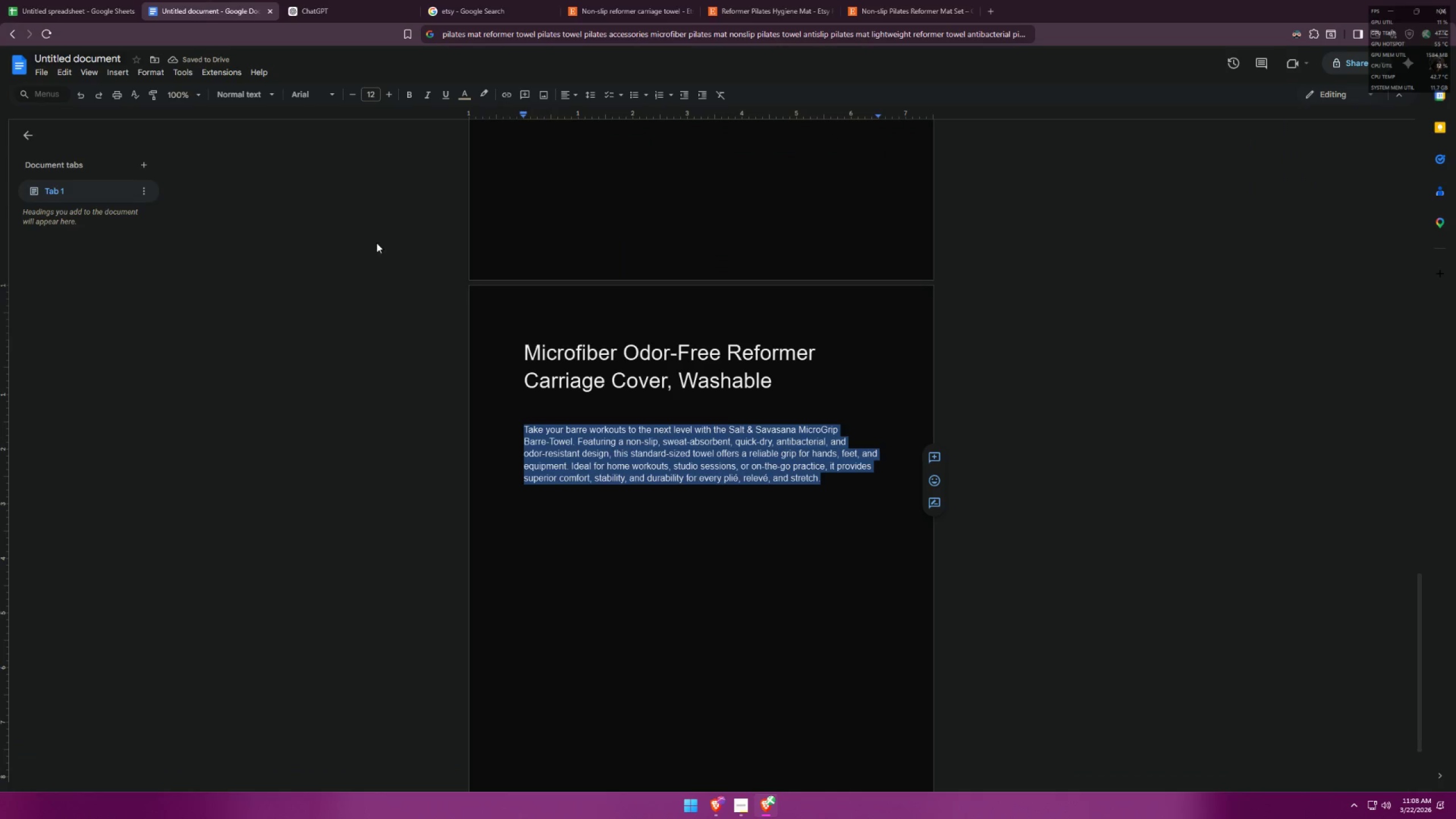 
key(Control+ControlLeft)
 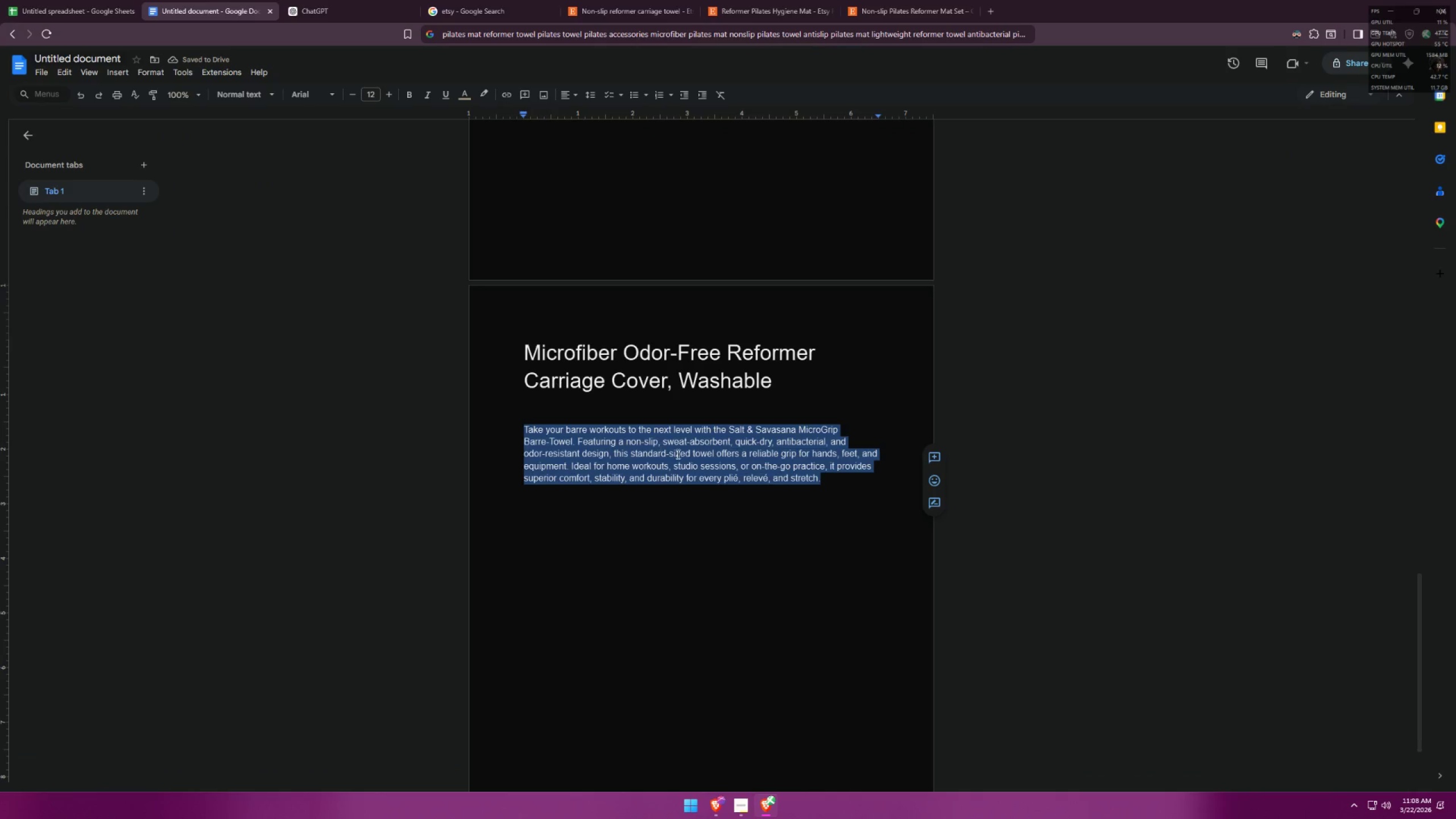 
key(Control+V)
 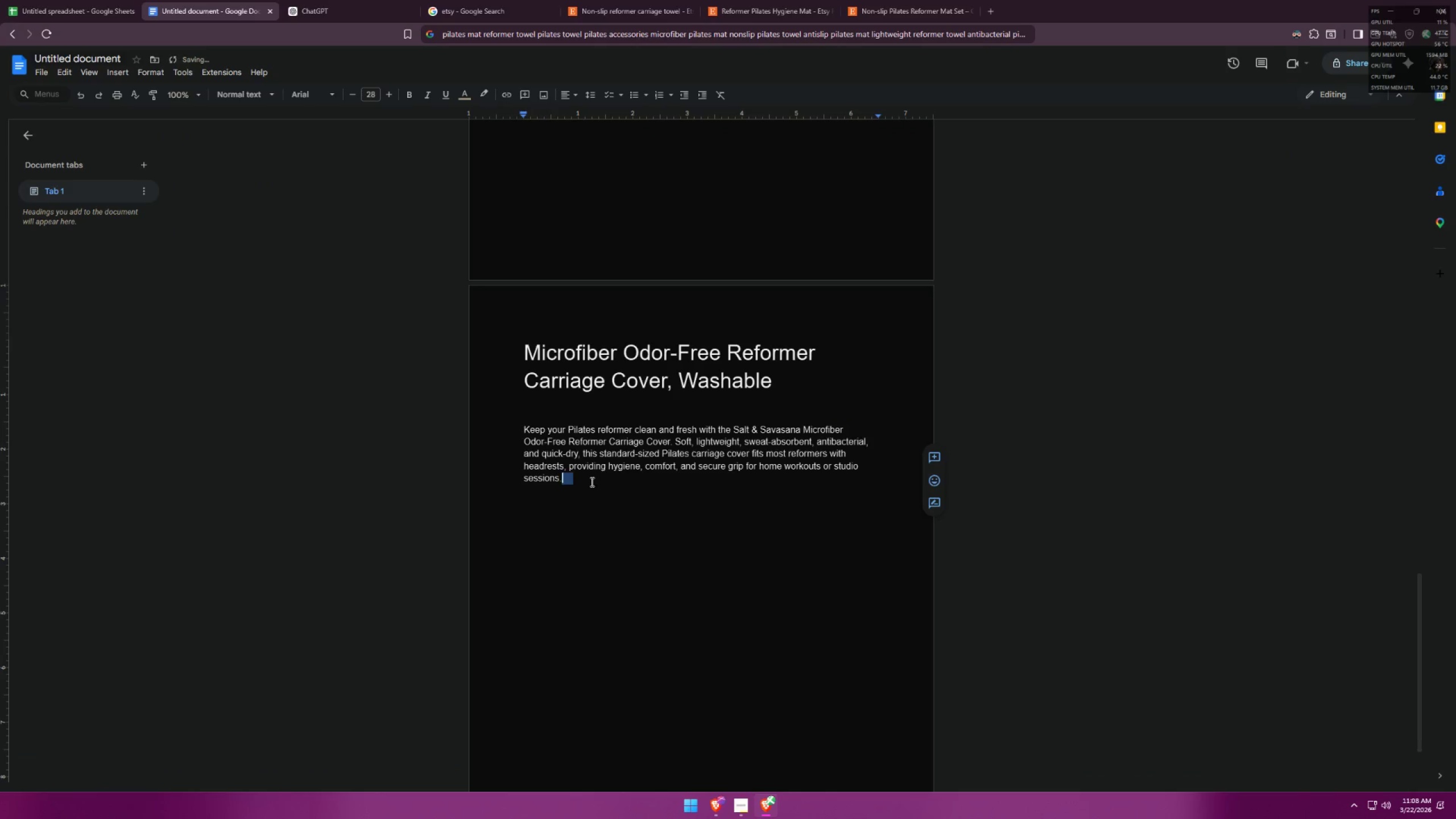 
left_click([69, 0])
 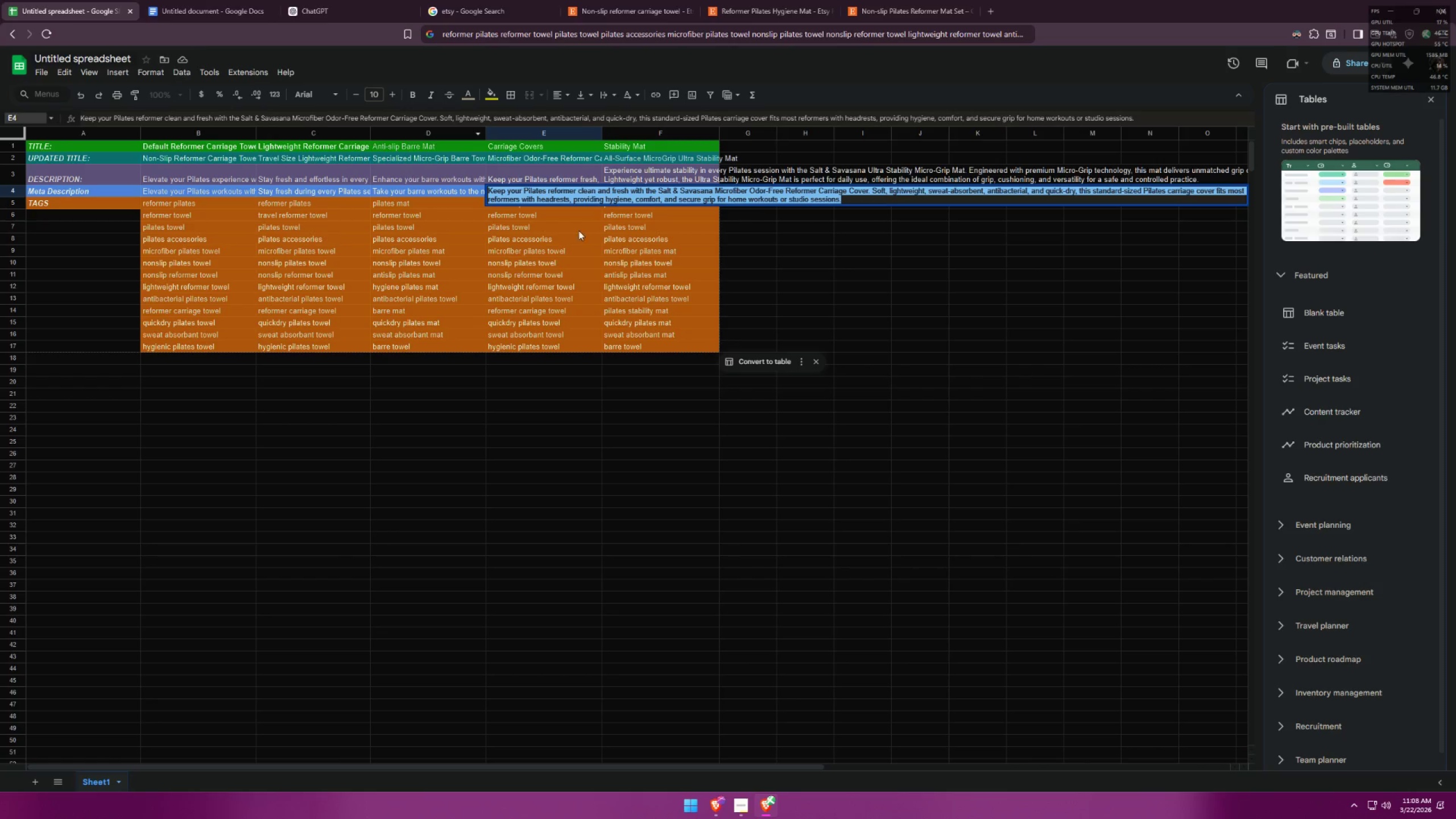 
left_click([591, 235])
 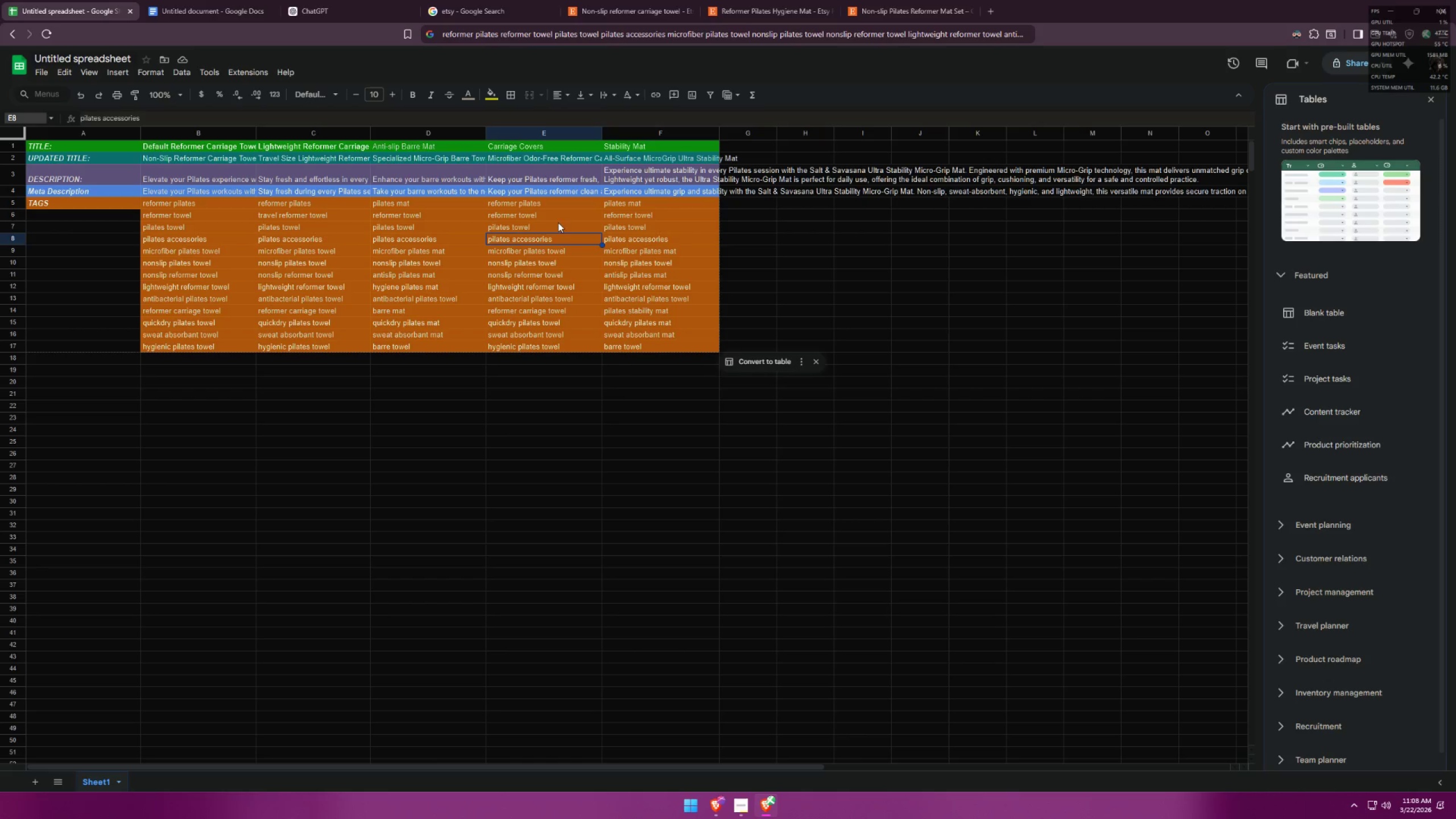 
wait(11.55)
 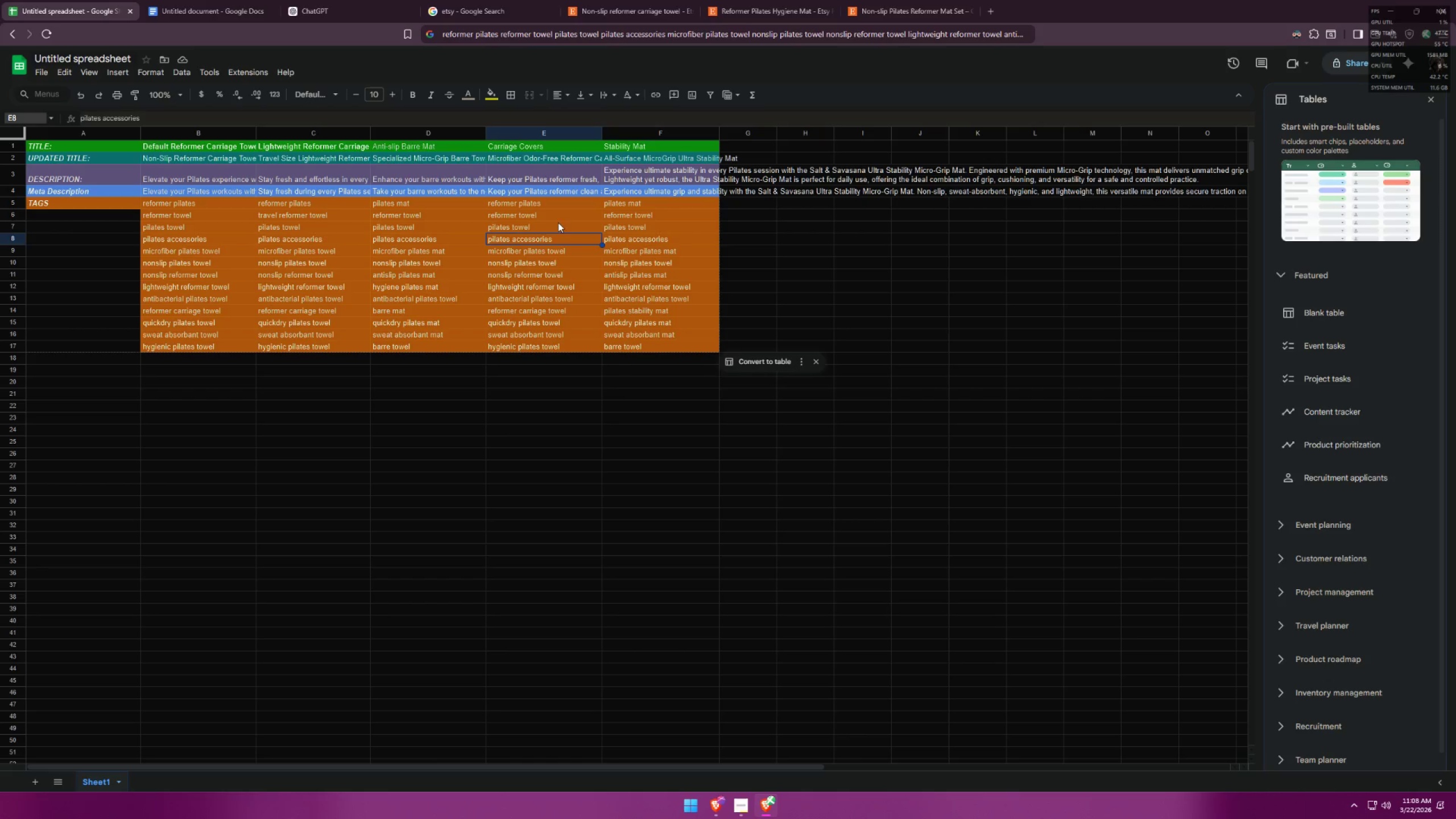 
left_click_drag(start_coordinate=[560, 345], to_coordinate=[506, 205])
 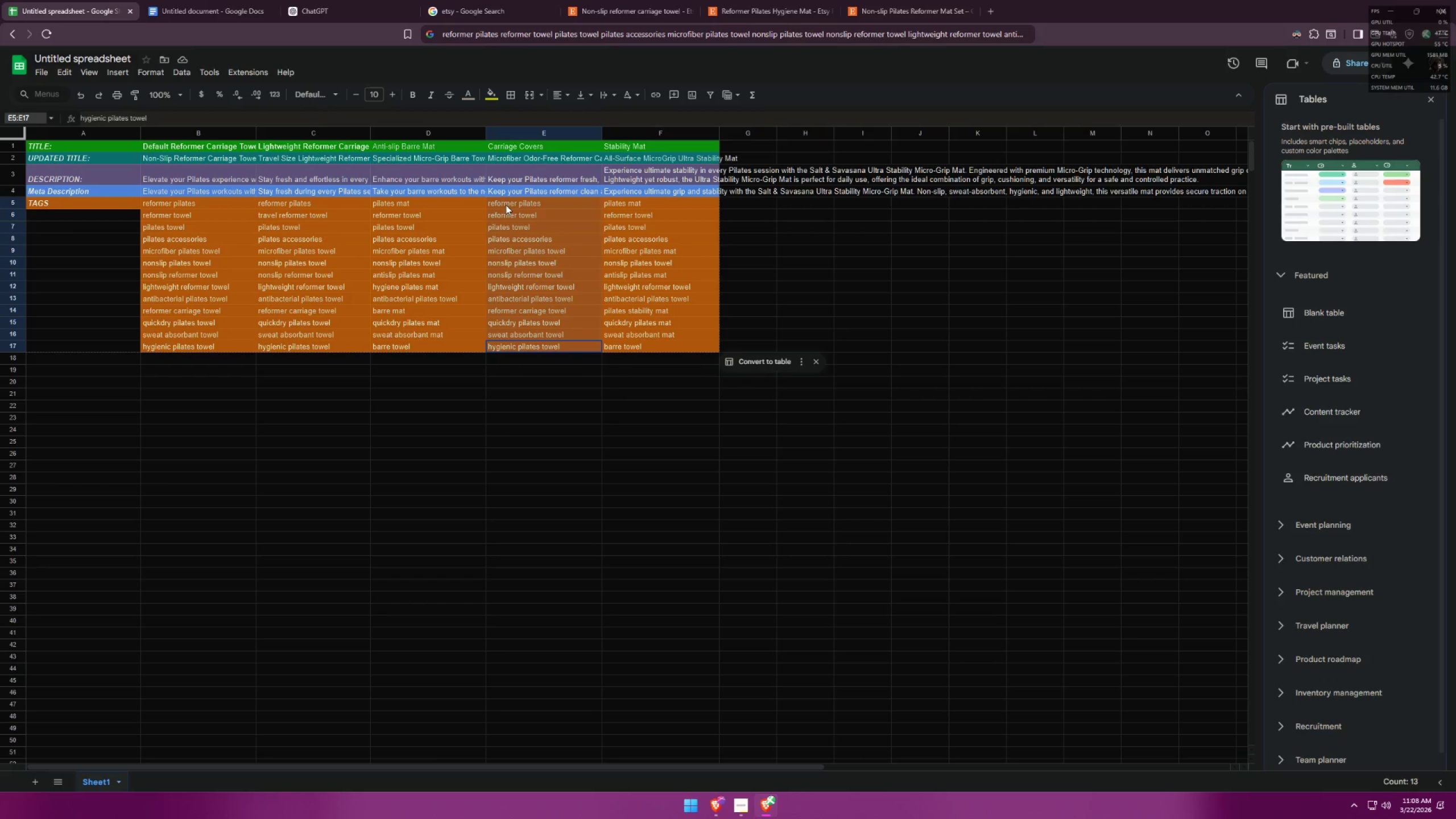 
key(Control+ControlLeft)
 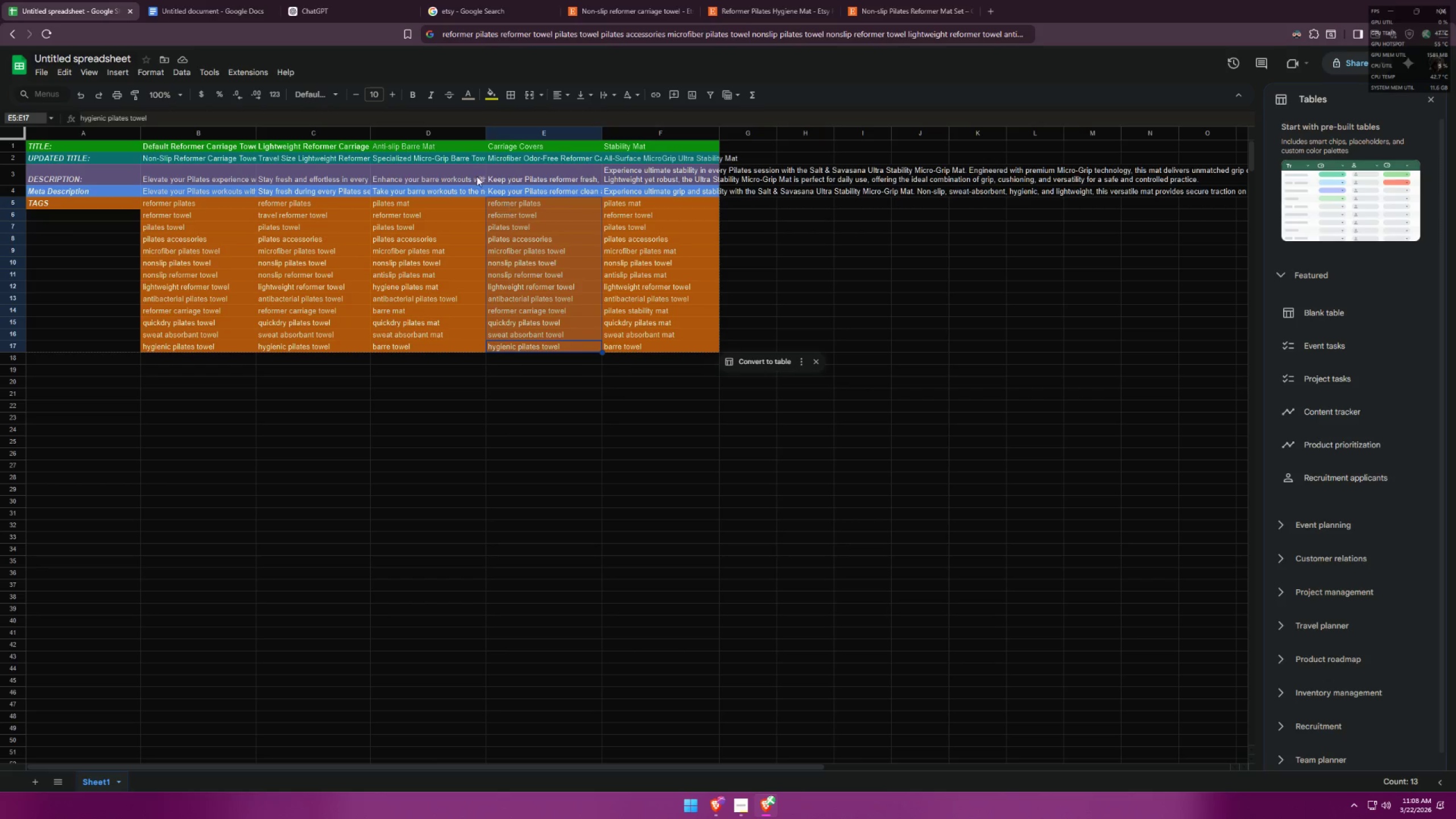 
key(Control+C)
 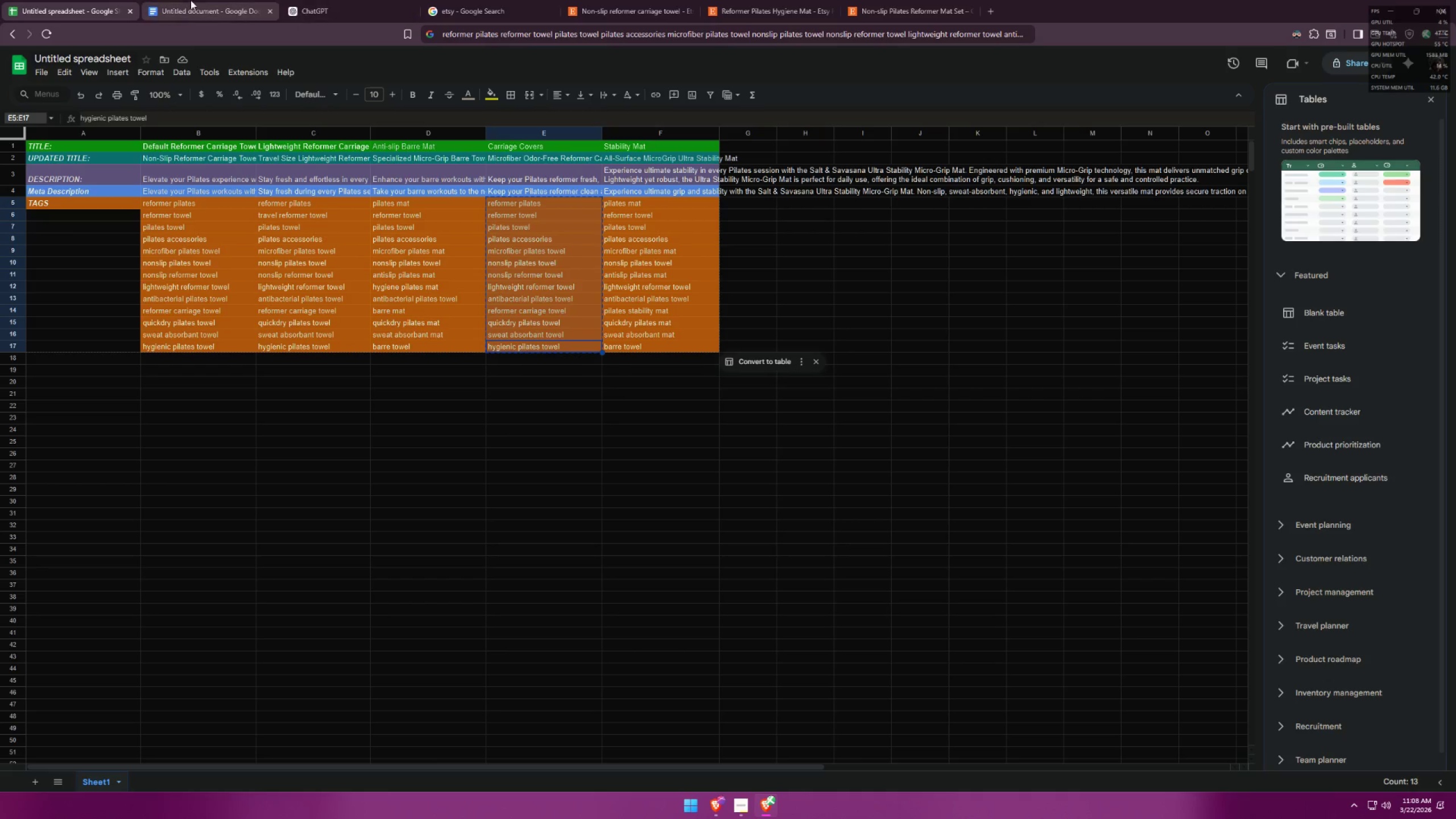 
left_click([189, 0])
 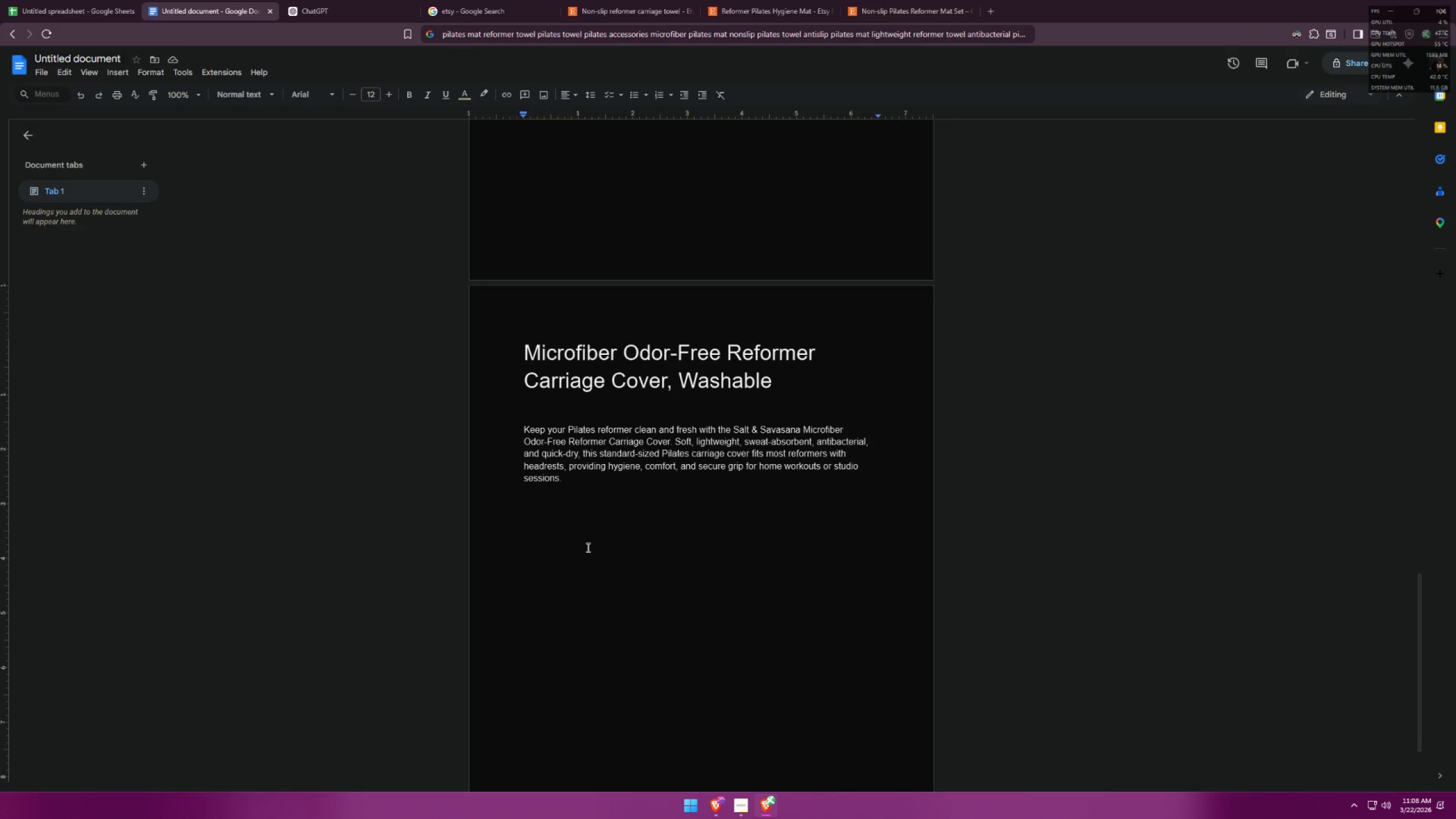 
key(Enter)
 